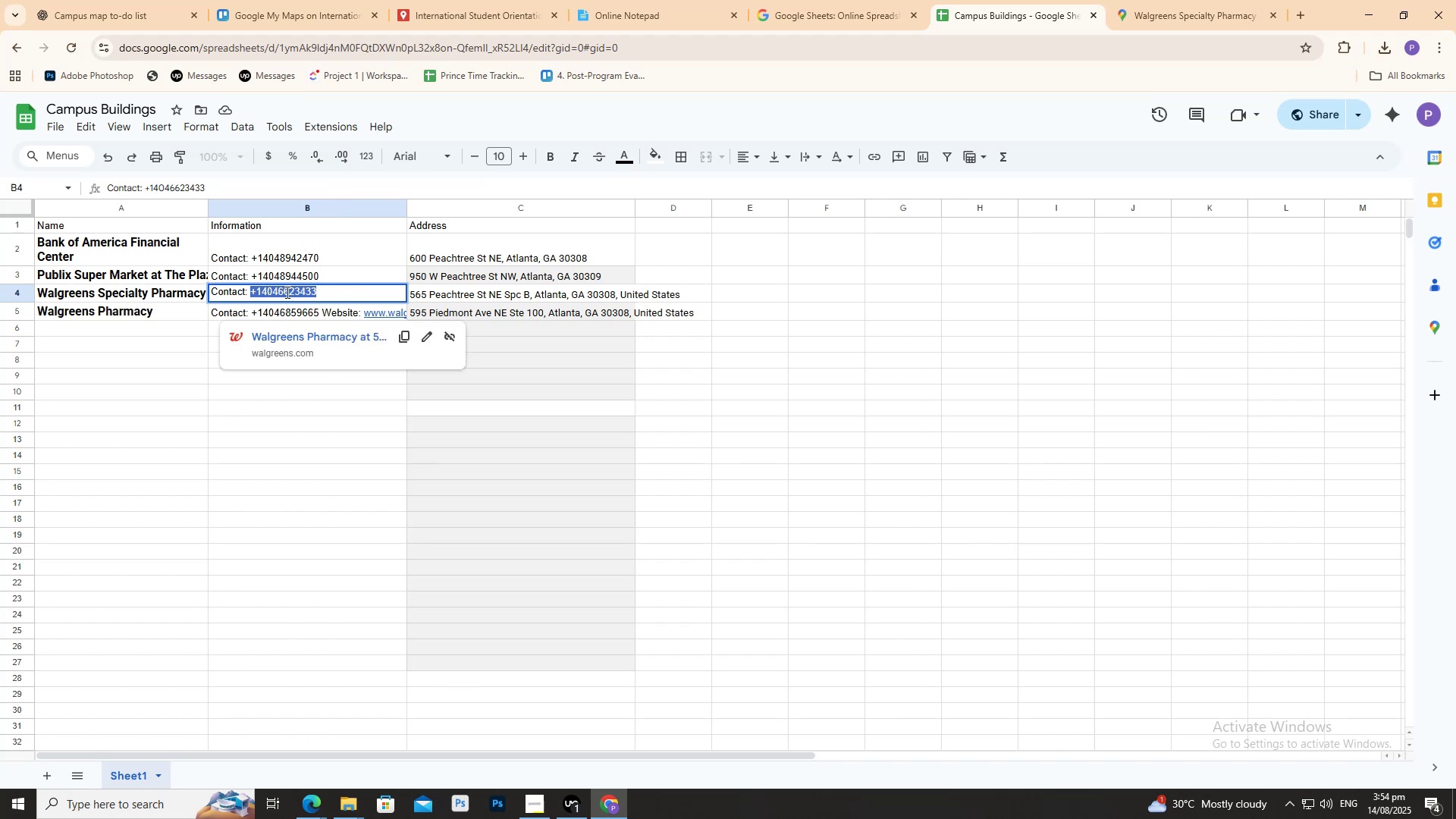 
key(Control+V)
 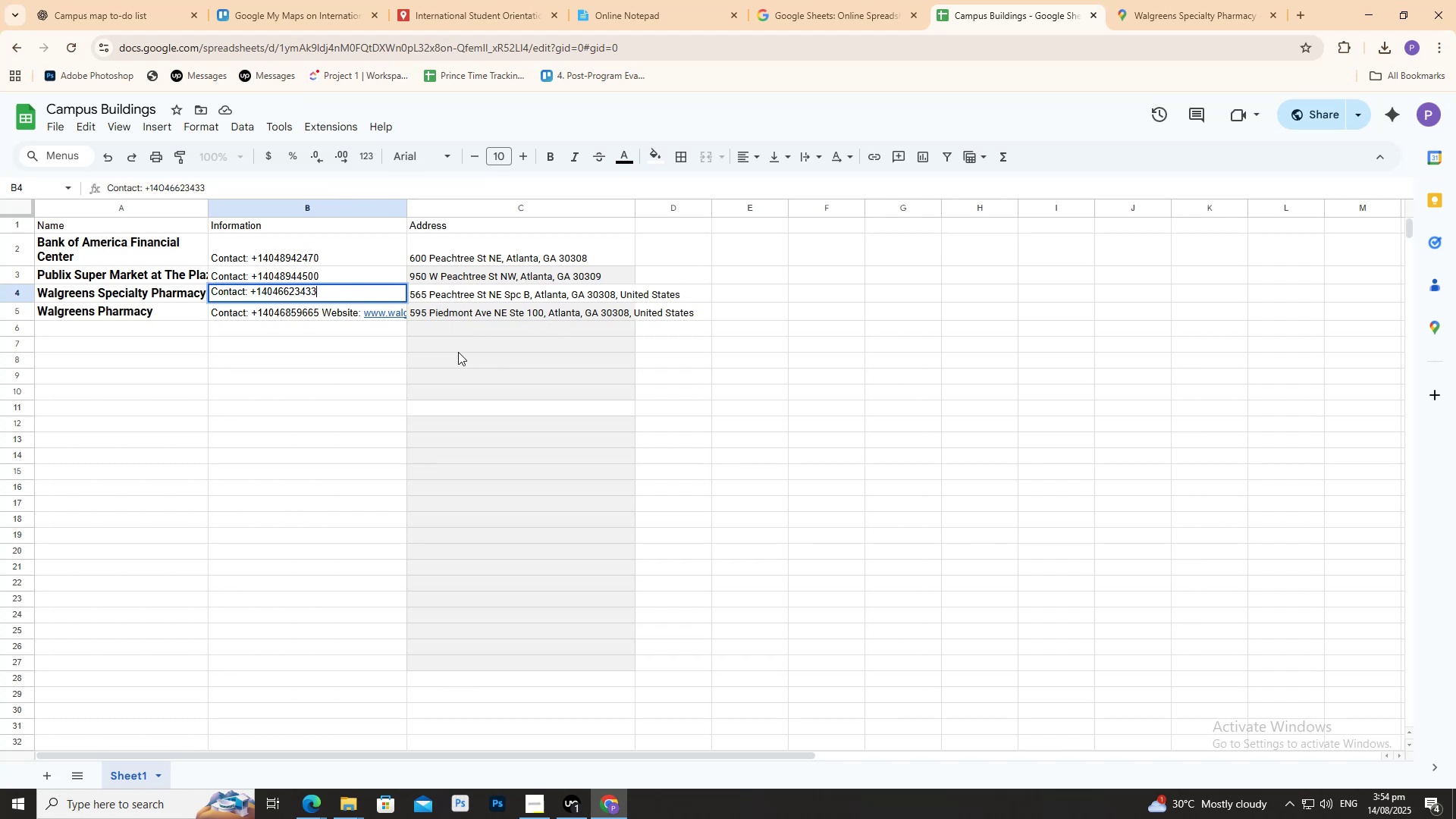 
left_click([457, 351])
 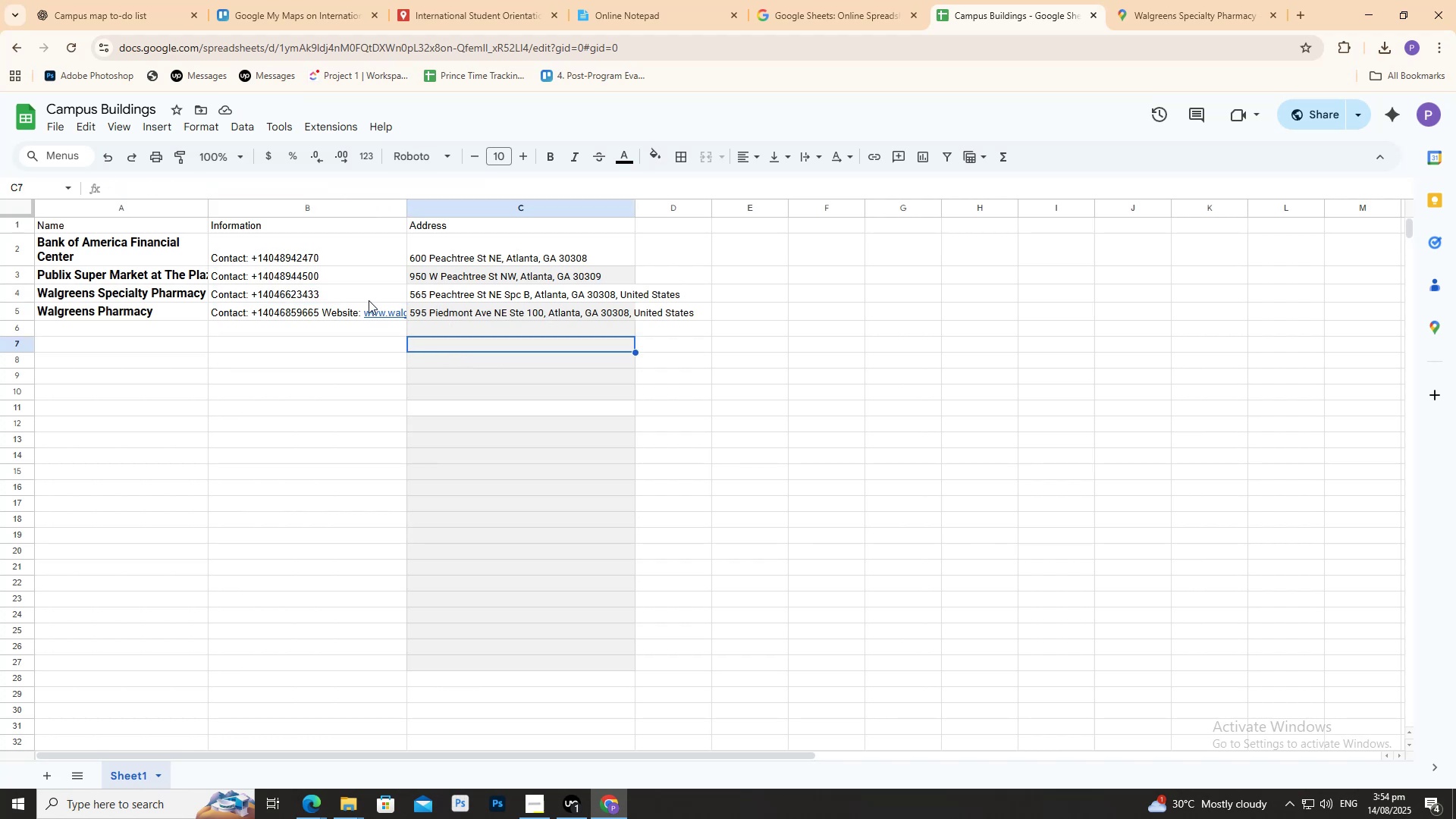 
double_click([369, 300])
 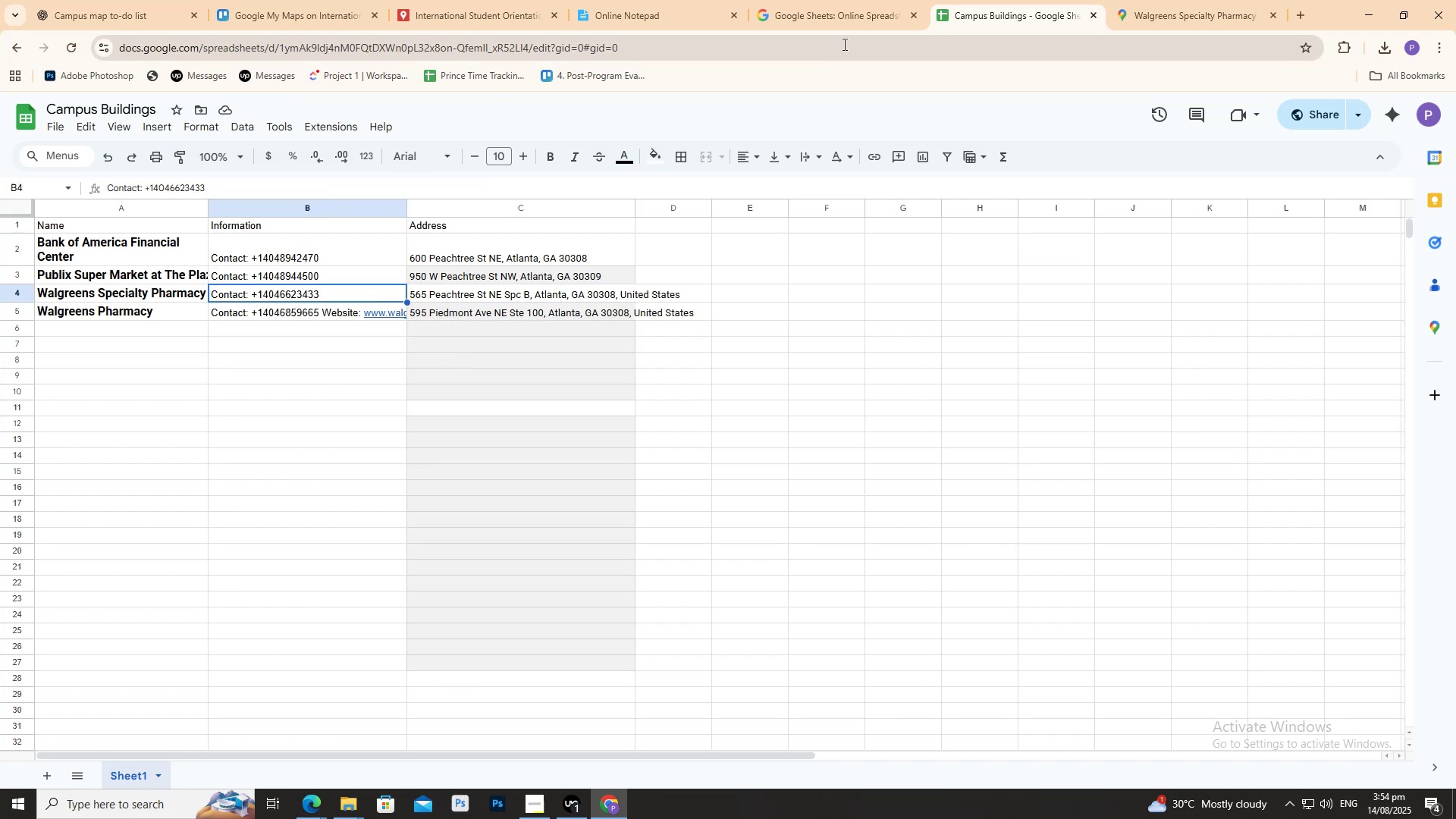 
left_click([853, 13])
 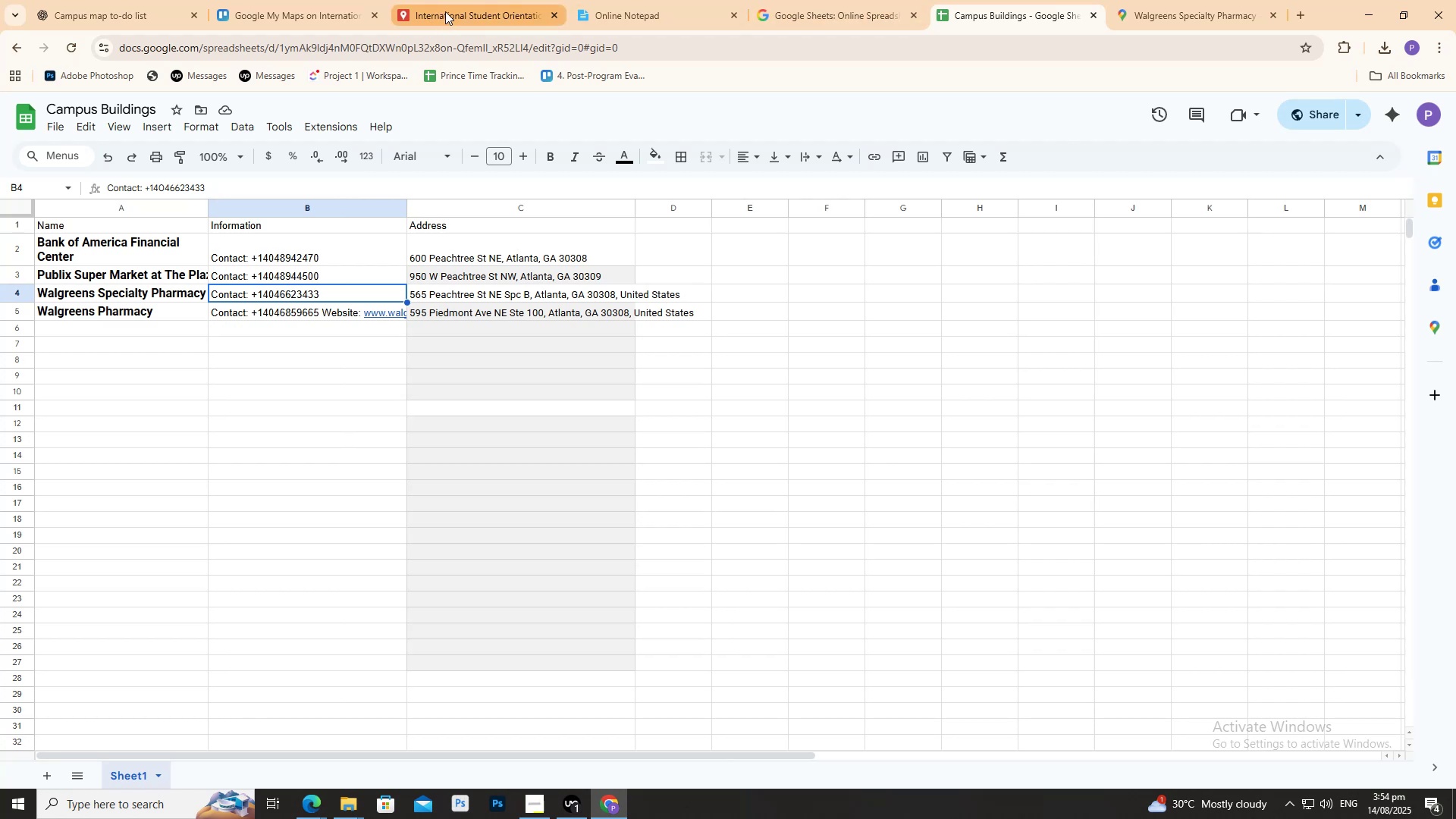 
left_click([445, 11])
 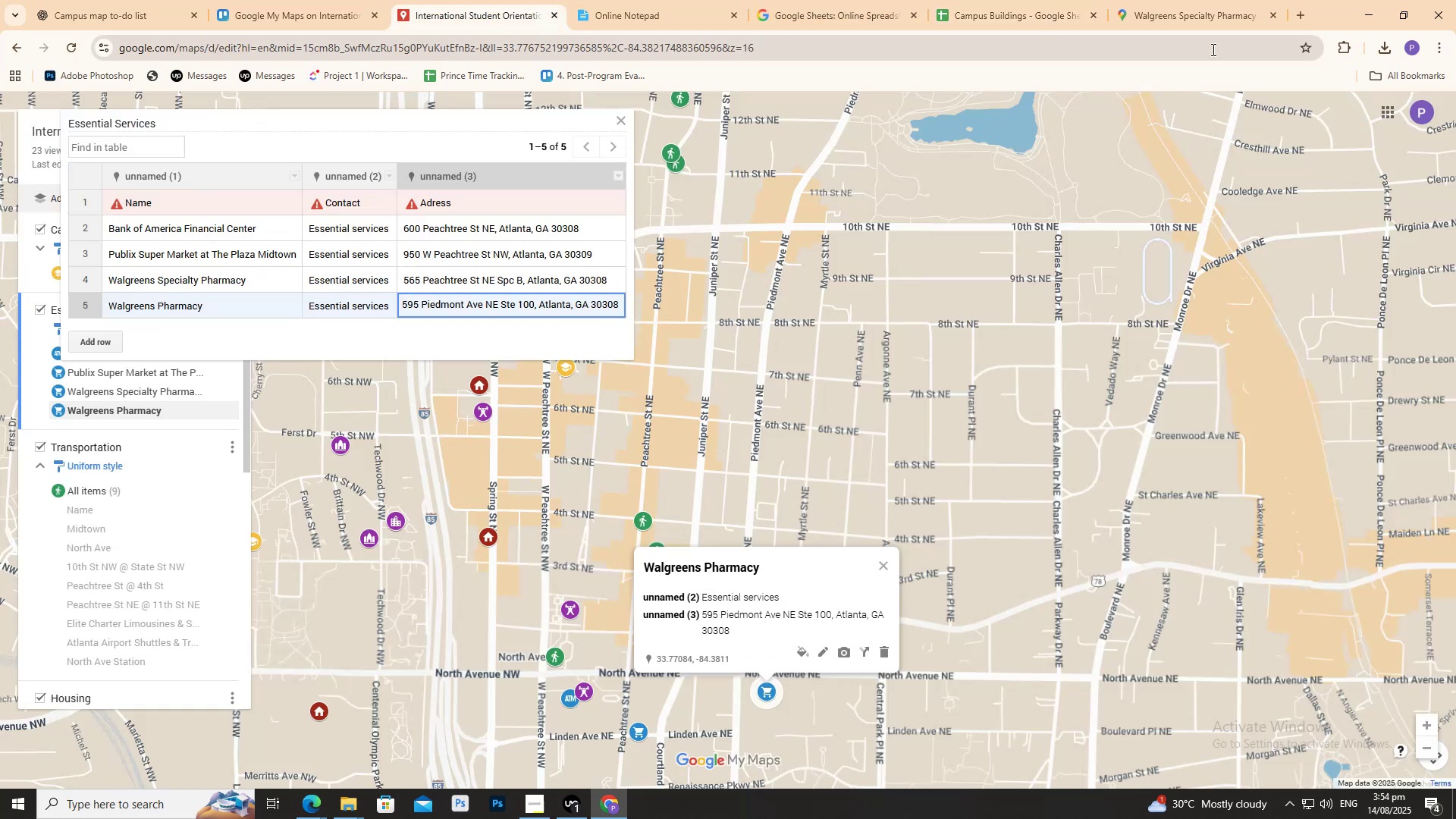 
left_click([1191, 8])
 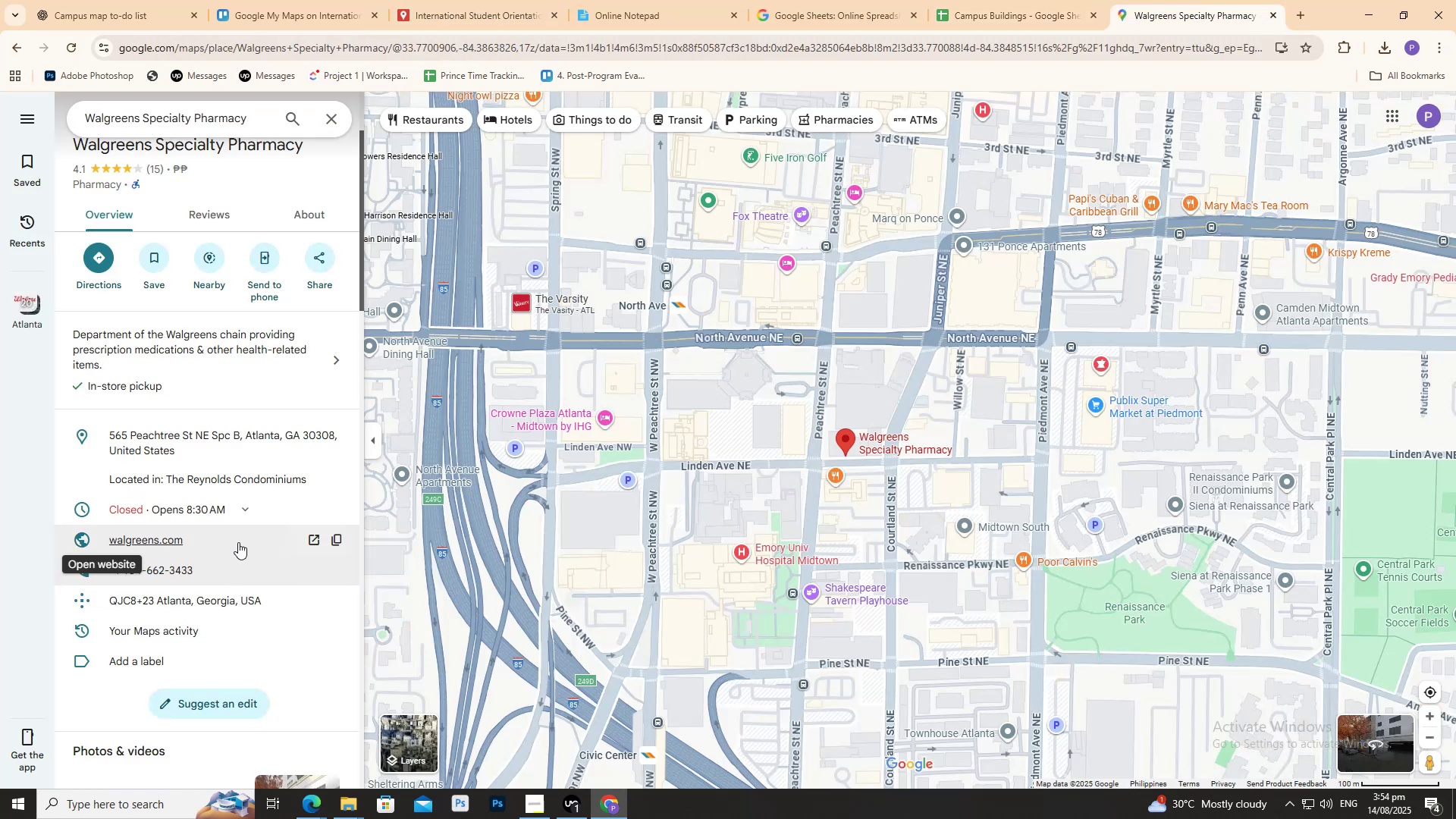 
left_click([238, 541])
 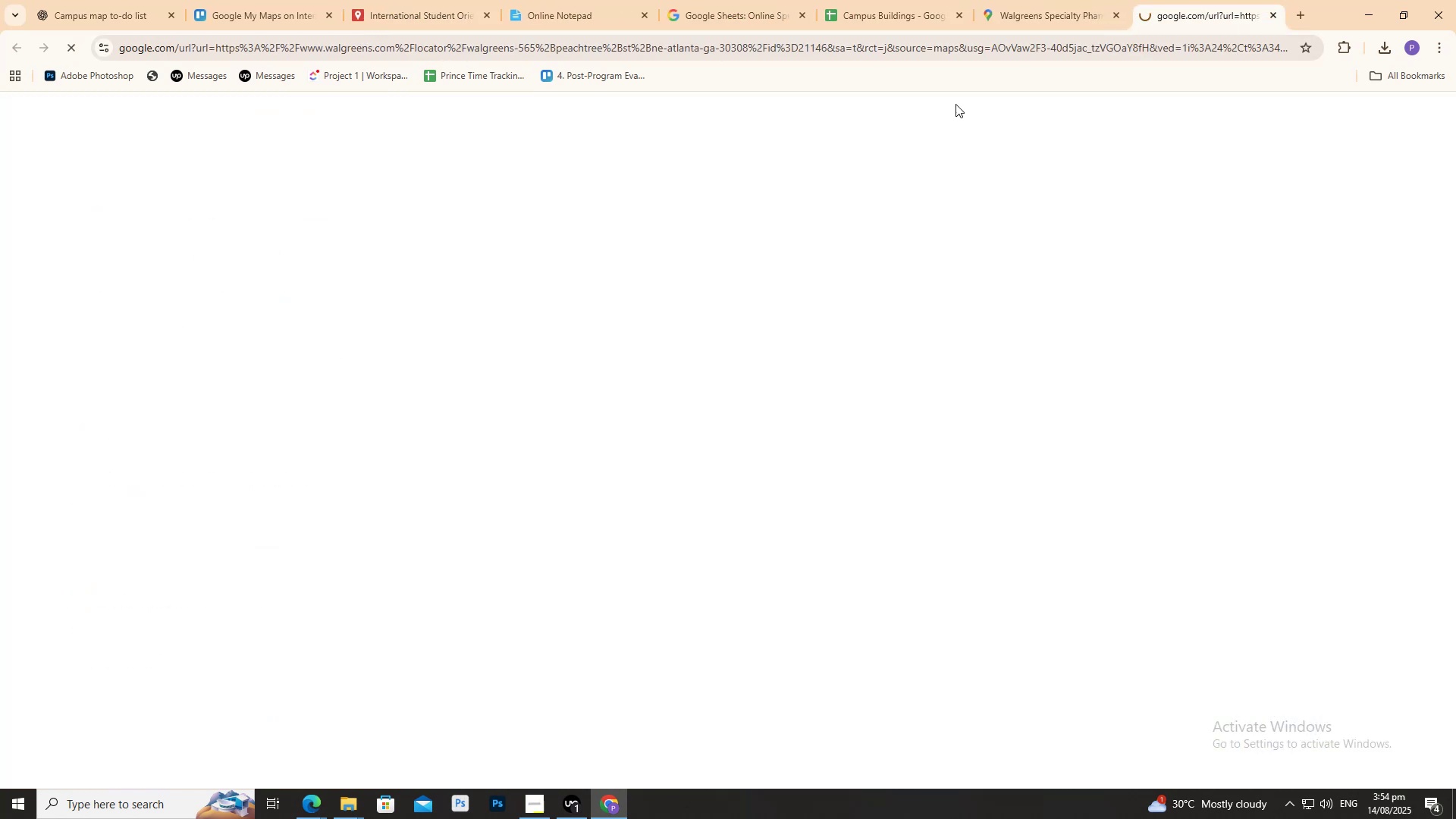 
key(Control+W)
 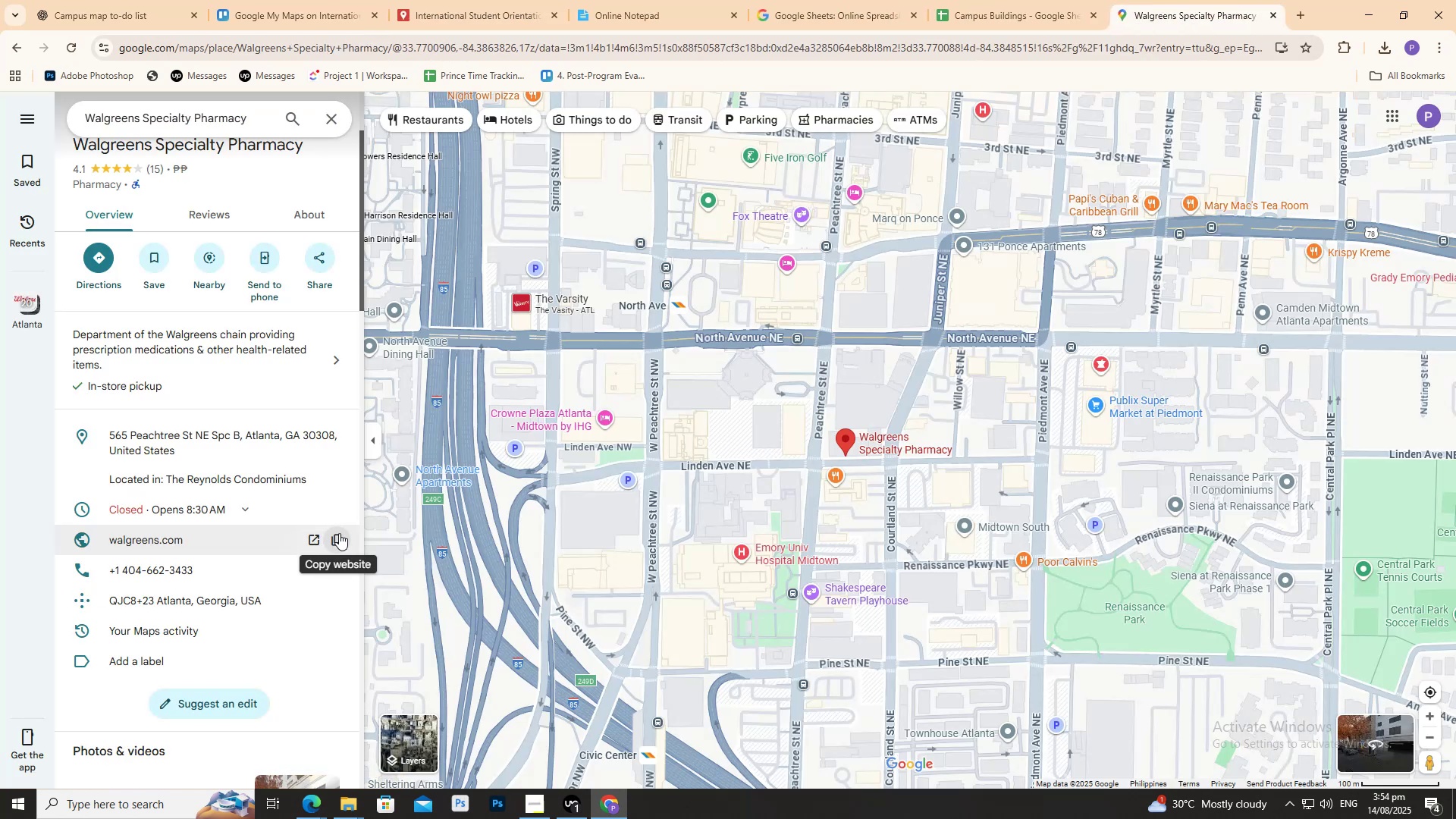 
left_click([339, 532])
 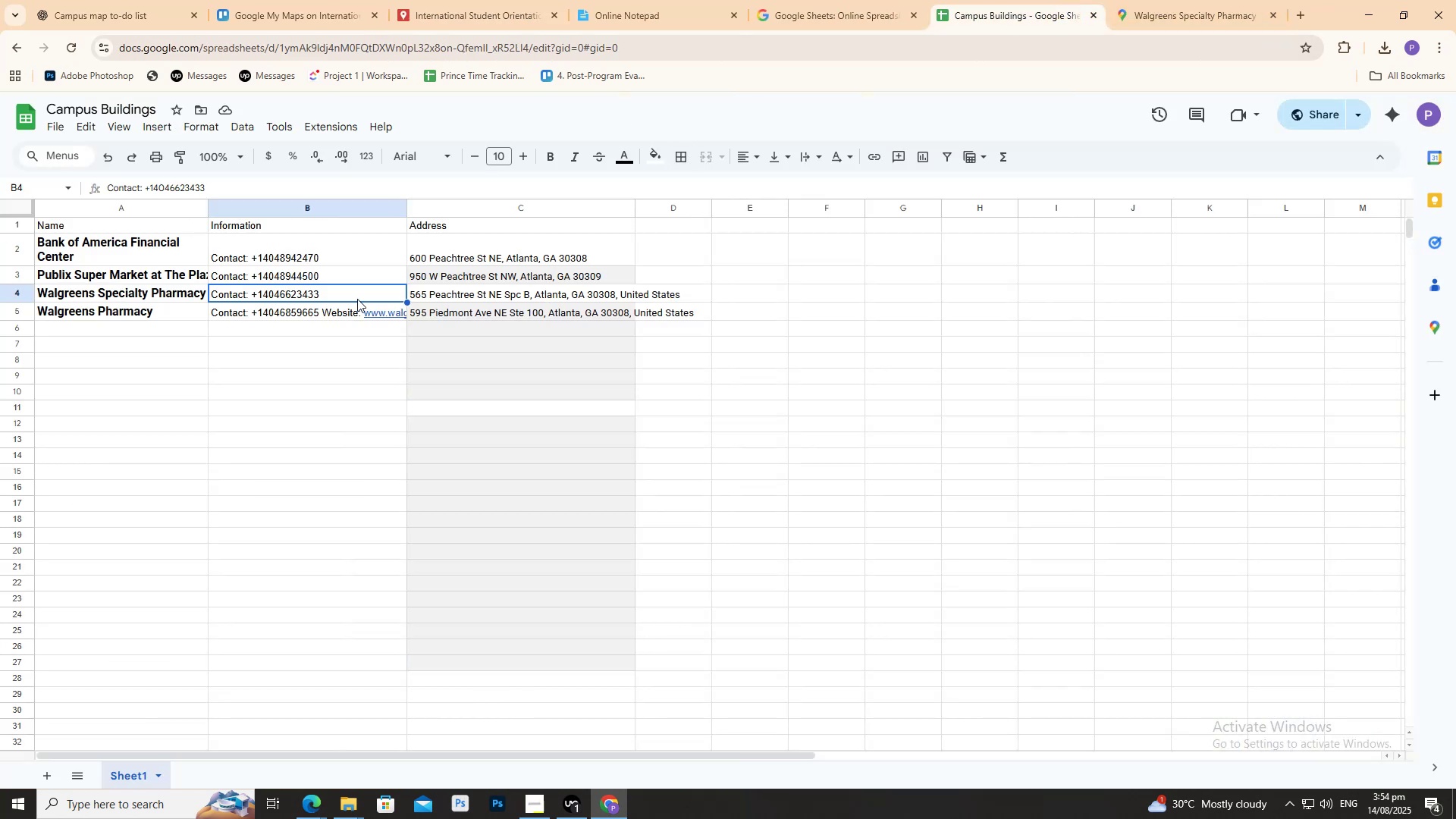 
double_click([352, 295])
 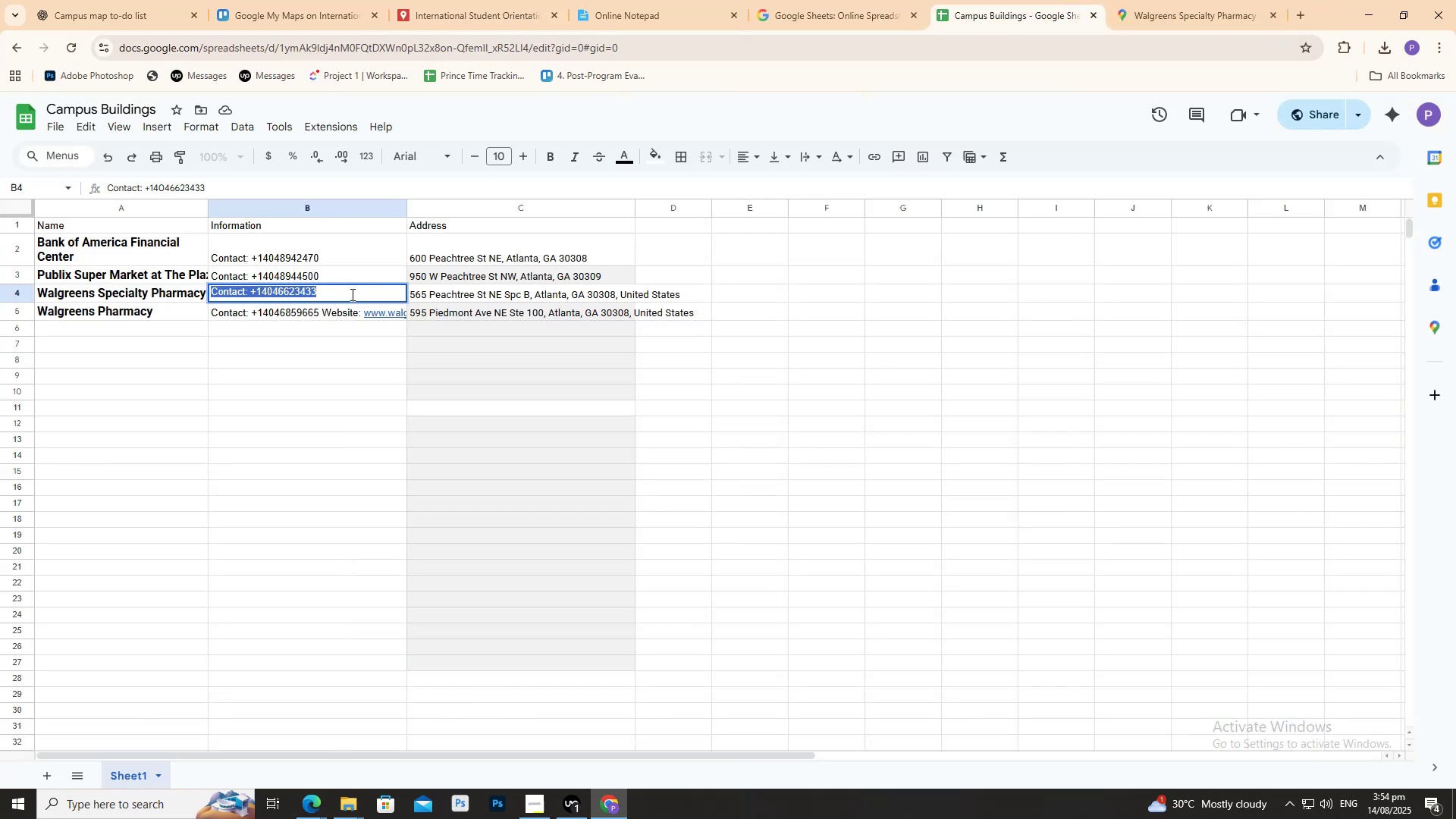 
triple_click([351, 294])
 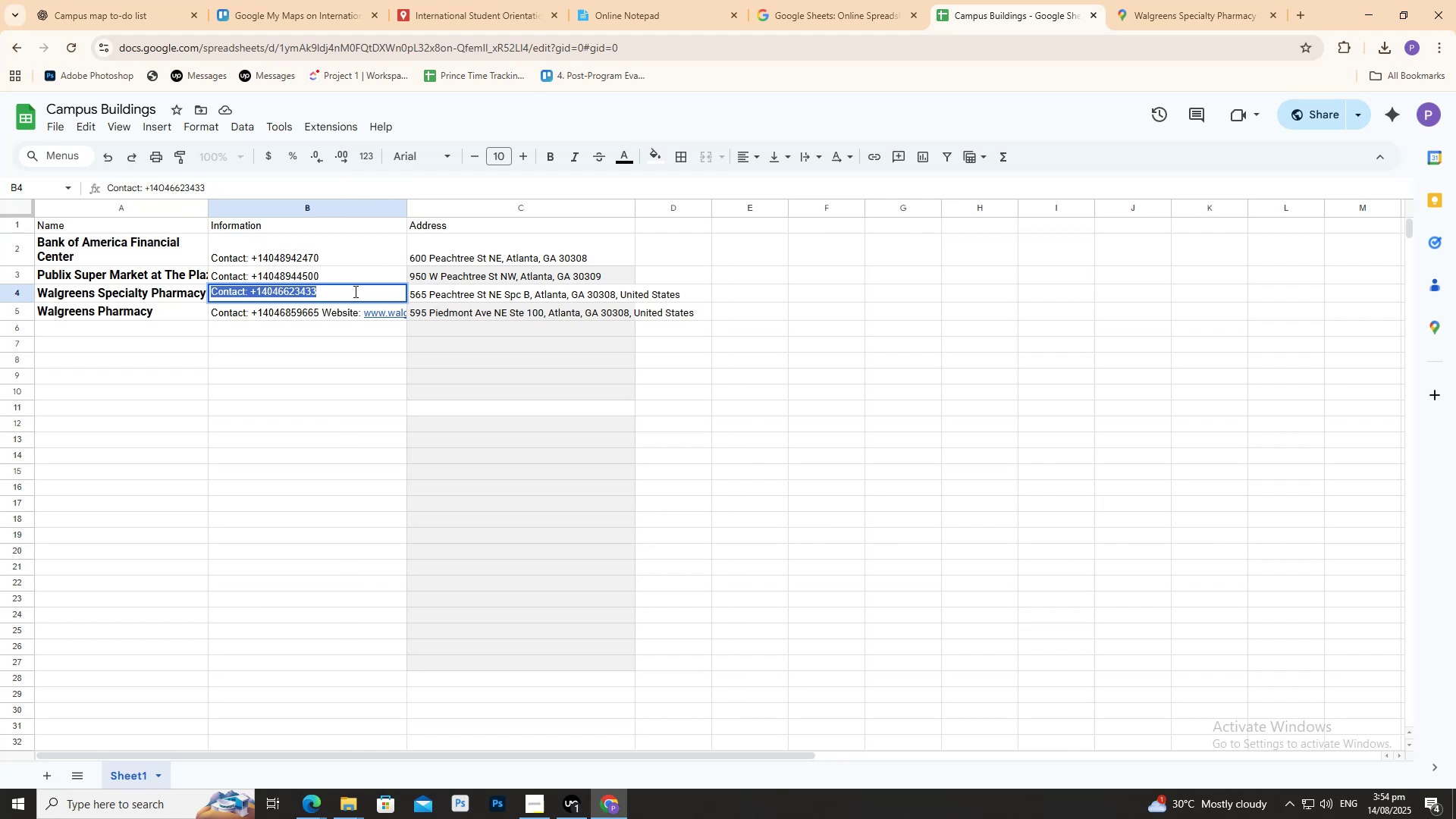 
key(ArrowRight)
 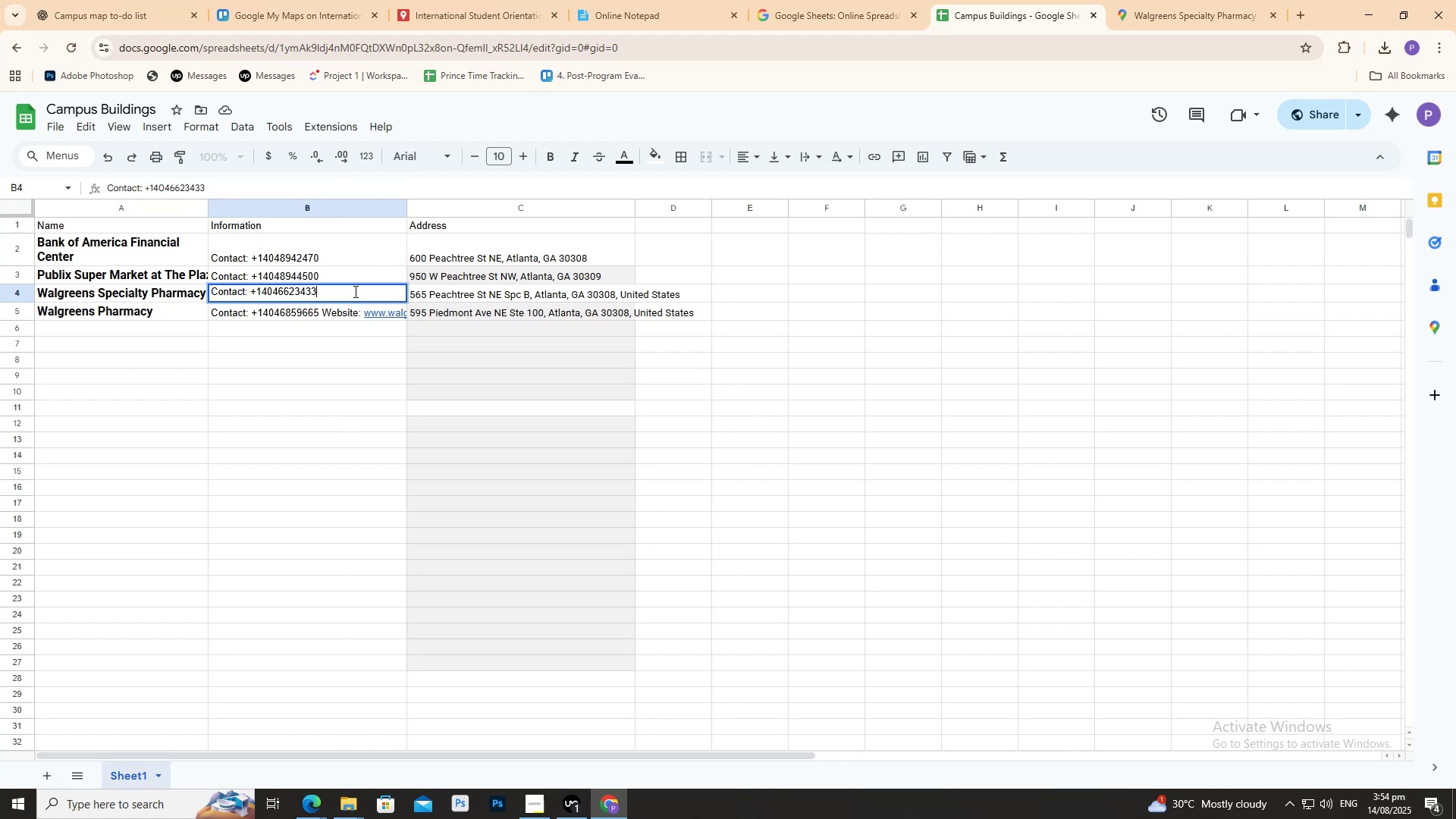 
type( Website )
key(Backspace)
type(:)
 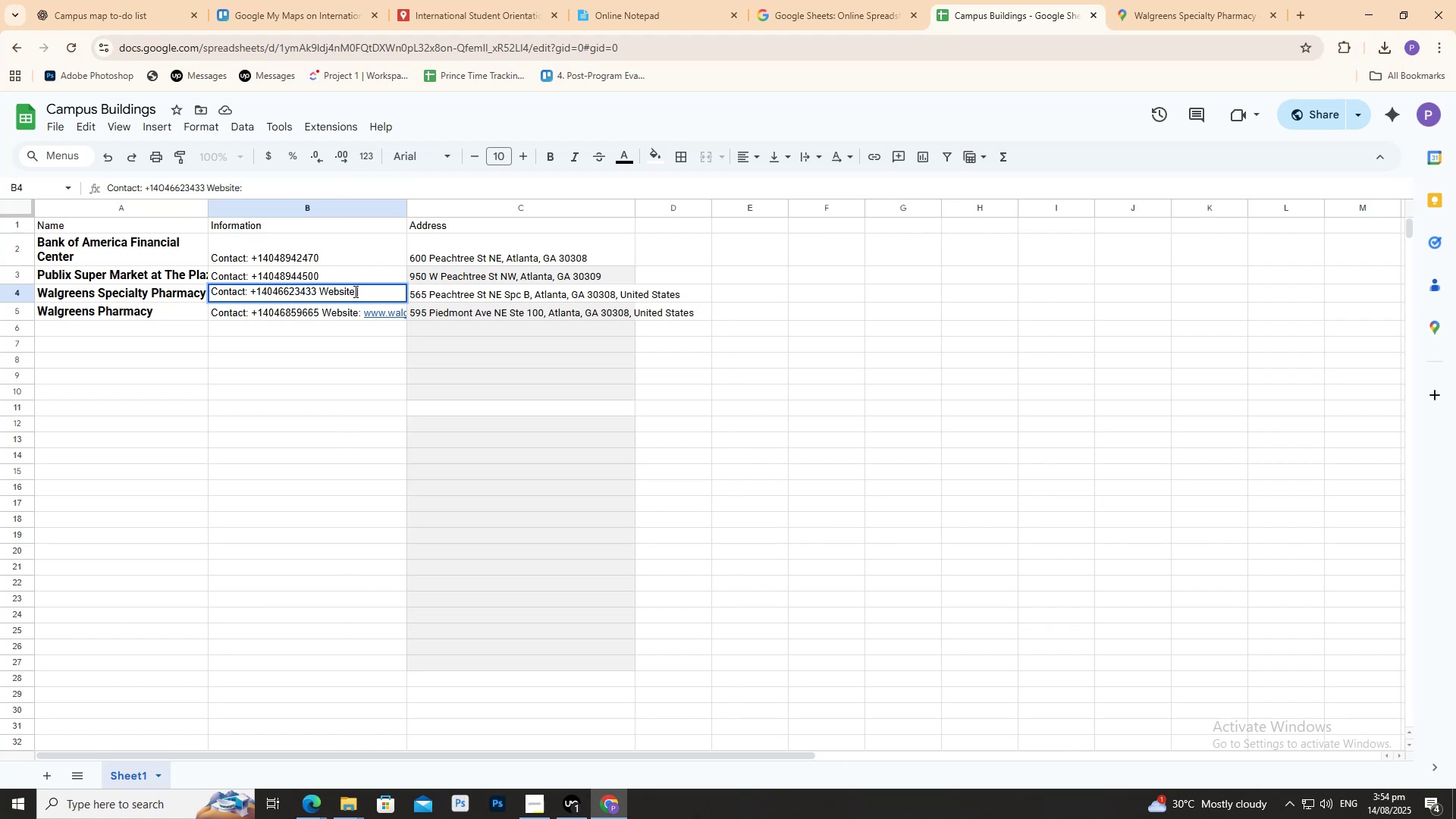 
key(Control+V)
 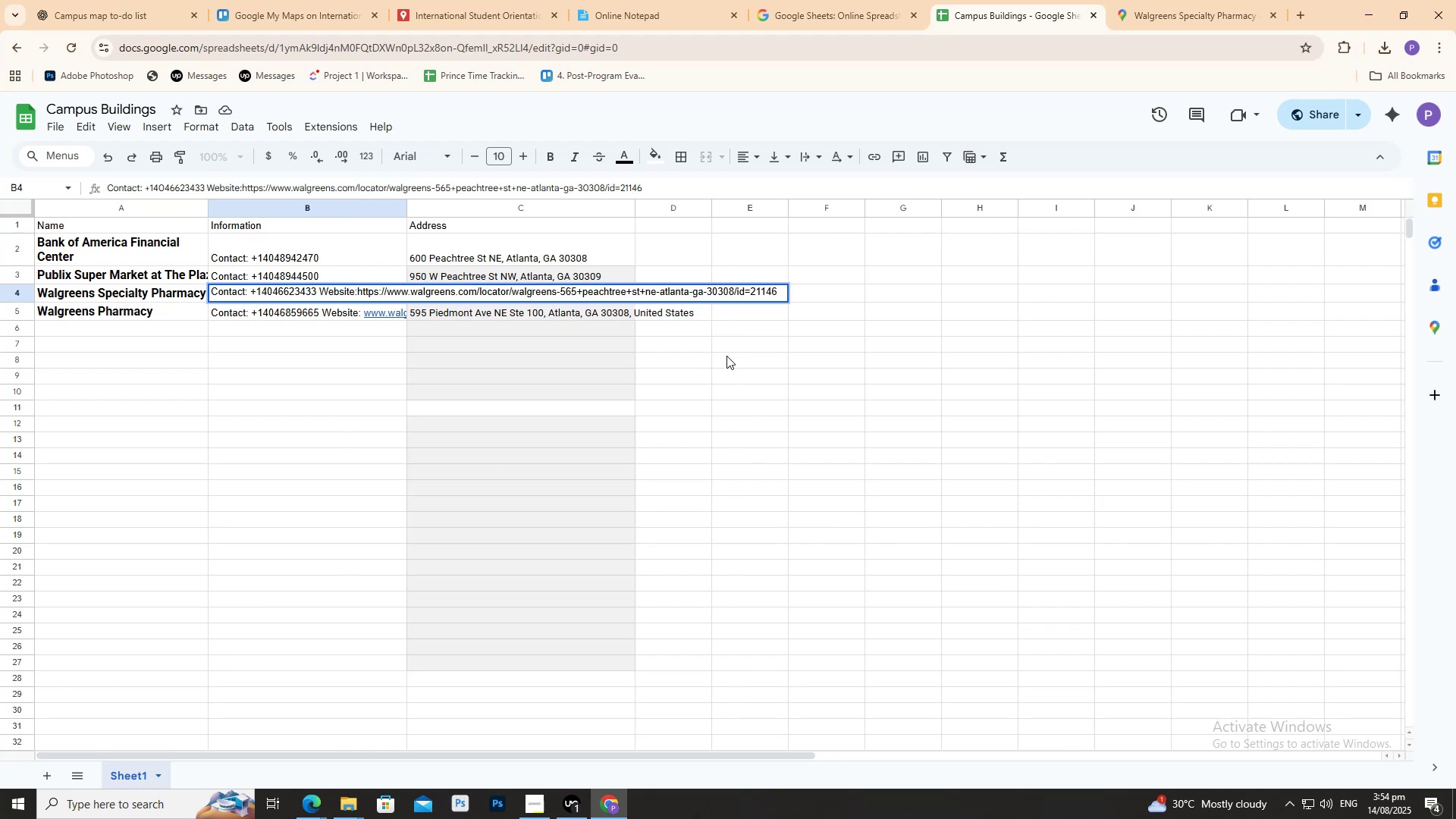 
left_click([738, 390])
 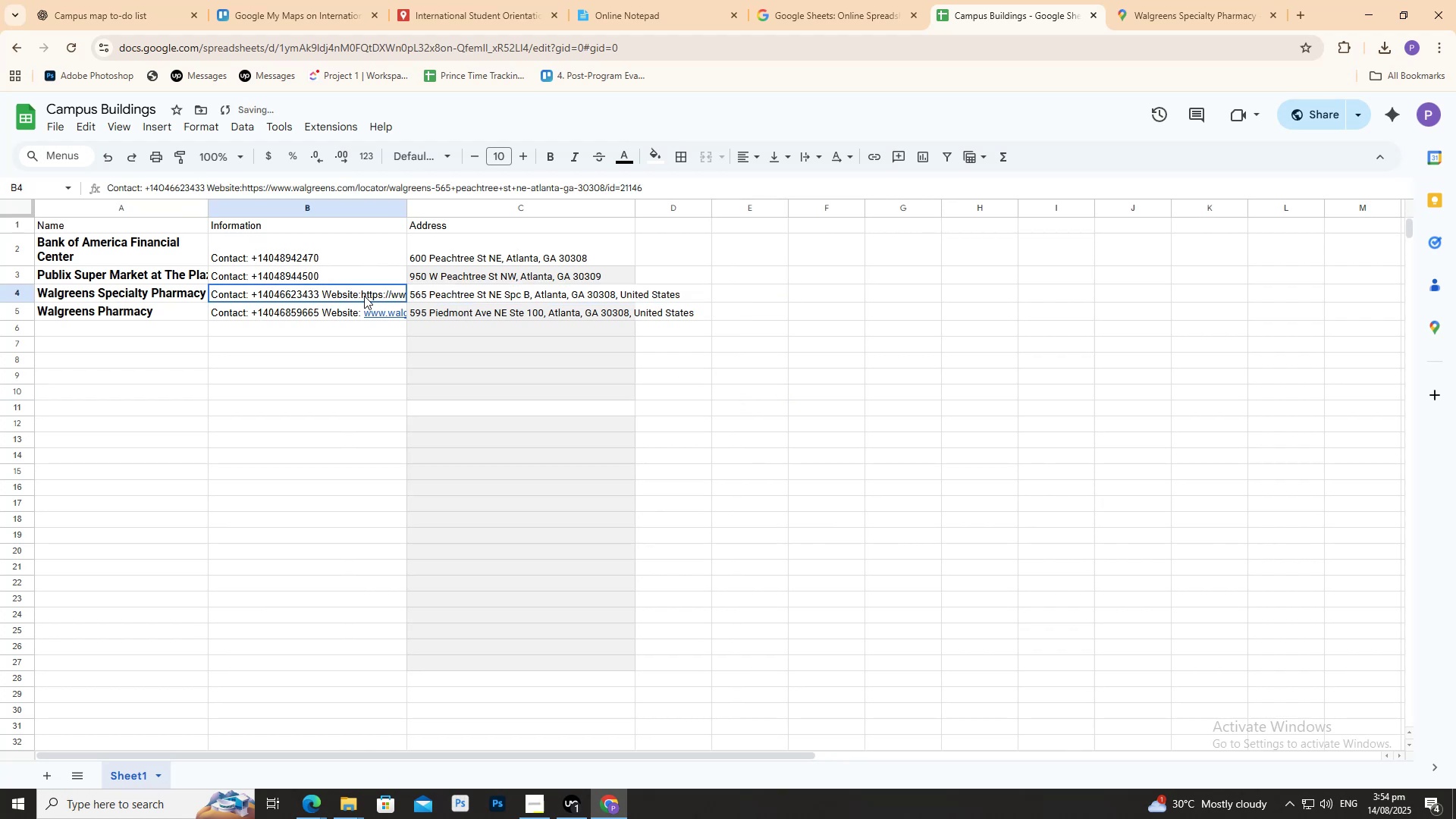 
double_click([363, 296])
 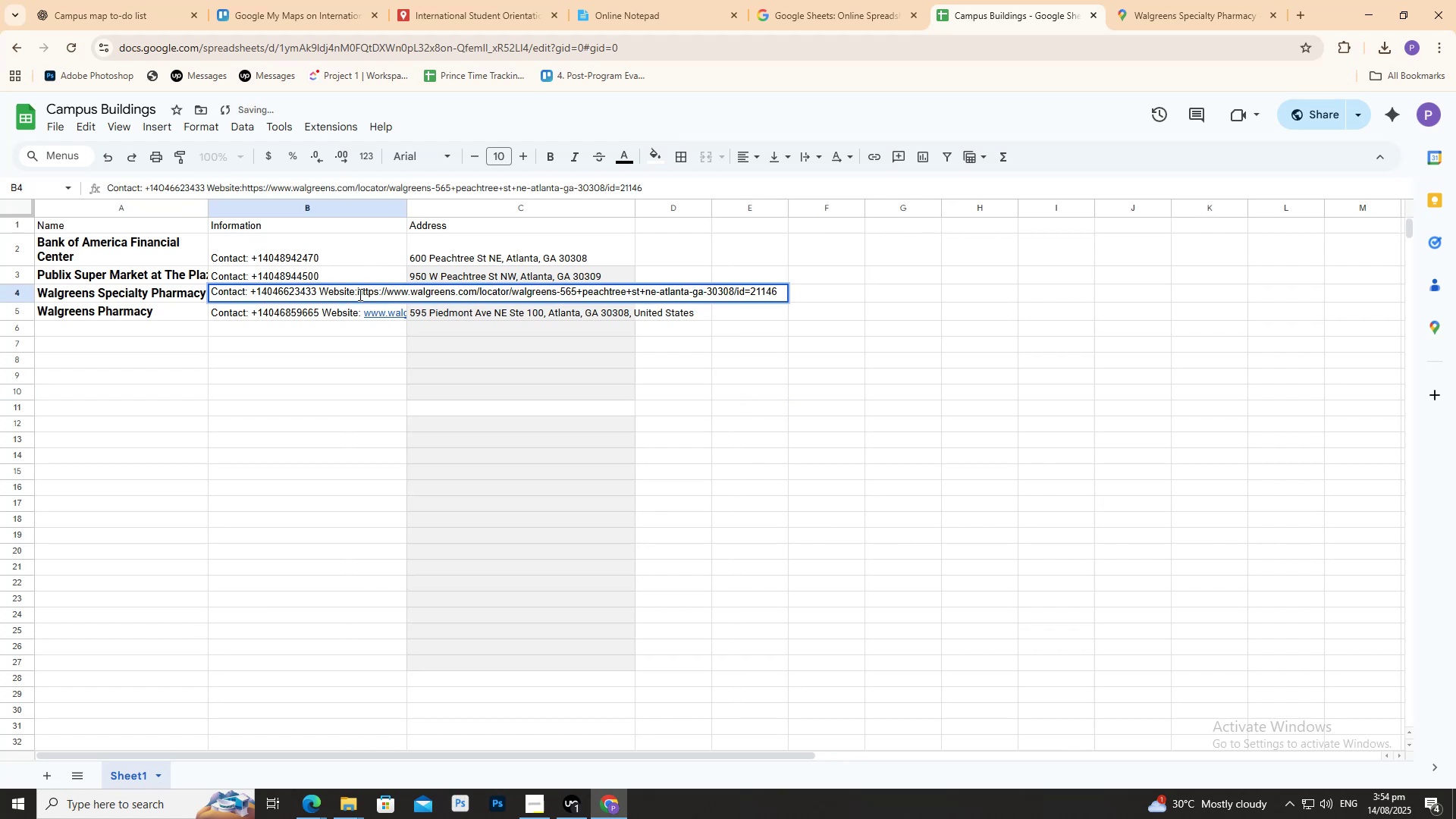 
left_click([359, 293])
 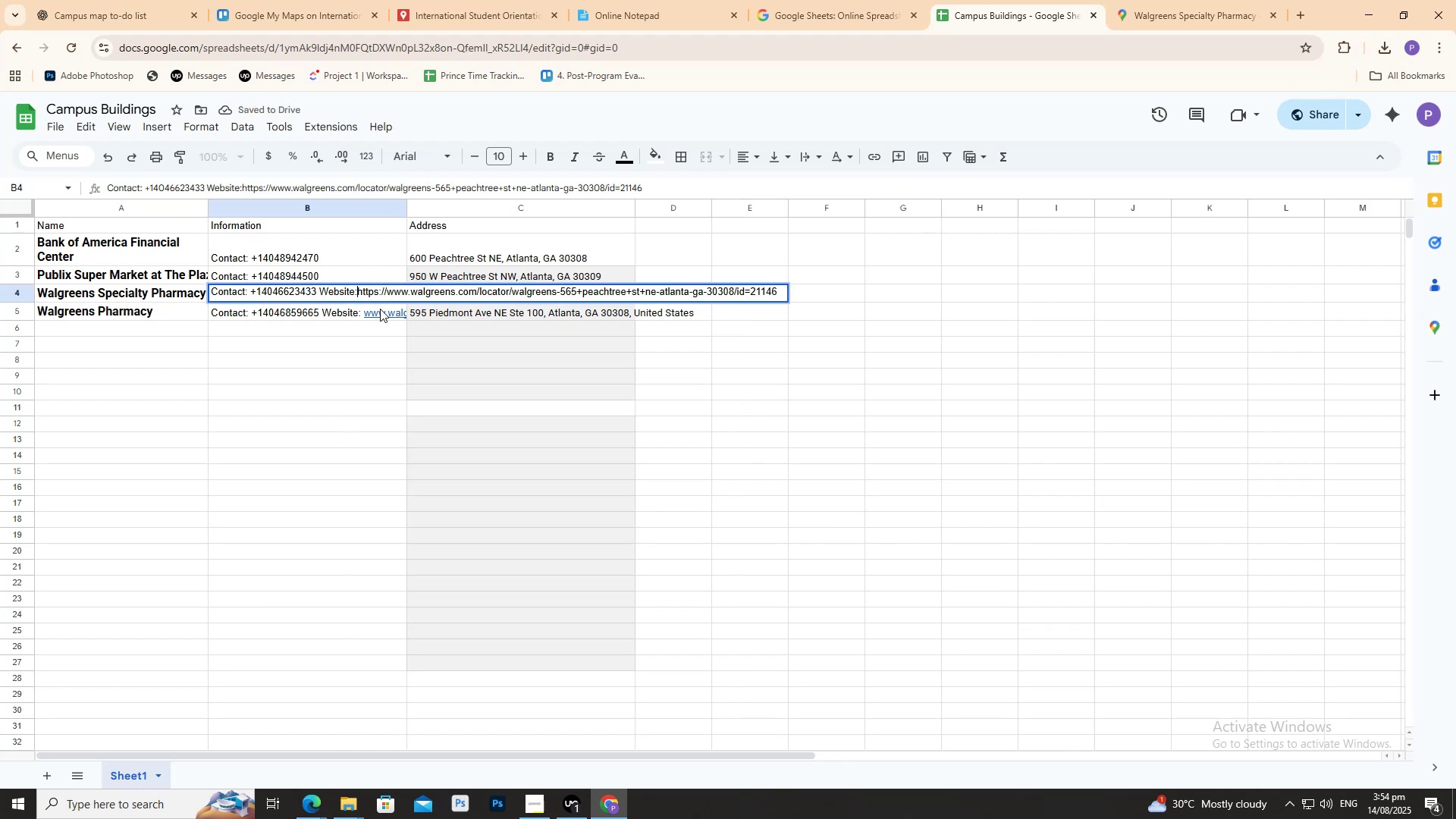 
key(Space)
 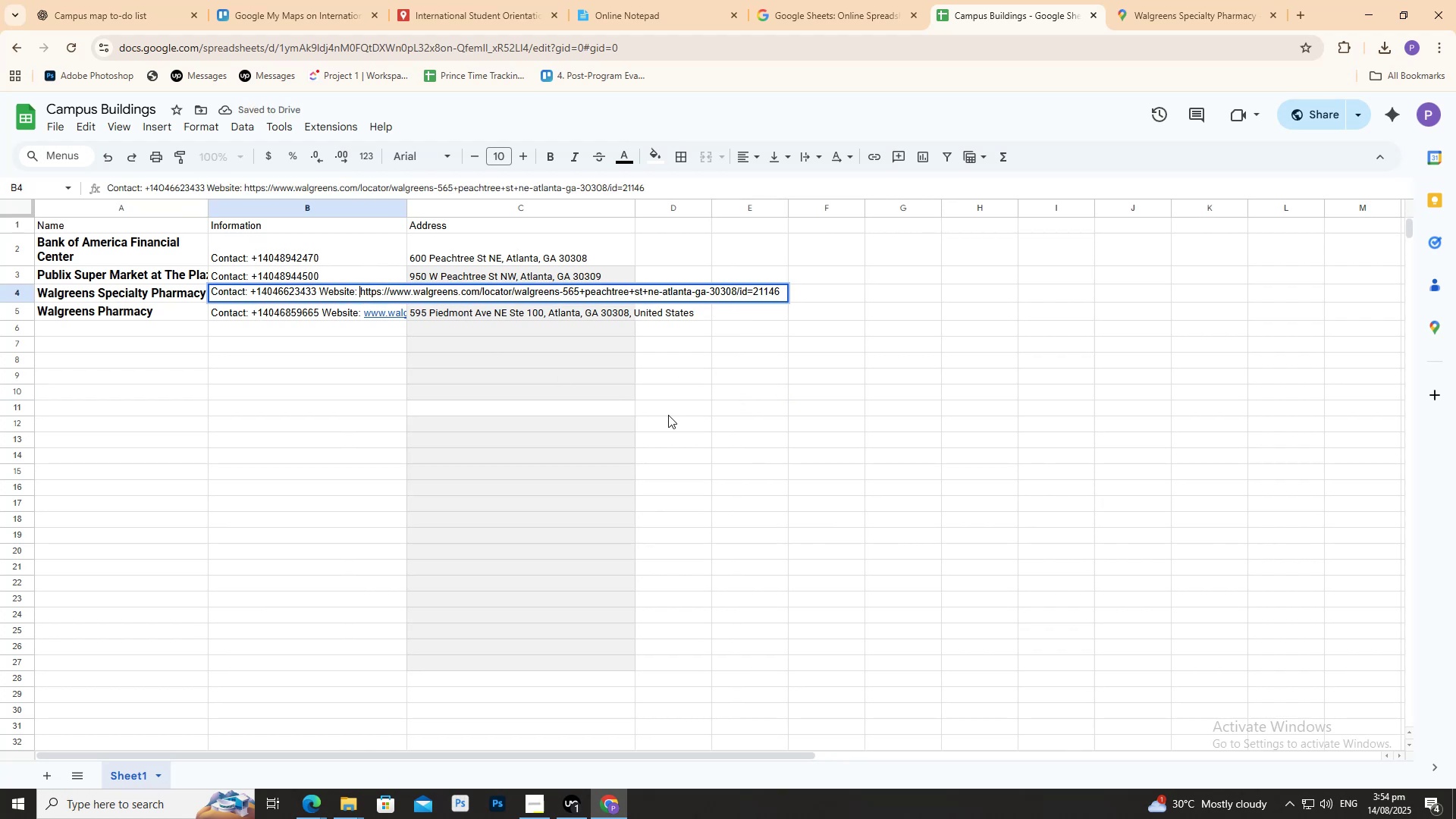 
double_click([668, 415])
 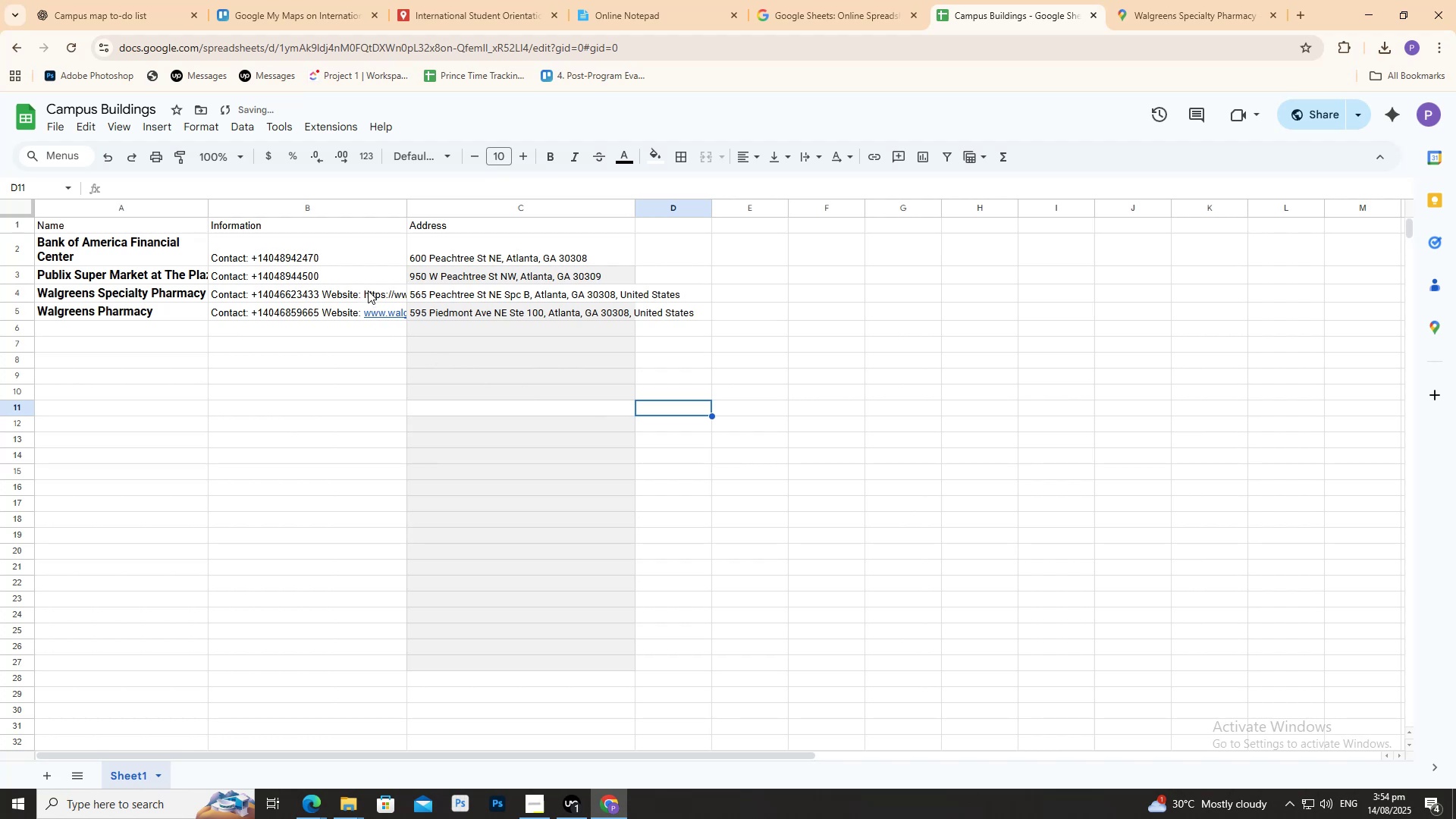 
double_click([369, 290])
 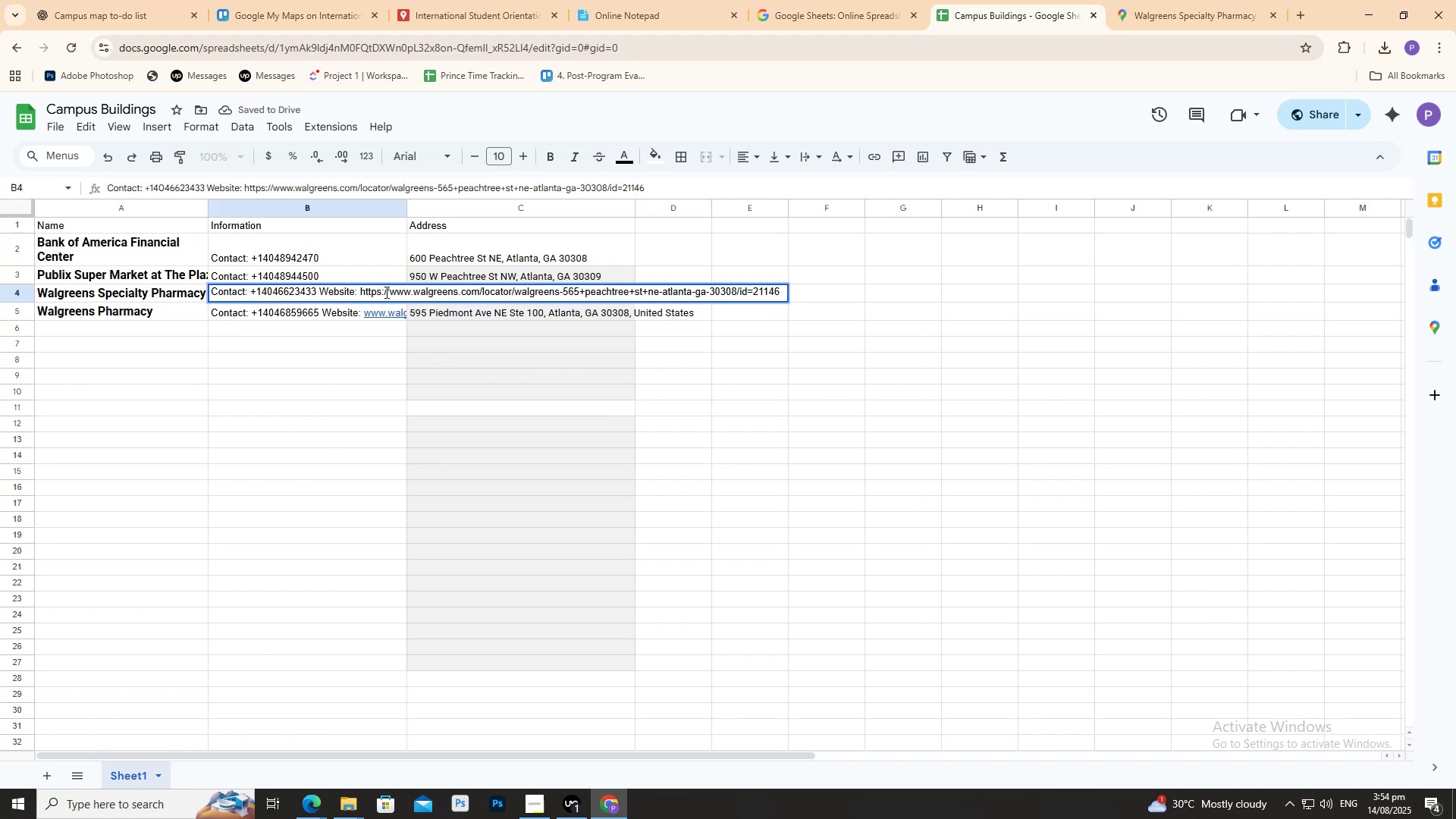 
left_click_drag(start_coordinate=[389, 291], to_coordinate=[359, 293])
 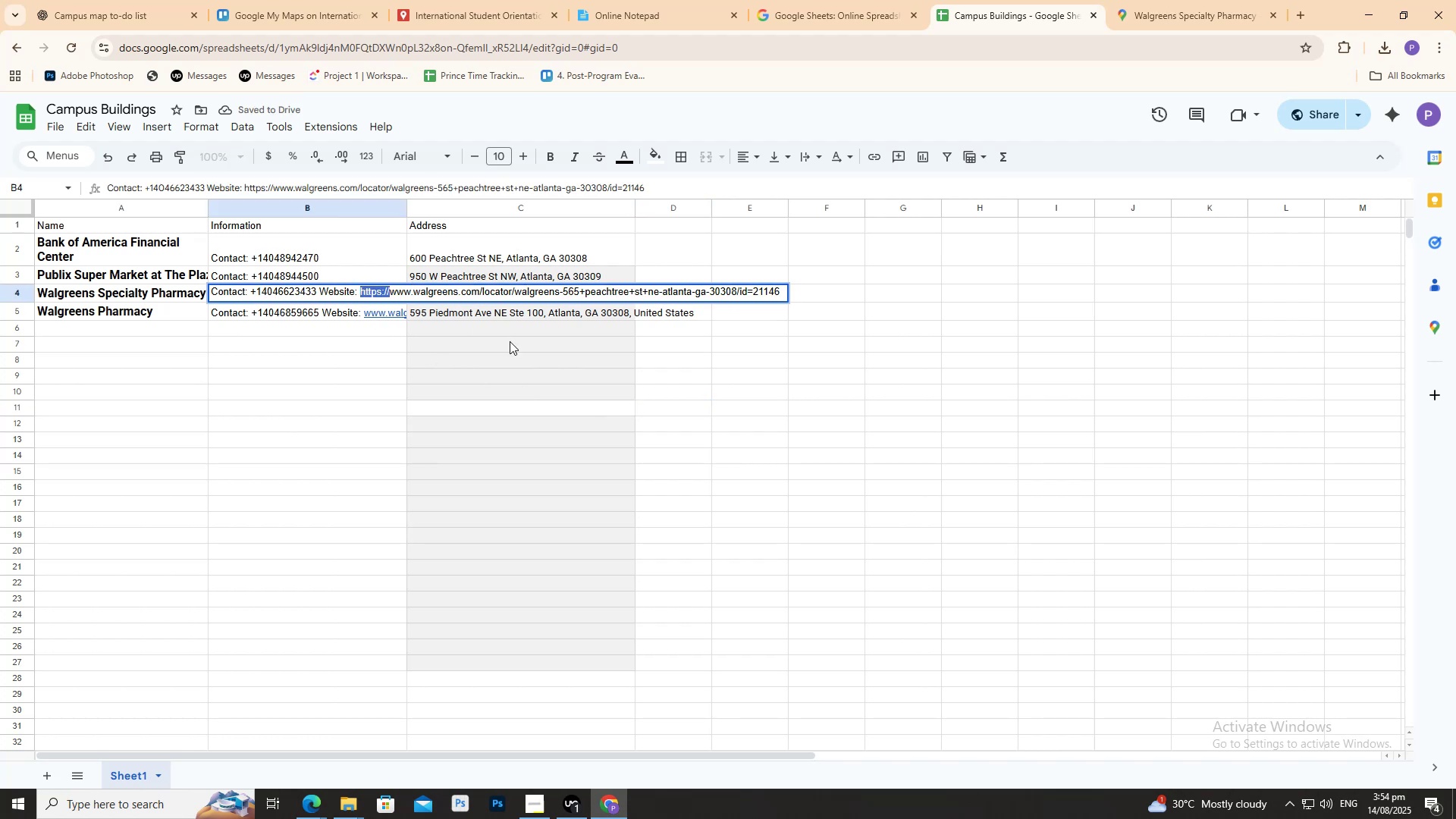 
key(Backspace)
 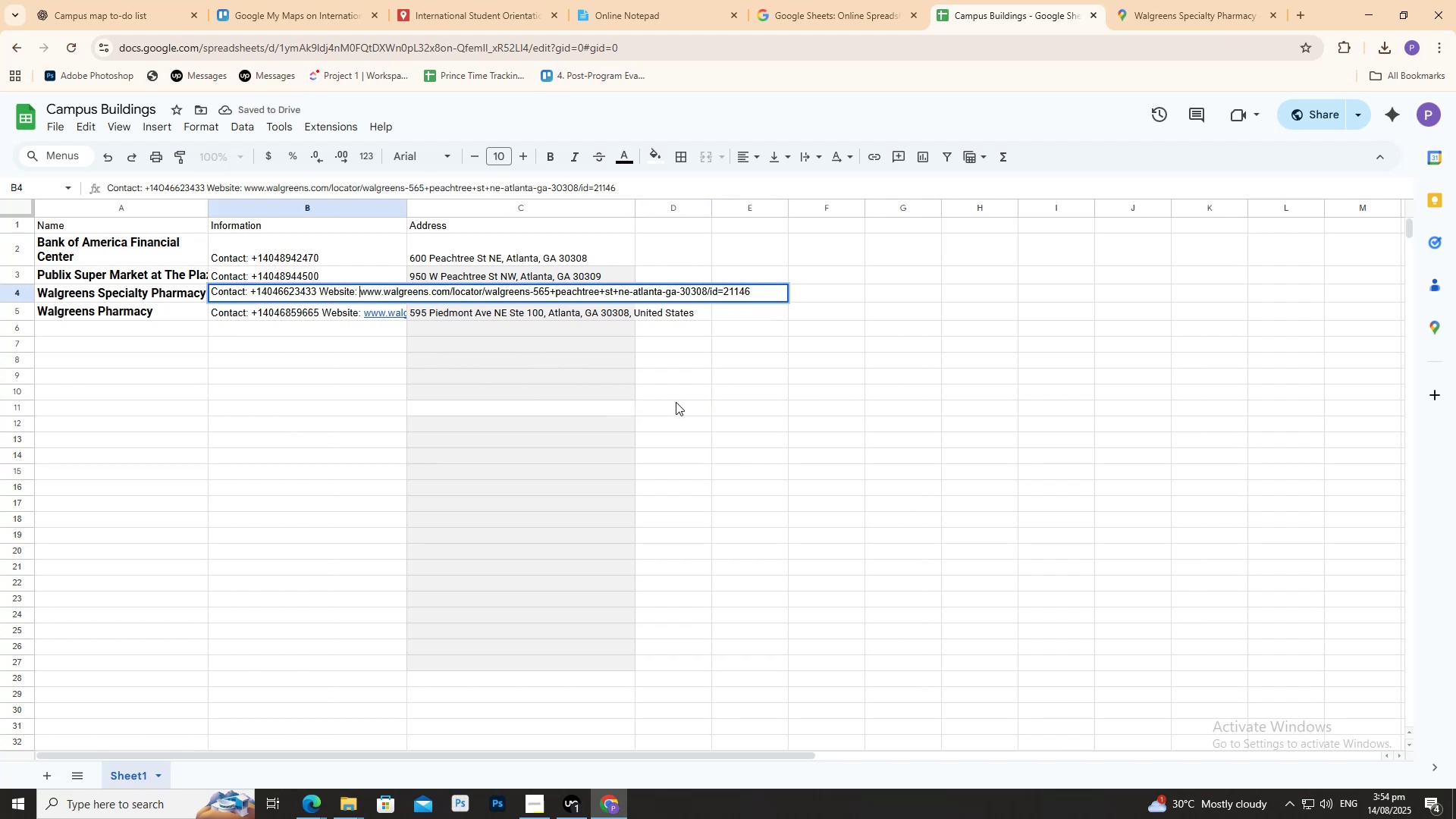 
left_click([676, 402])
 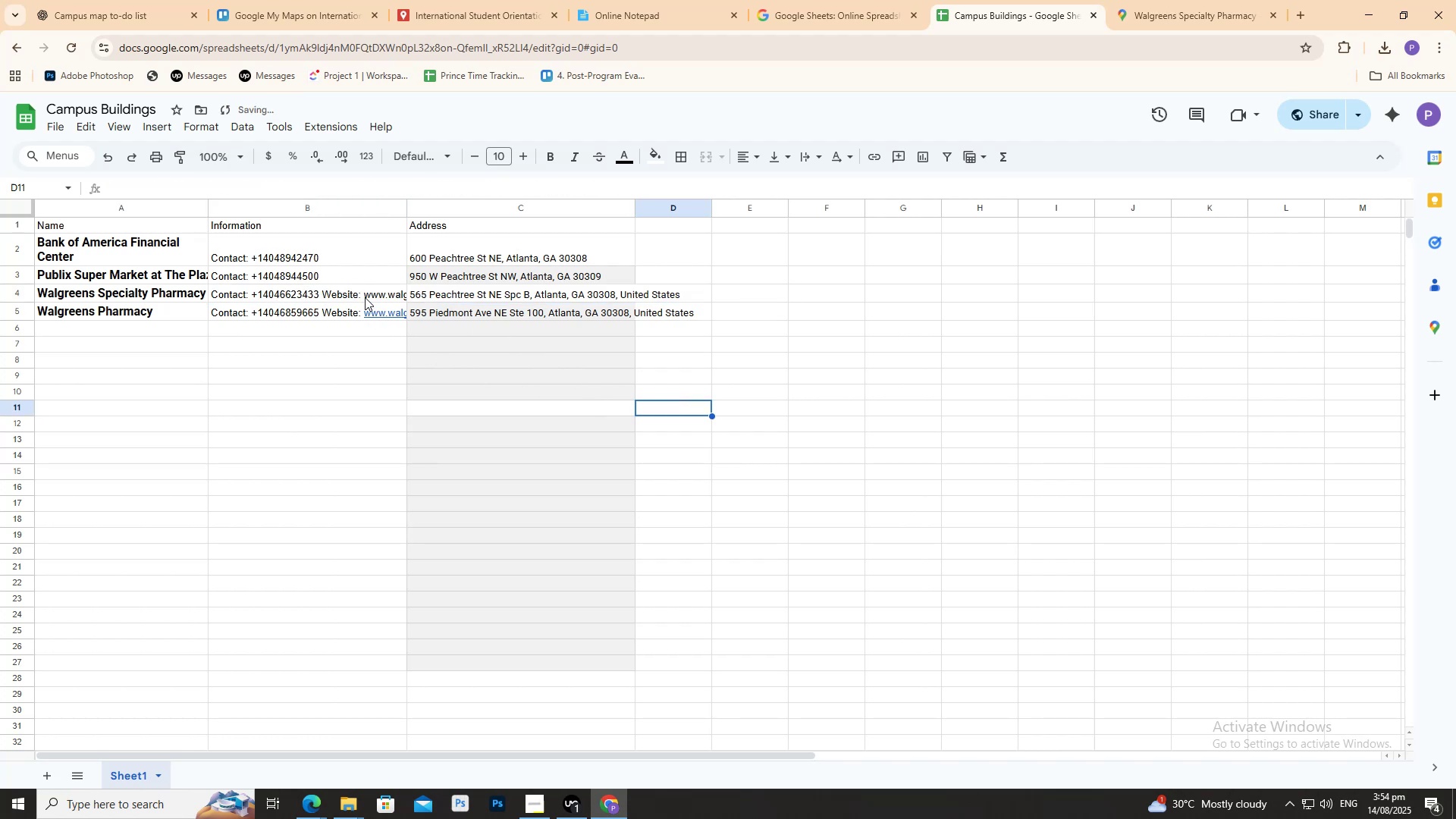 
double_click([365, 297])
 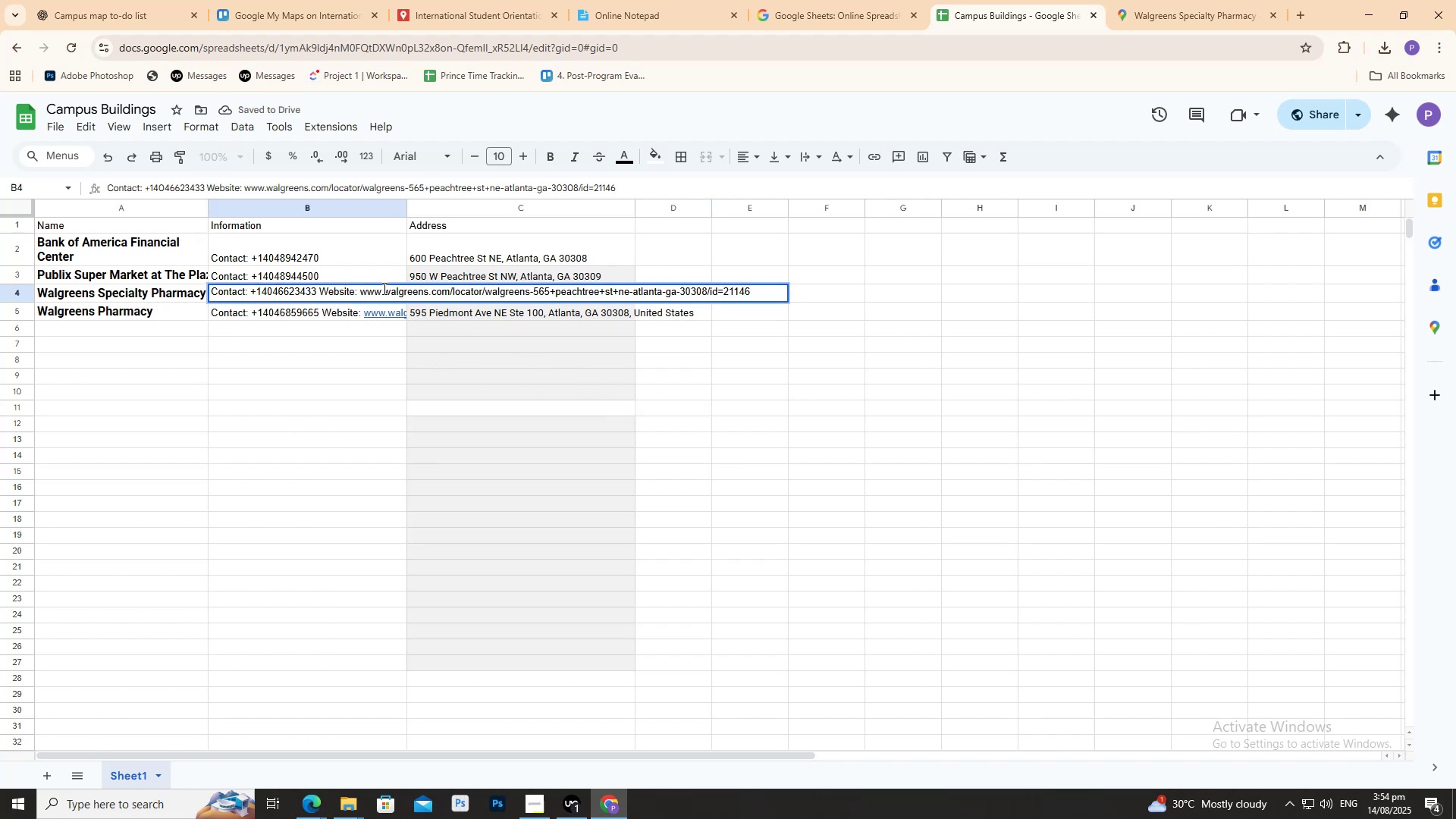 
key(Backspace)
 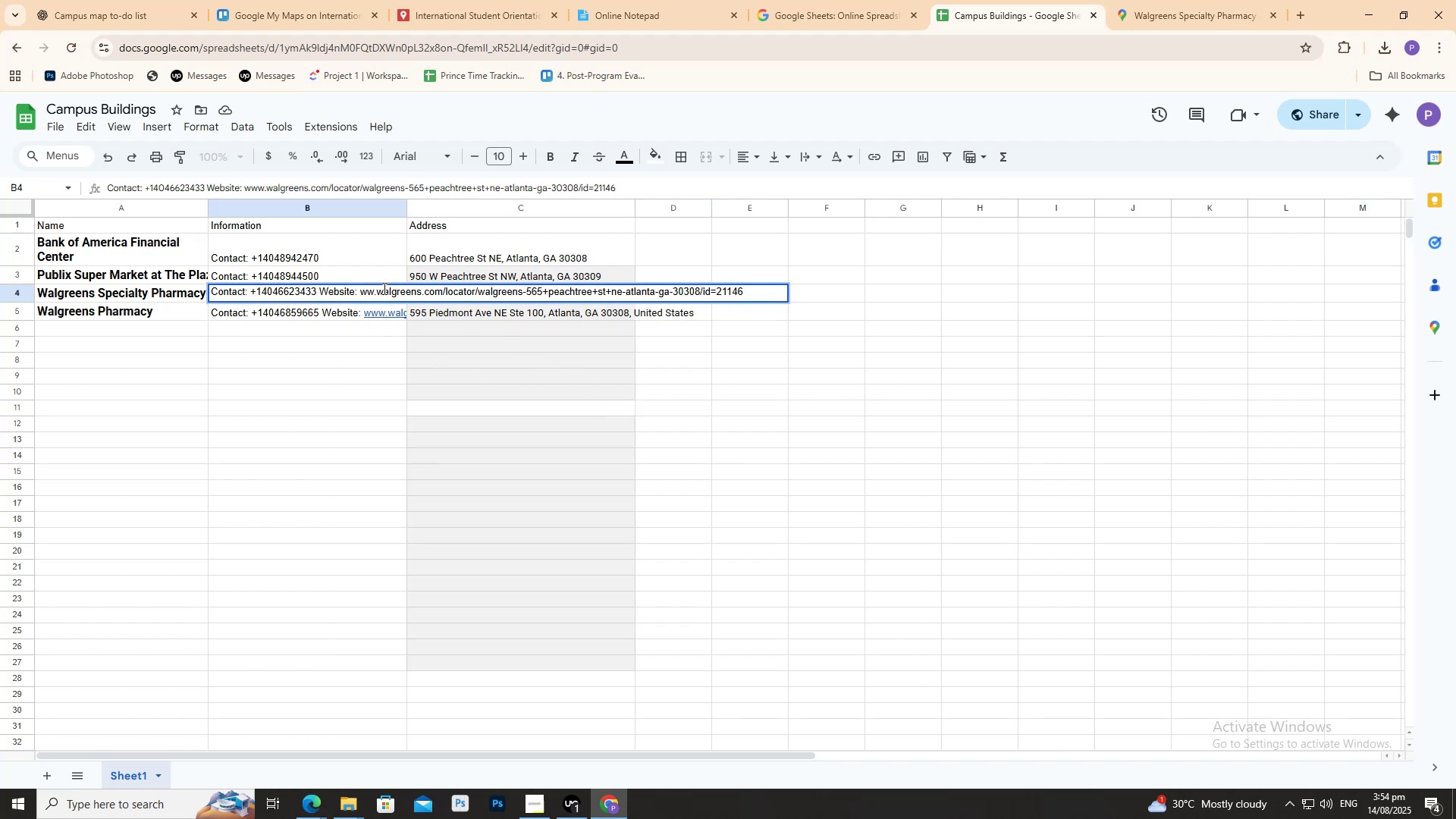 
key(W)
 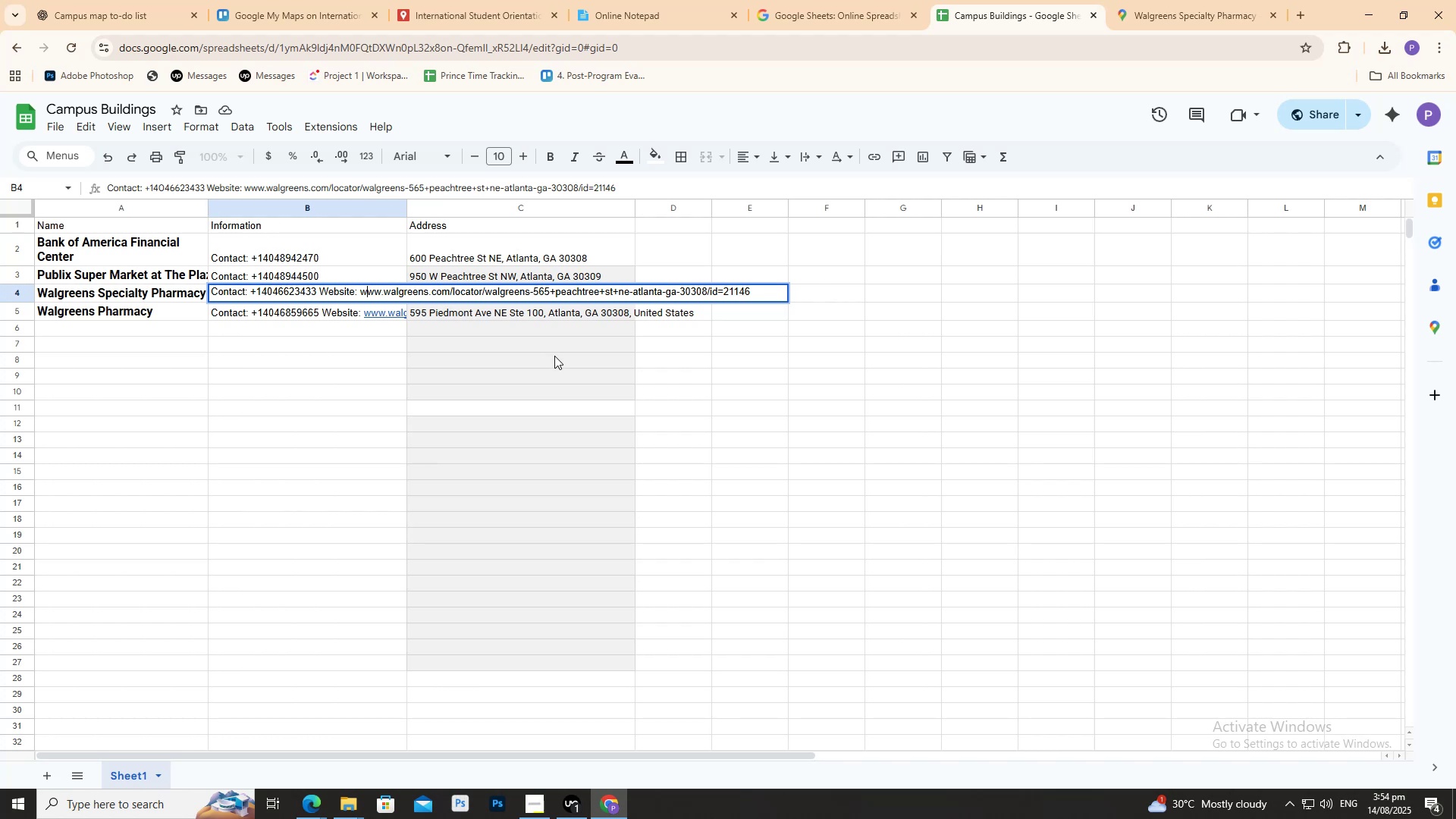 
left_click([730, 416])
 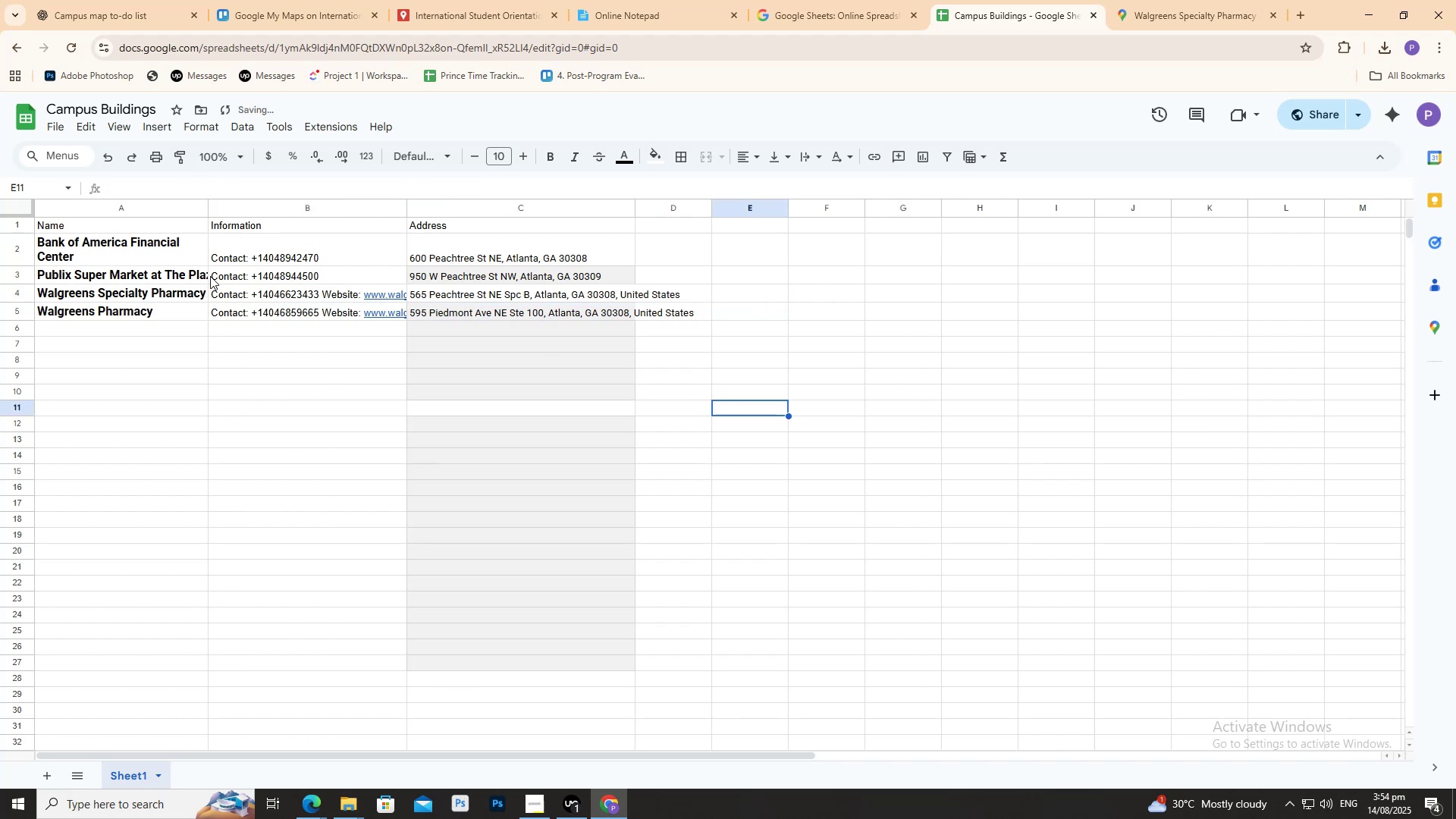 
double_click([199, 273])
 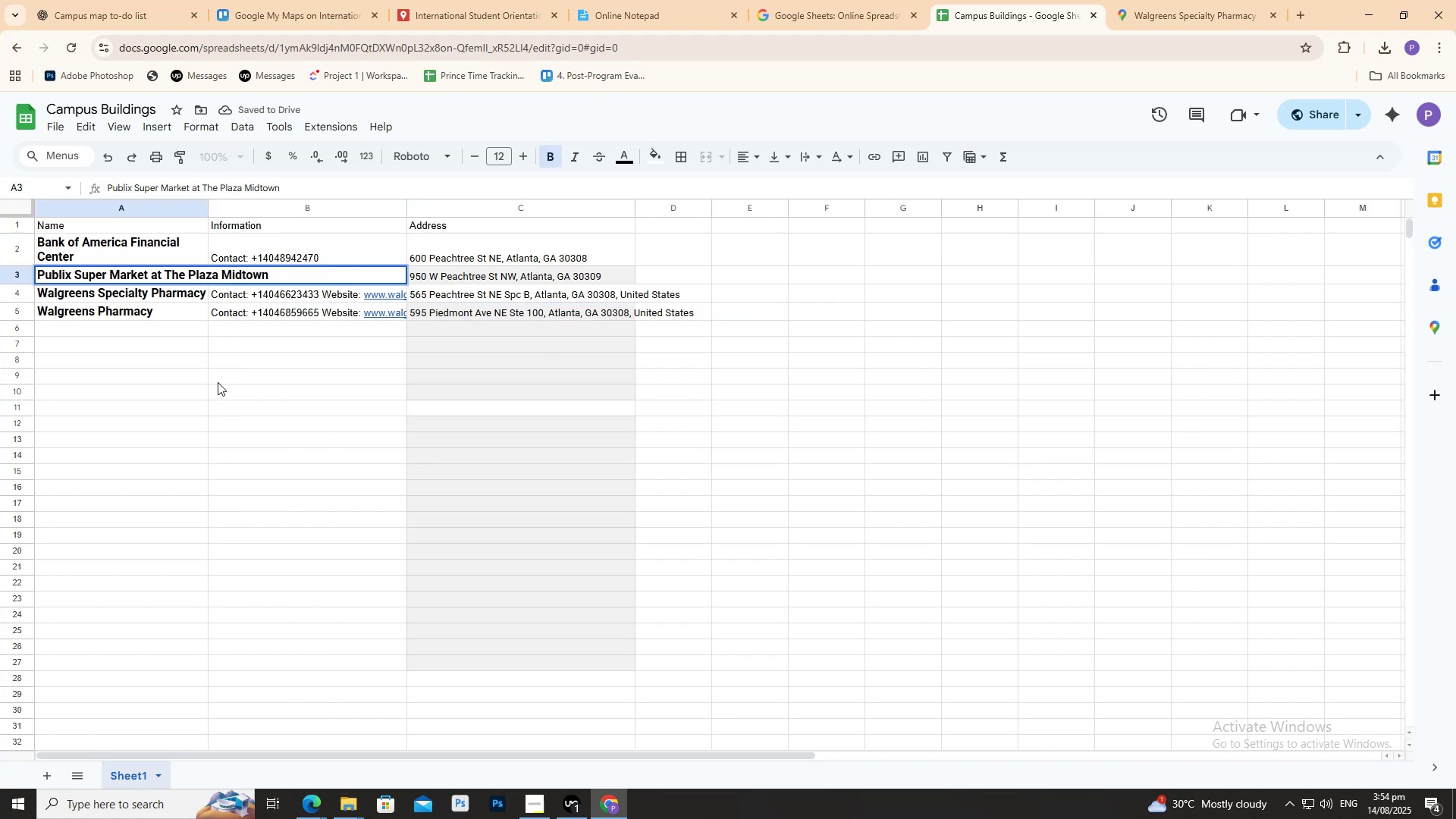 
left_click([218, 382])
 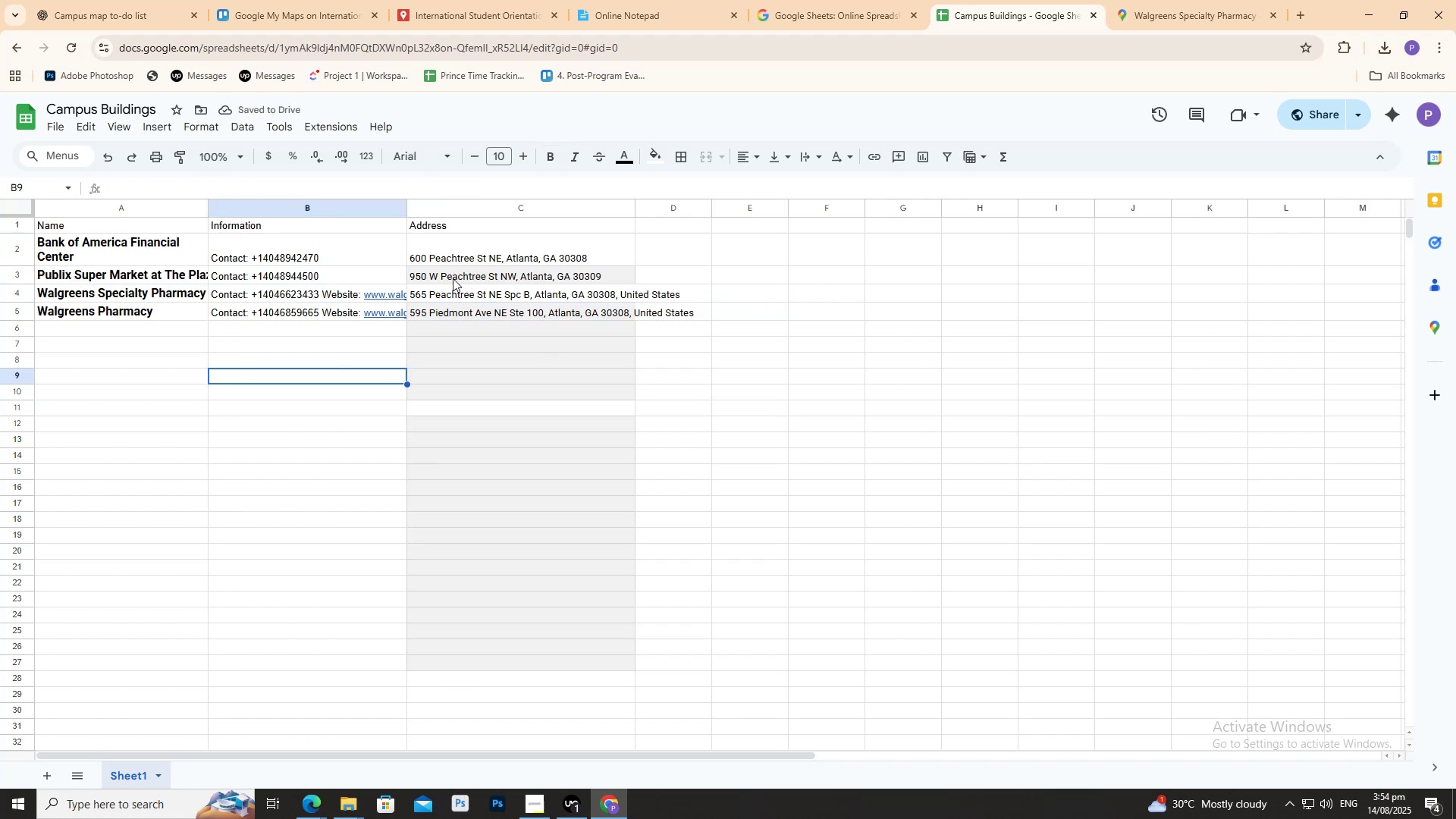 
double_click([453, 277])
 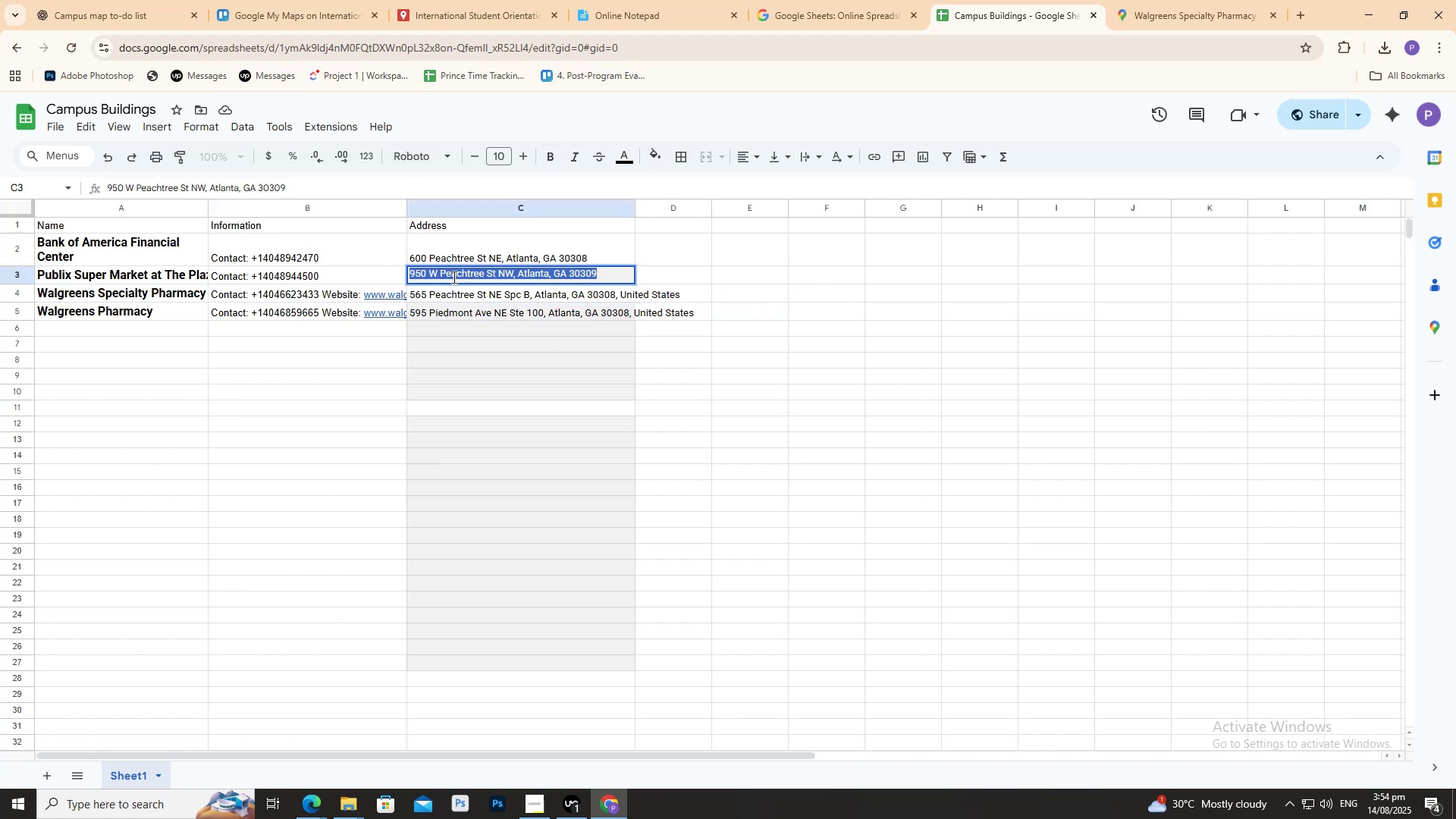 
triple_click([453, 277])
 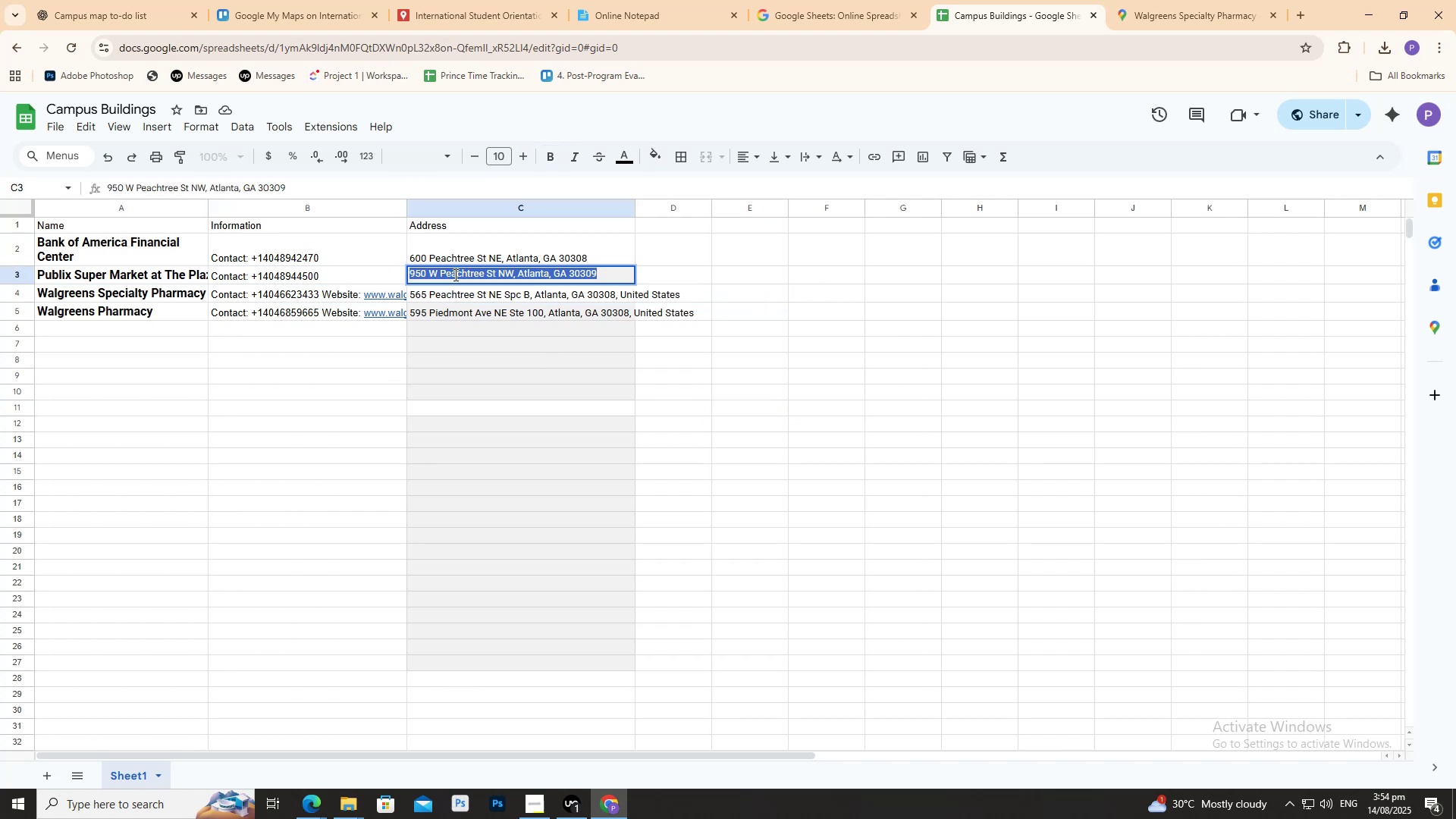 
key(Control+C)
 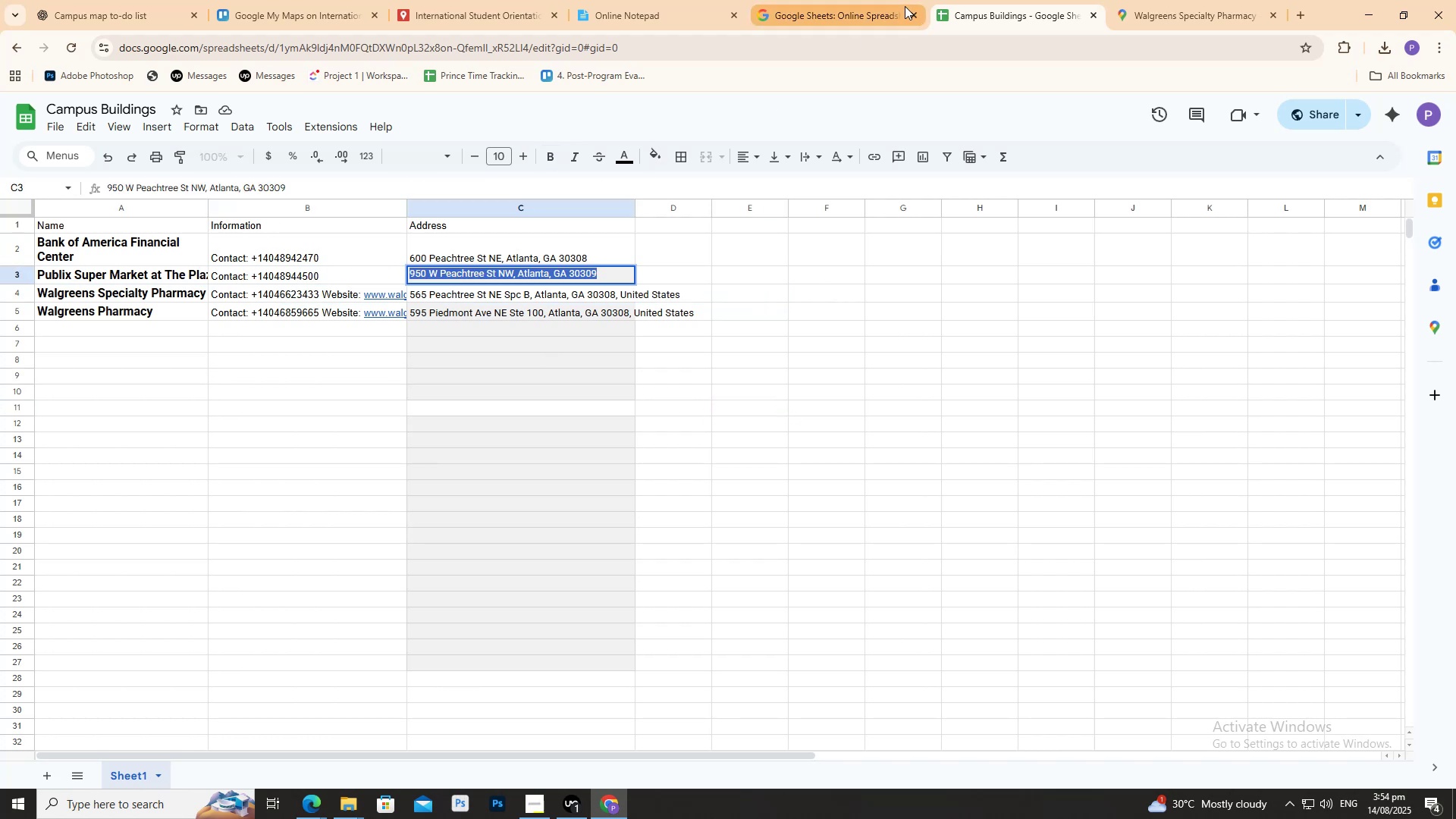 
key(Control+C)
 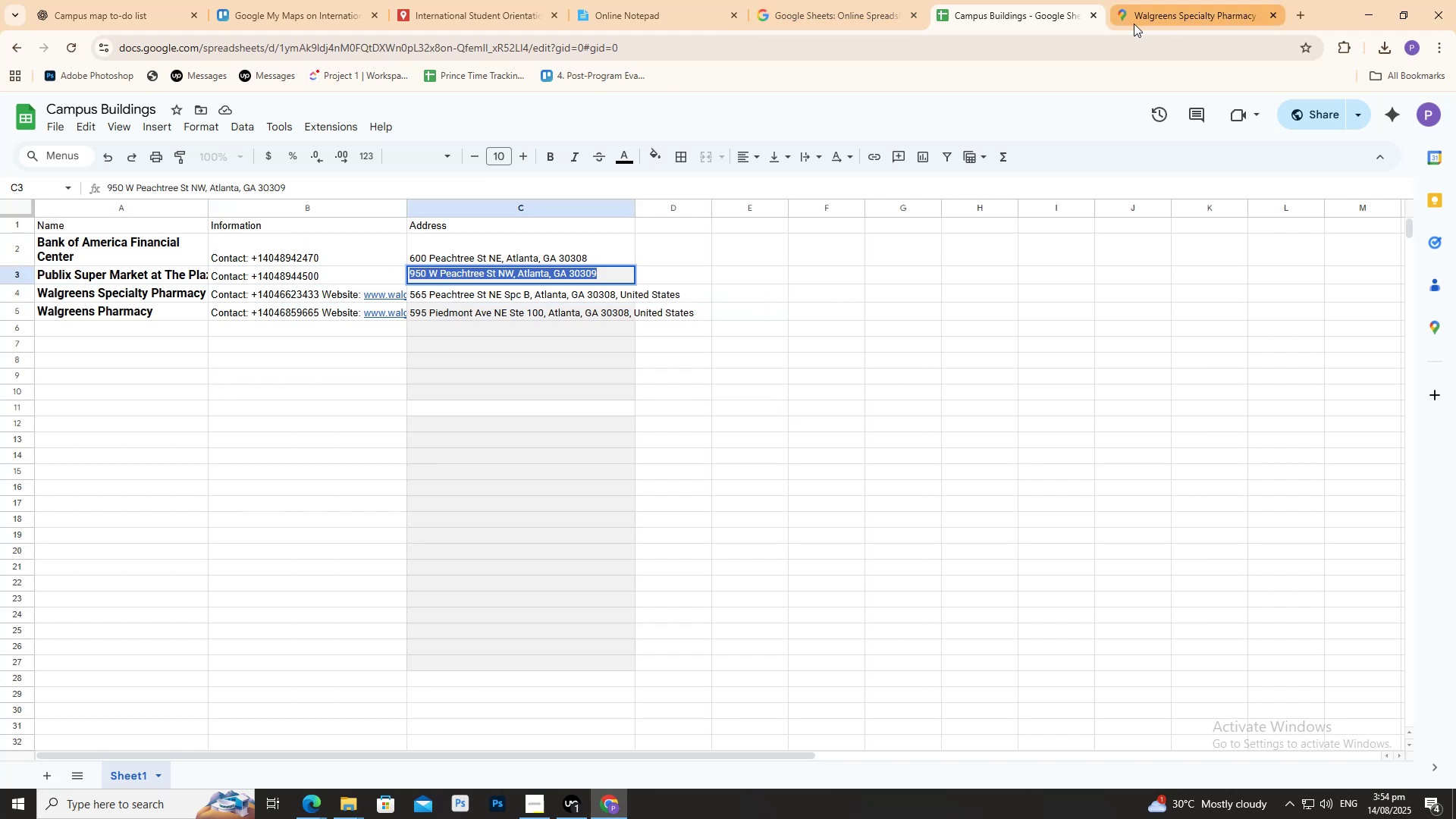 
left_click([1134, 2])
 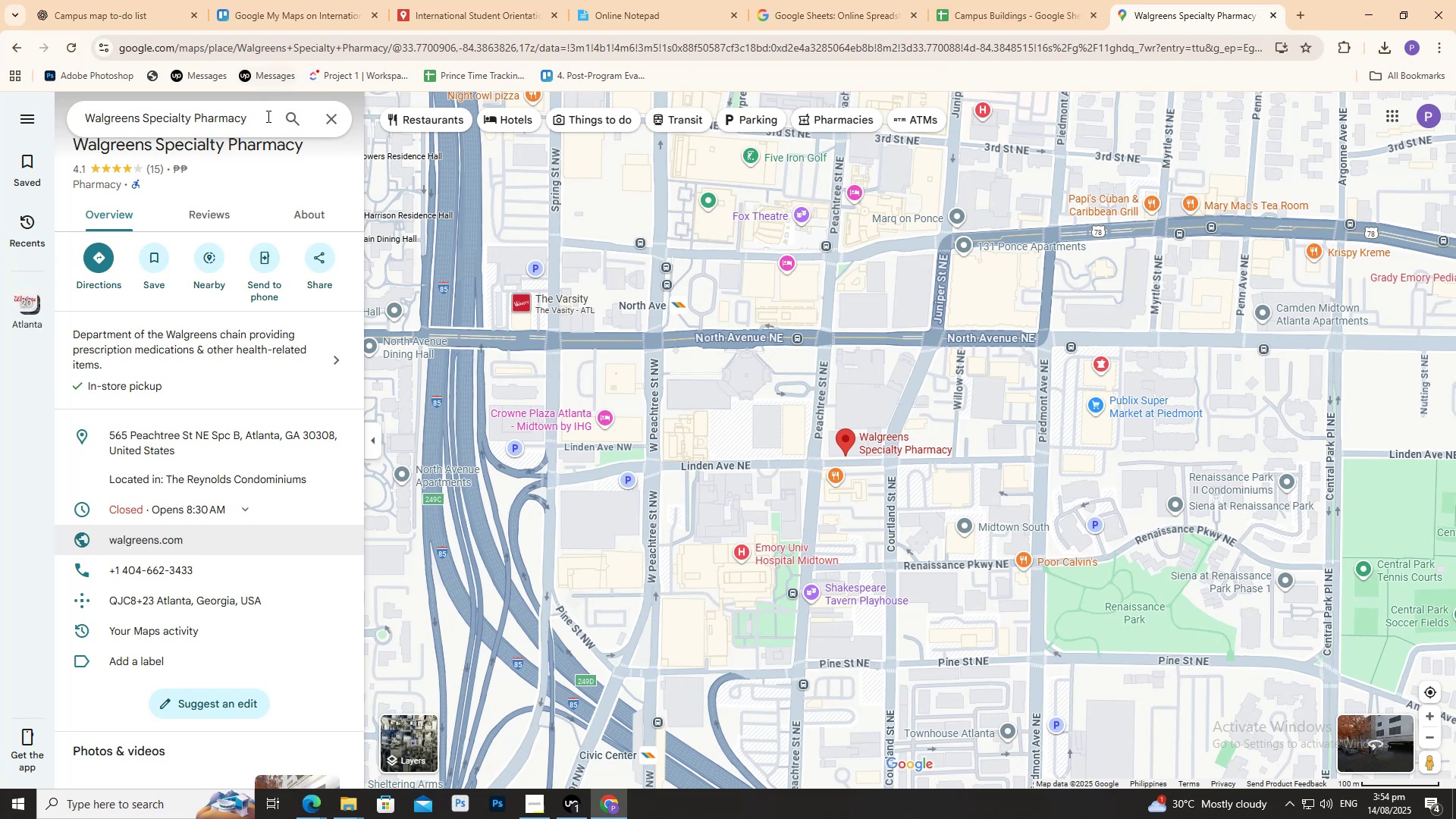 
left_click([267, 116])
 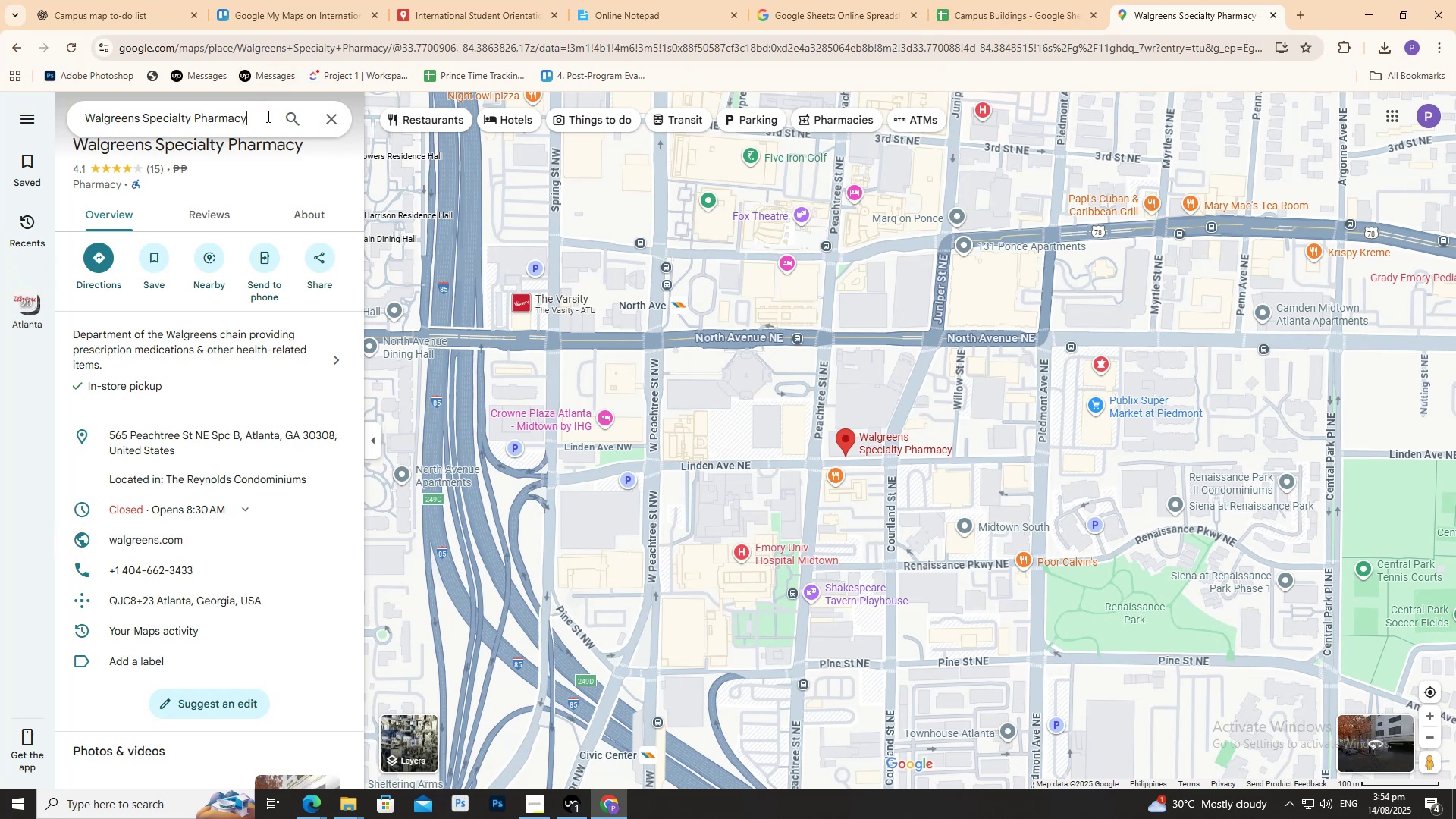 
key(Control+A)
 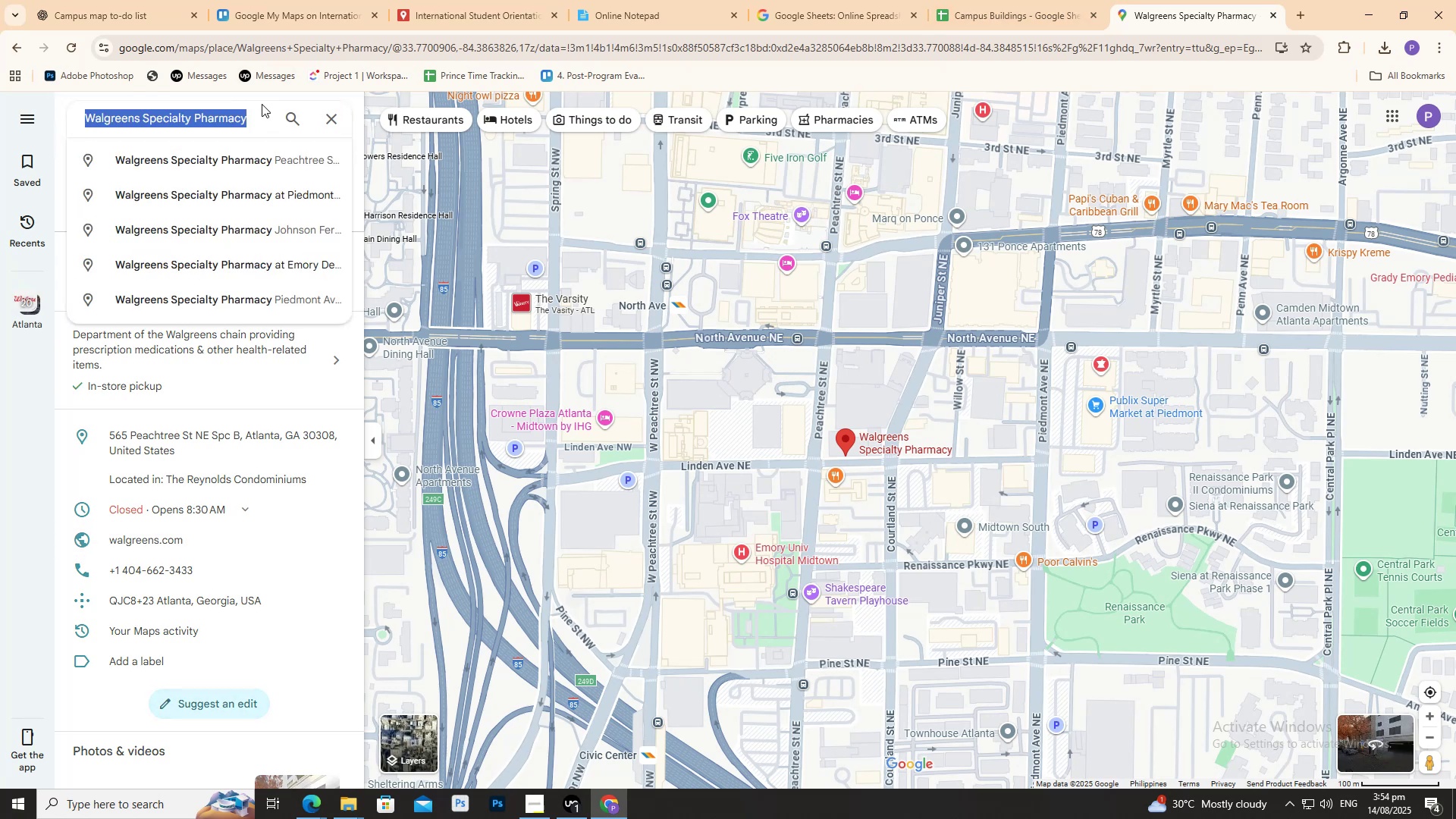 
key(Control+V)
 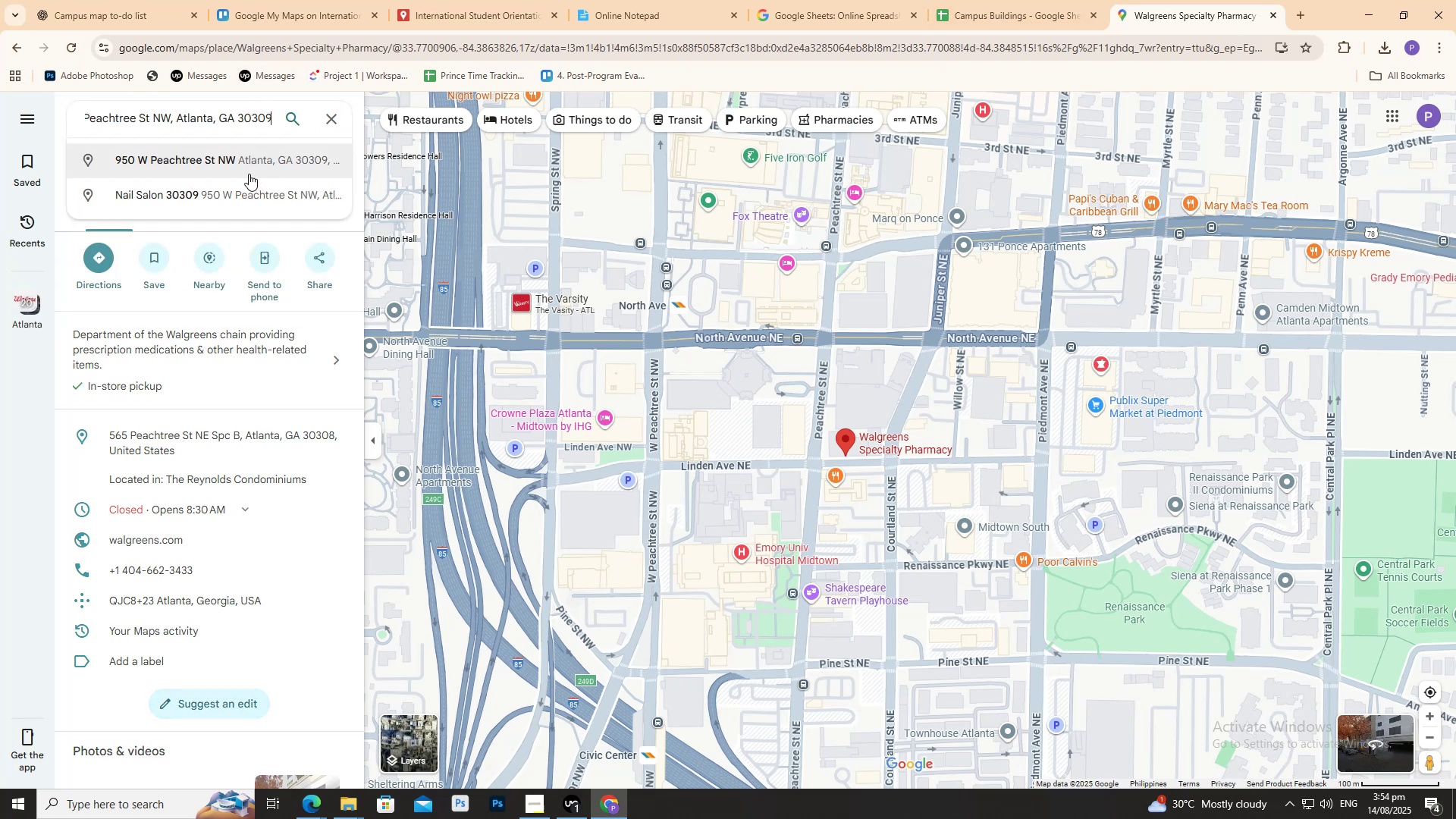 
left_click([228, 165])
 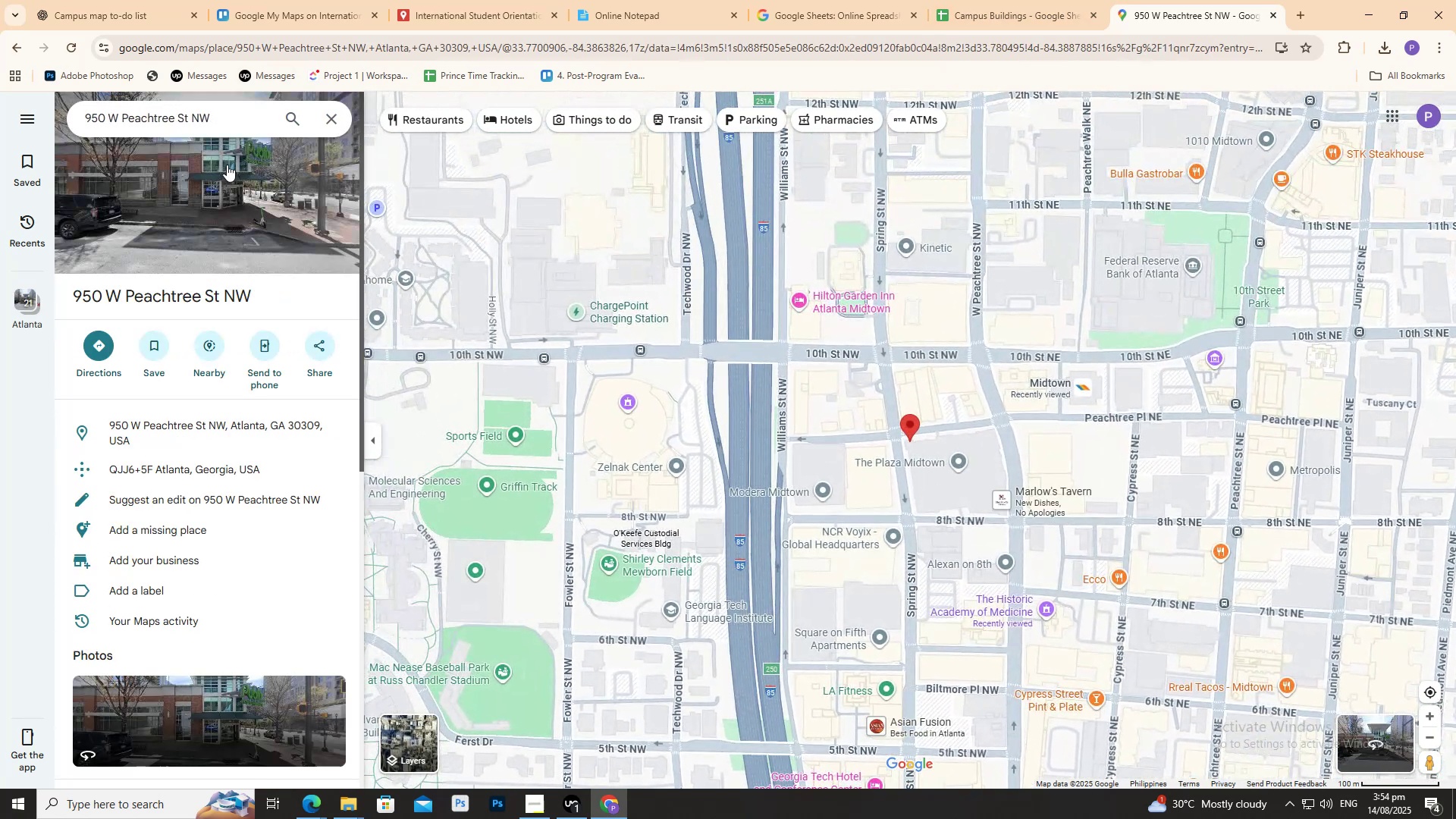 
left_click([218, 124])
 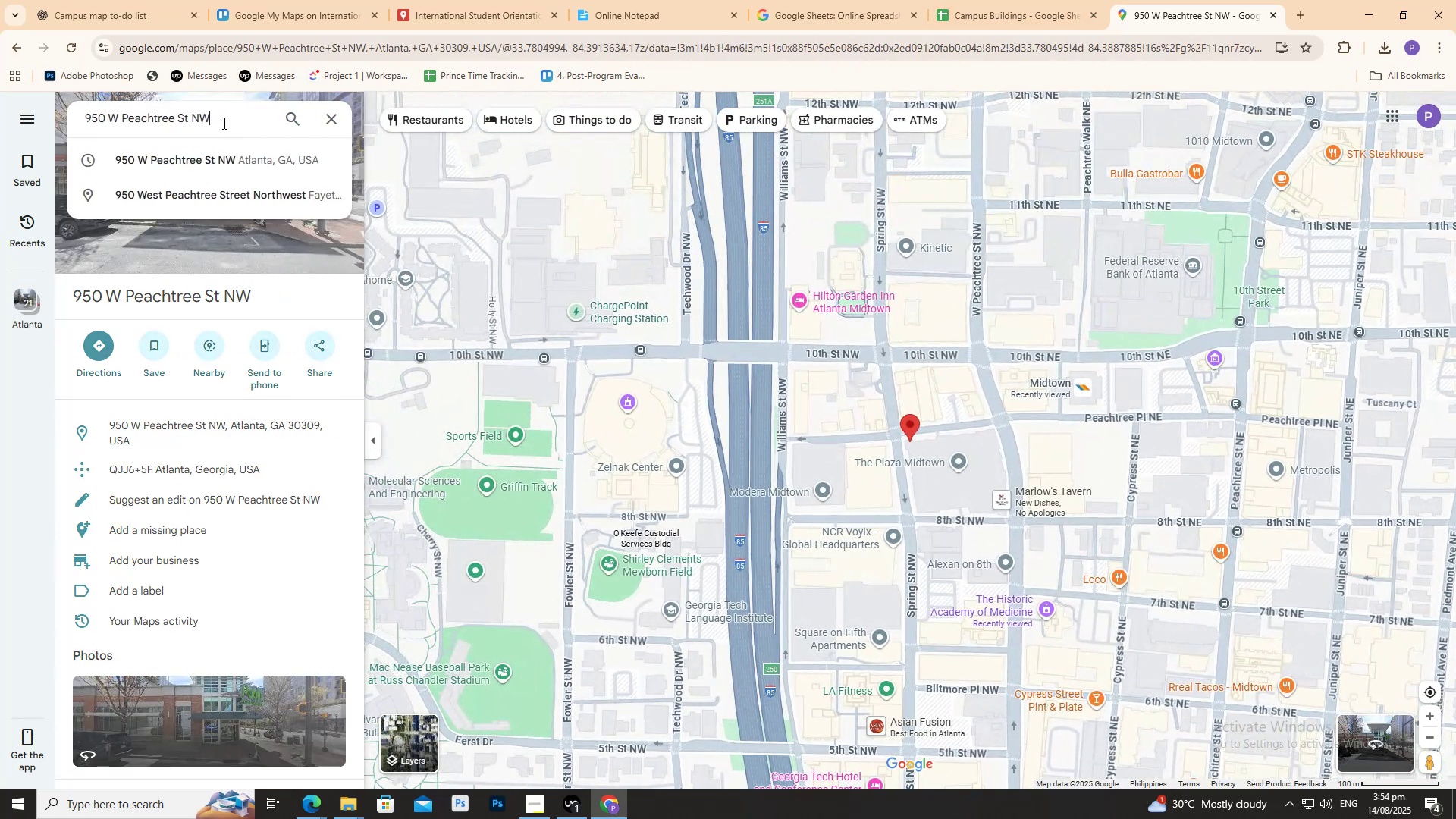 
type( super)
 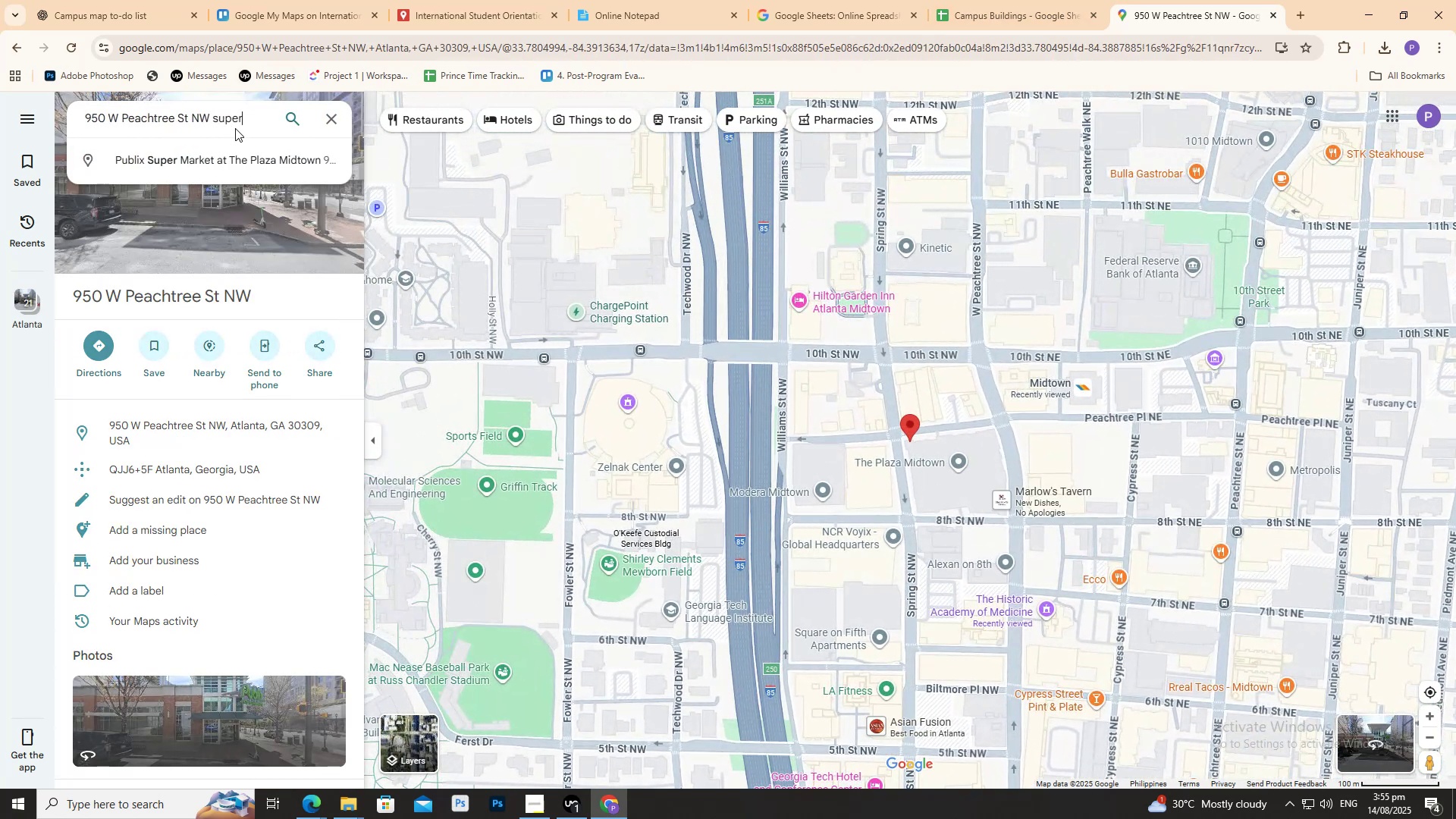 
left_click([245, 146])
 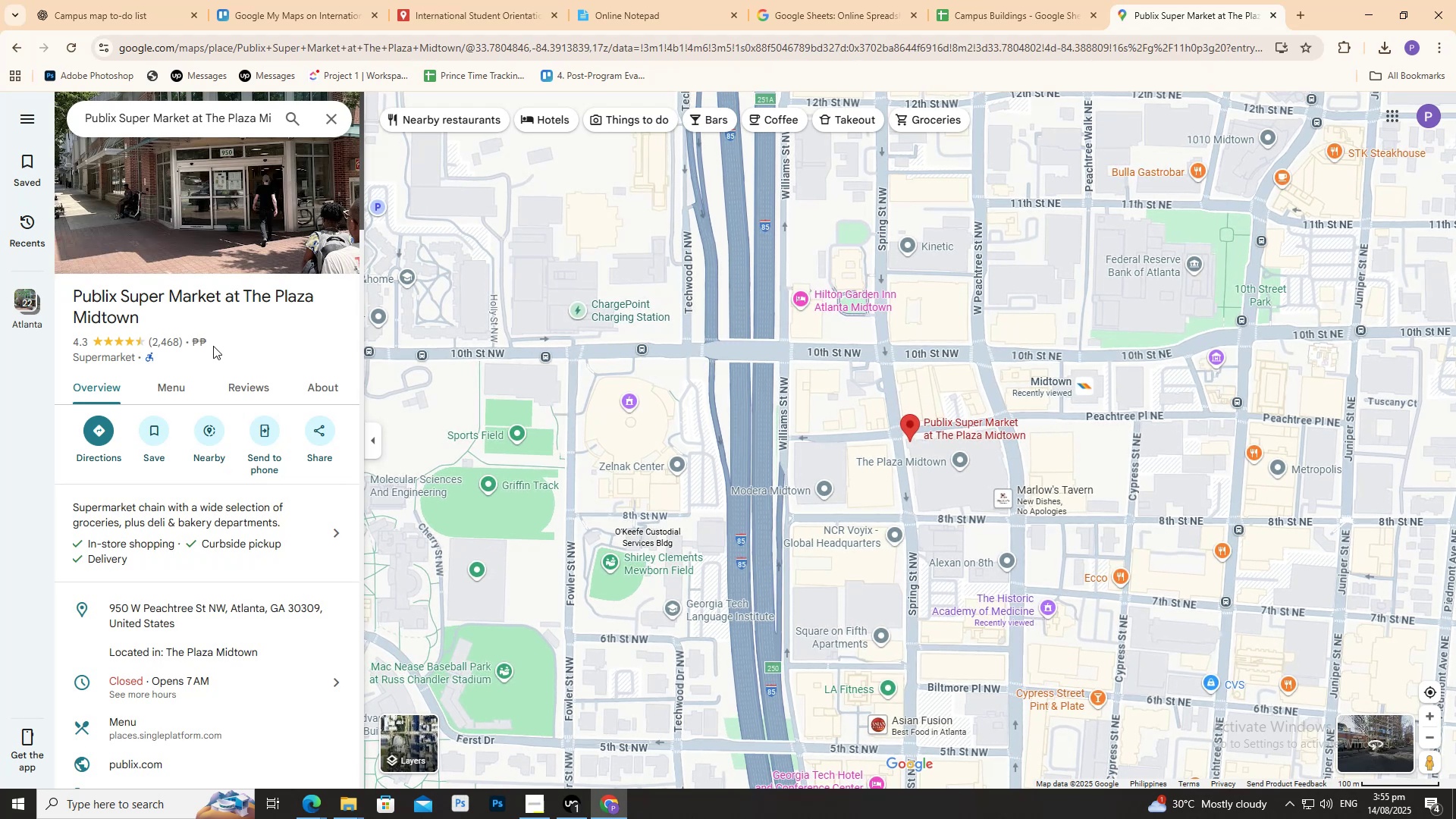 
scroll: coordinate [255, 468], scroll_direction: down, amount: 2.0
 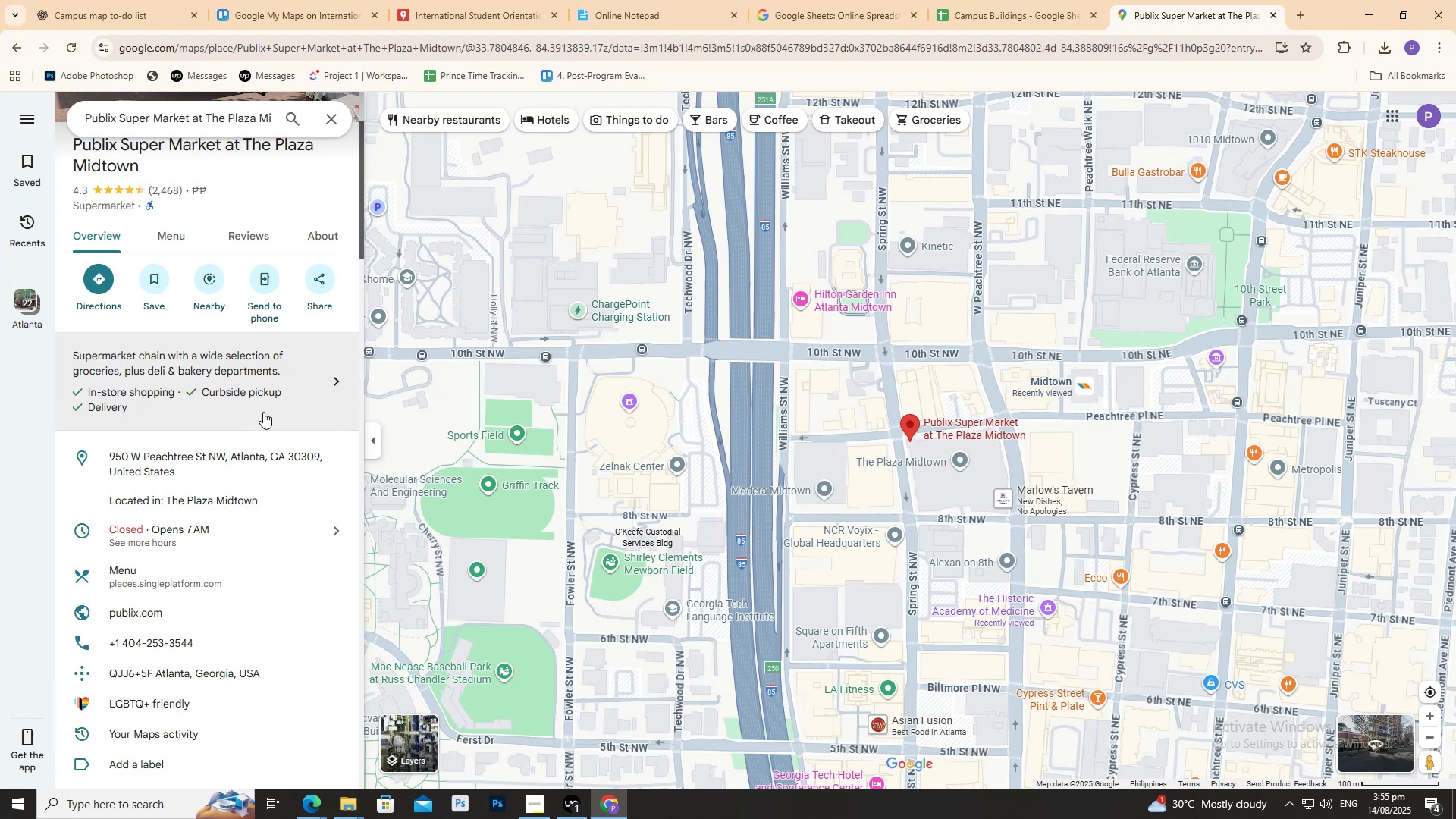 
wait(20.86)
 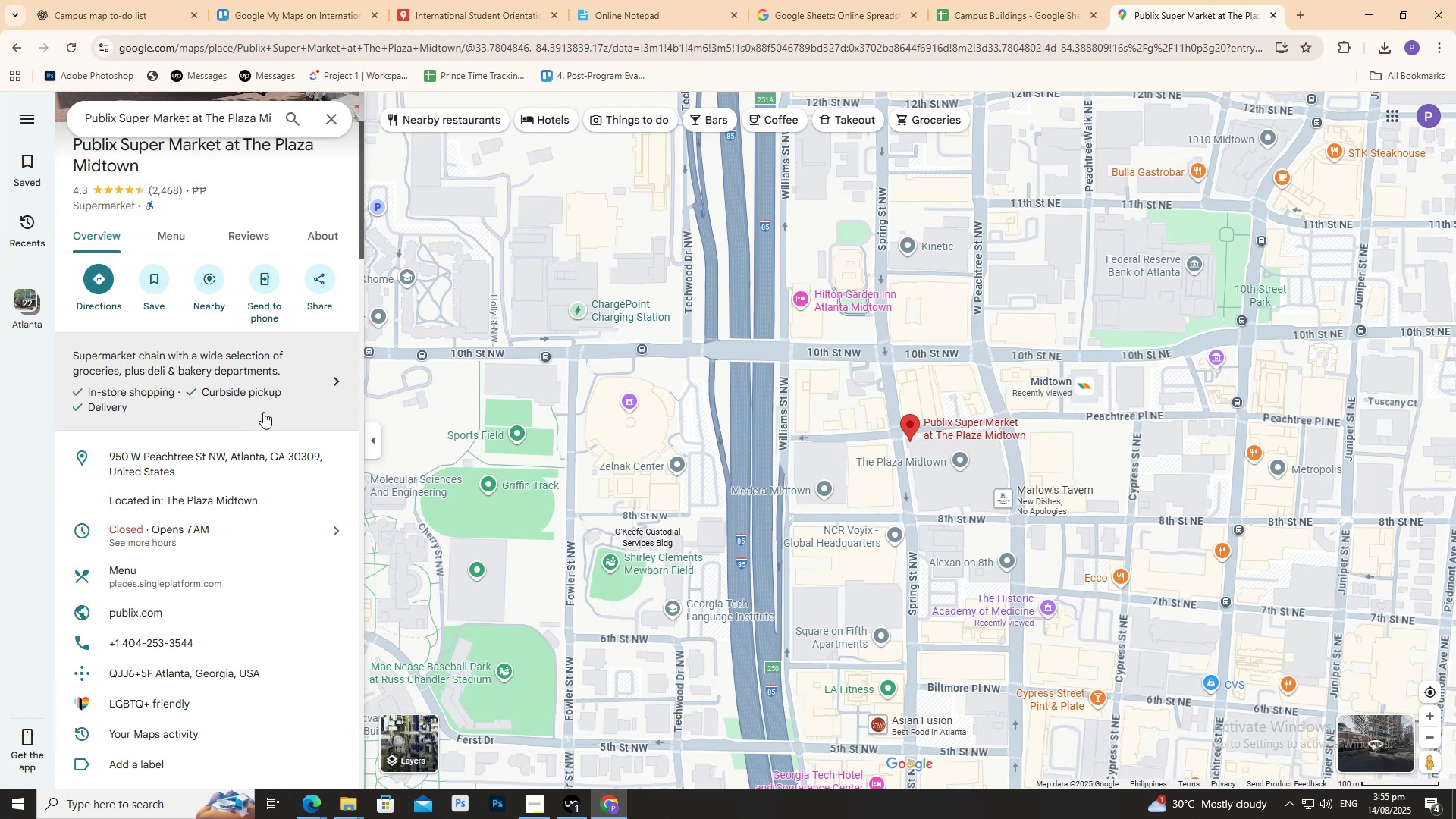 
left_click([240, 466])
 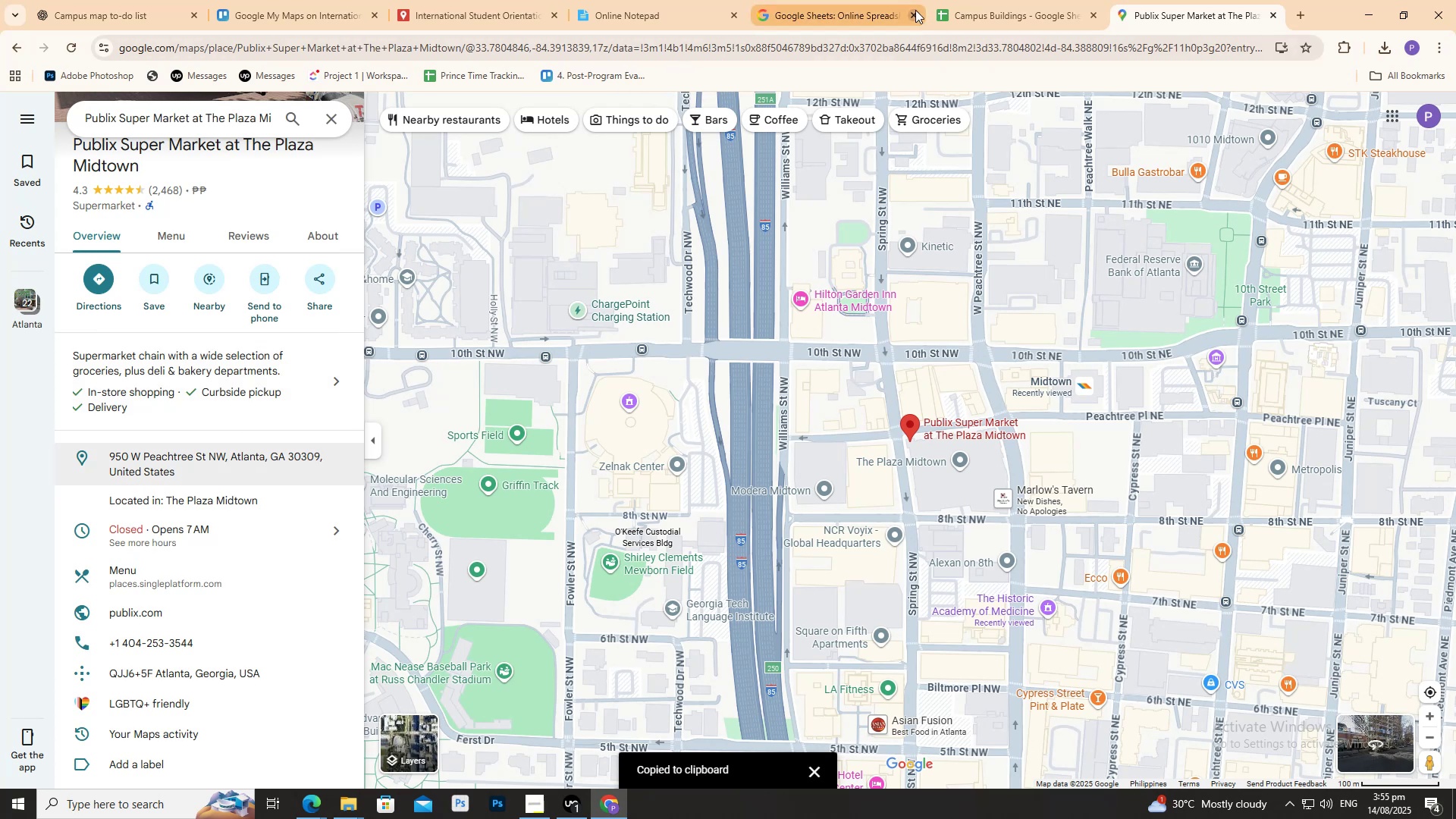 
left_click([954, 0])
 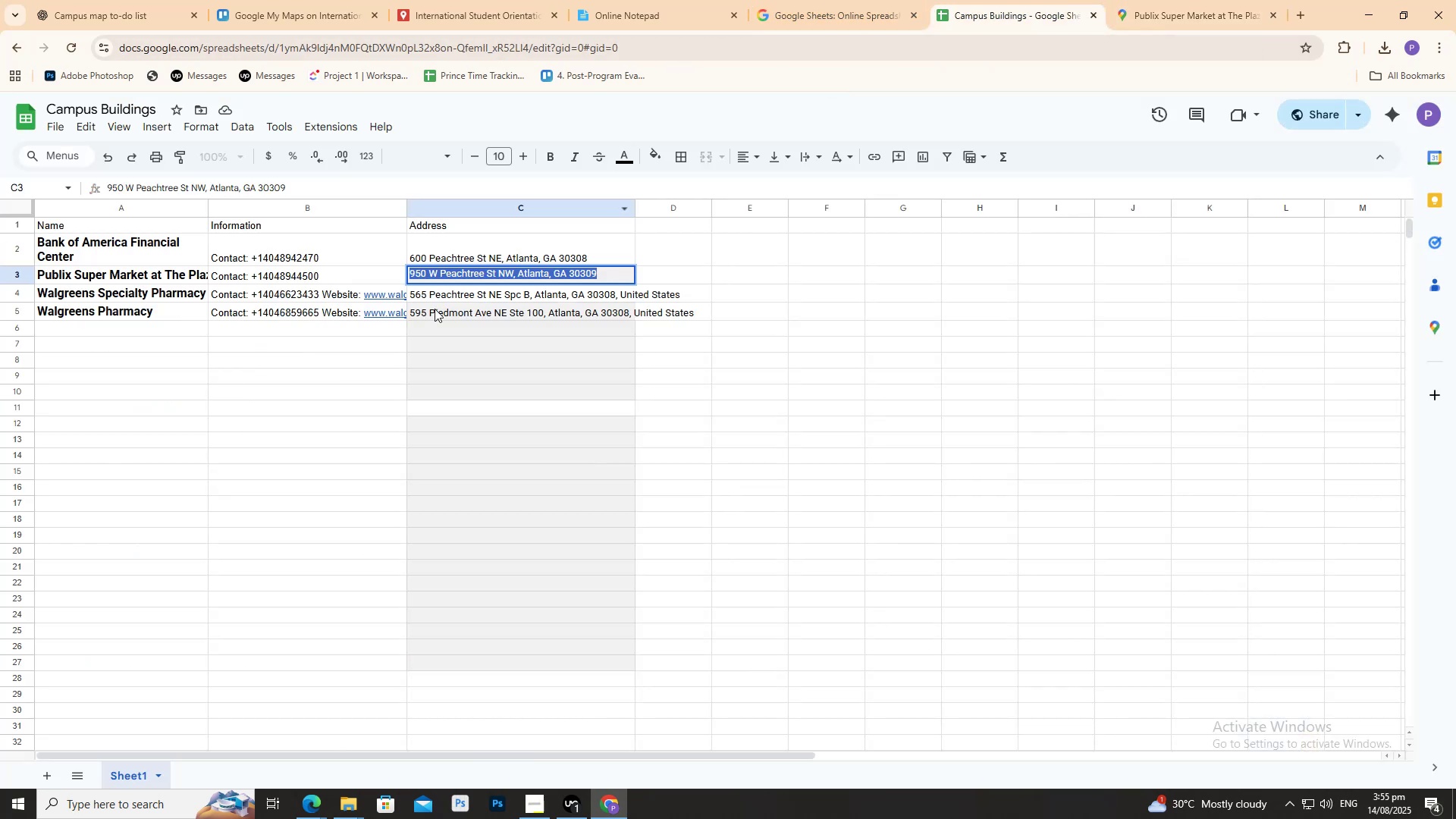 
key(Control+V)
 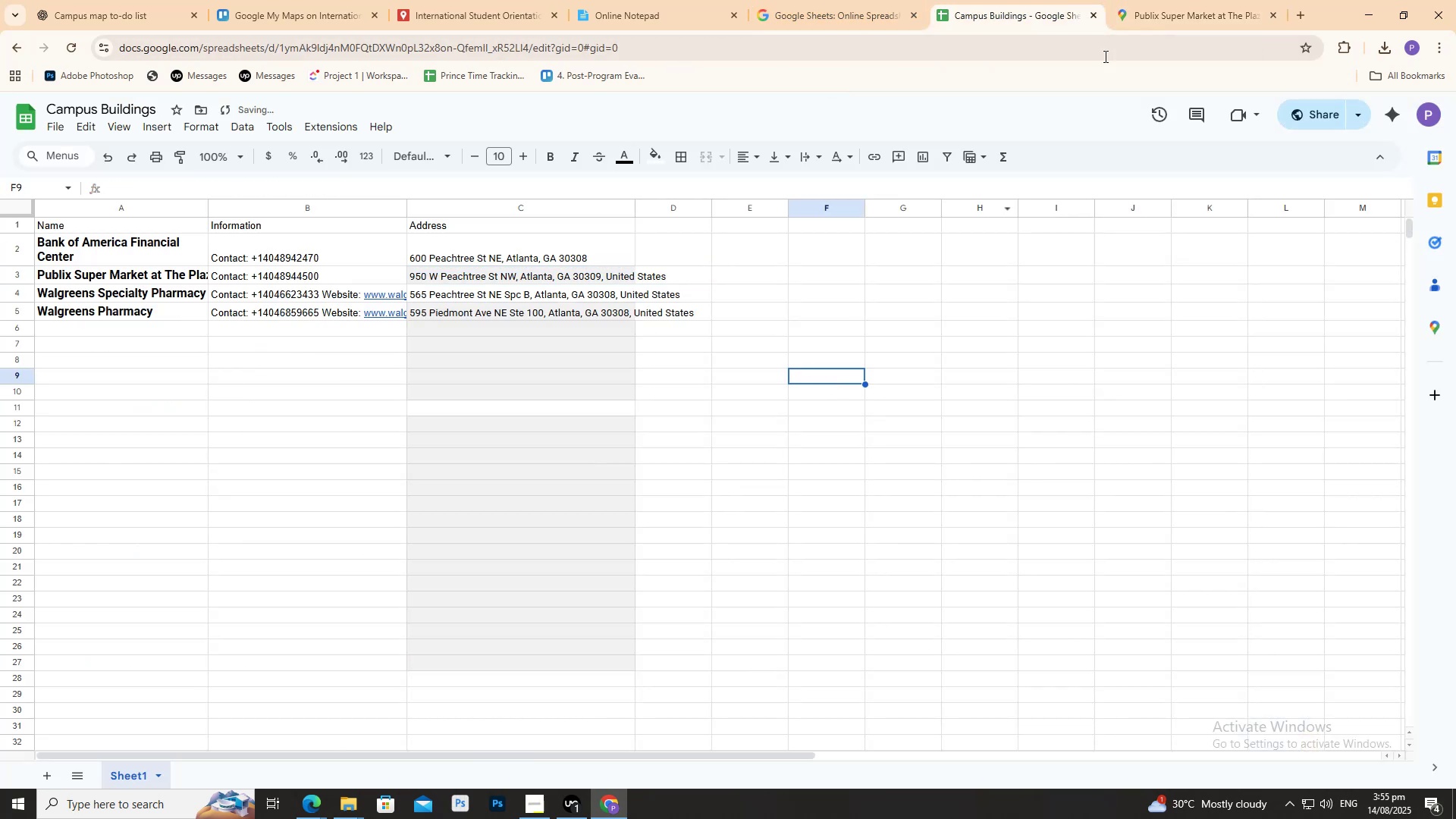 
left_click([1158, 0])
 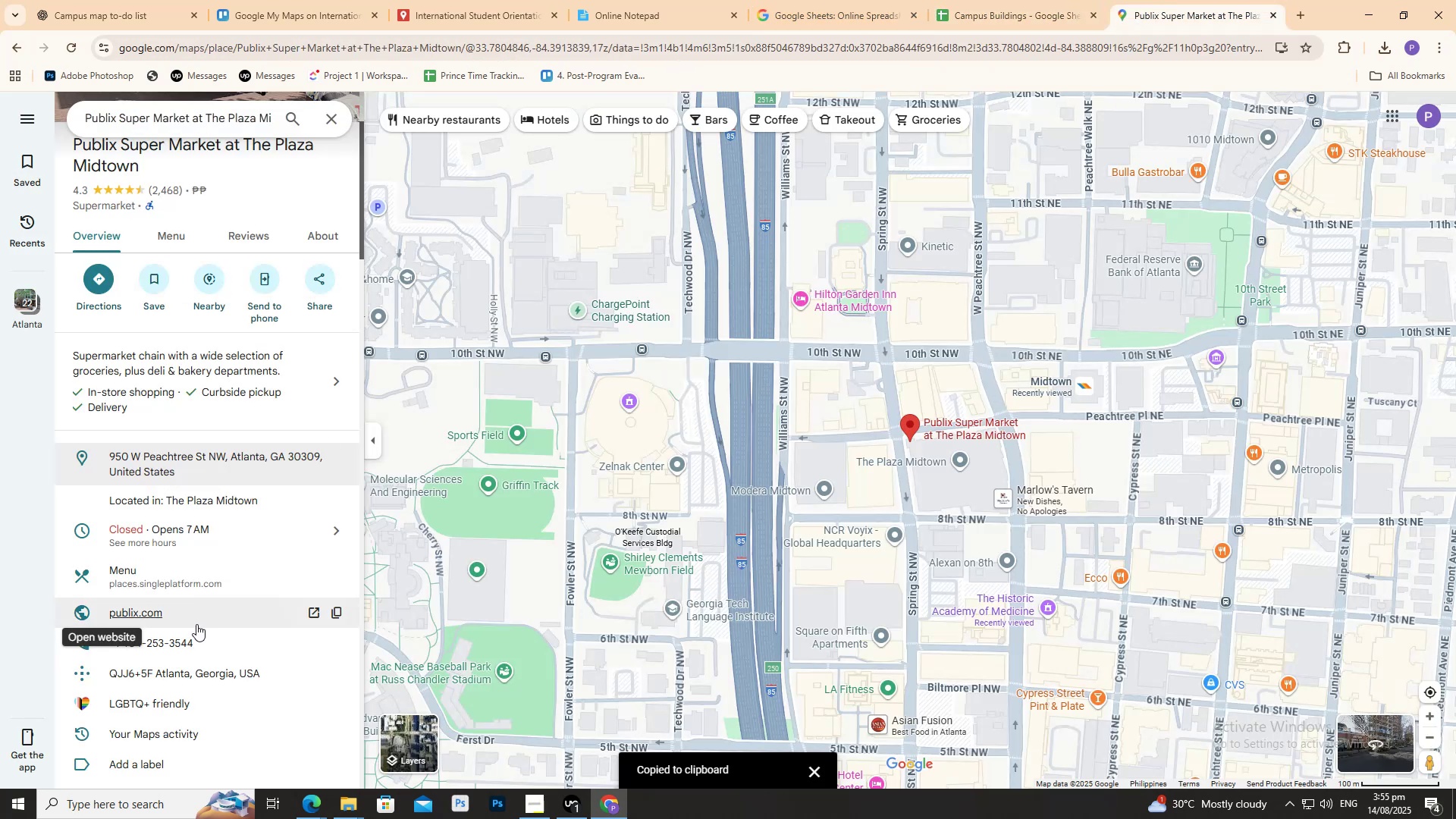 
left_click([198, 636])
 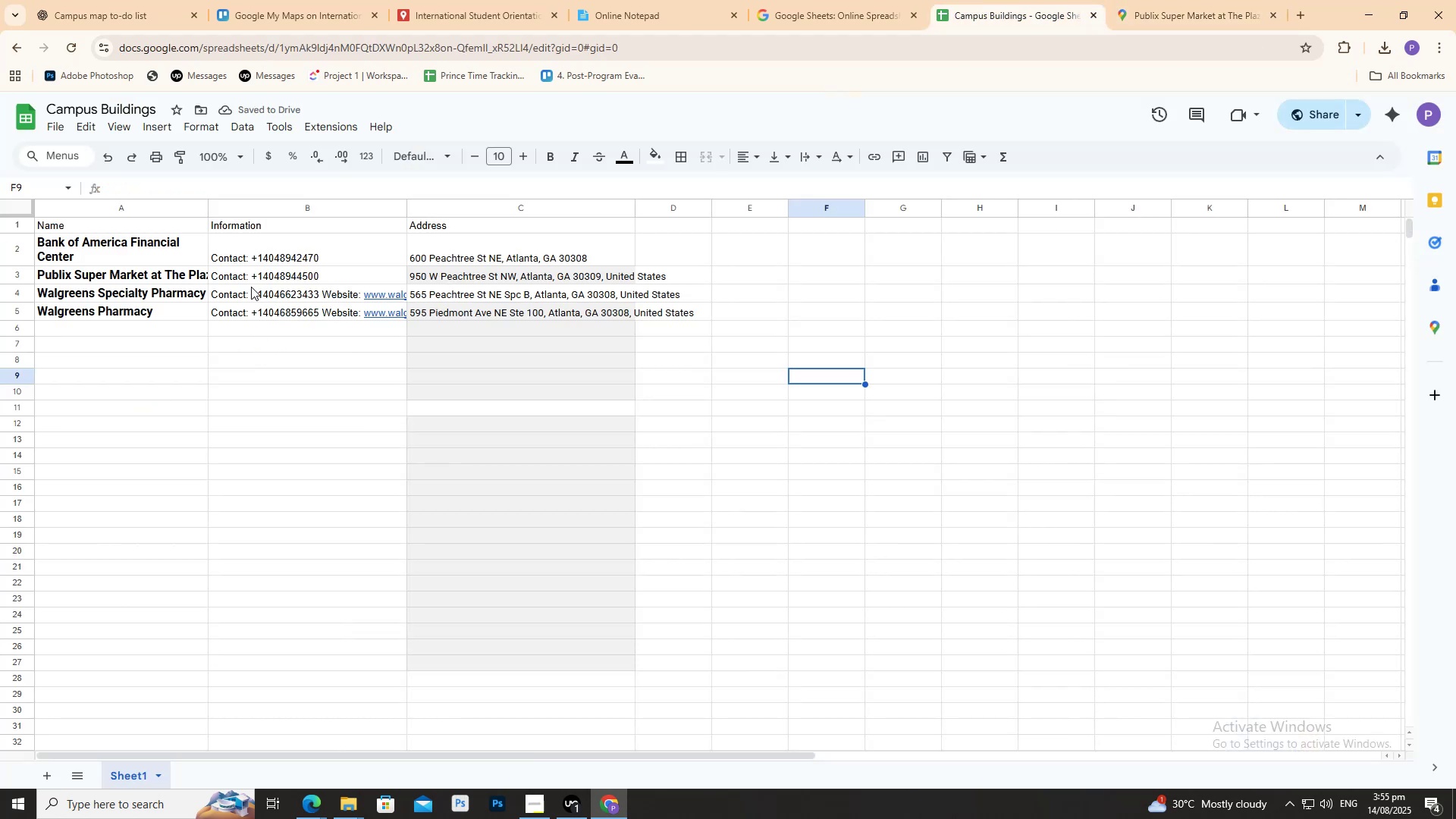 
double_click([341, 276])
 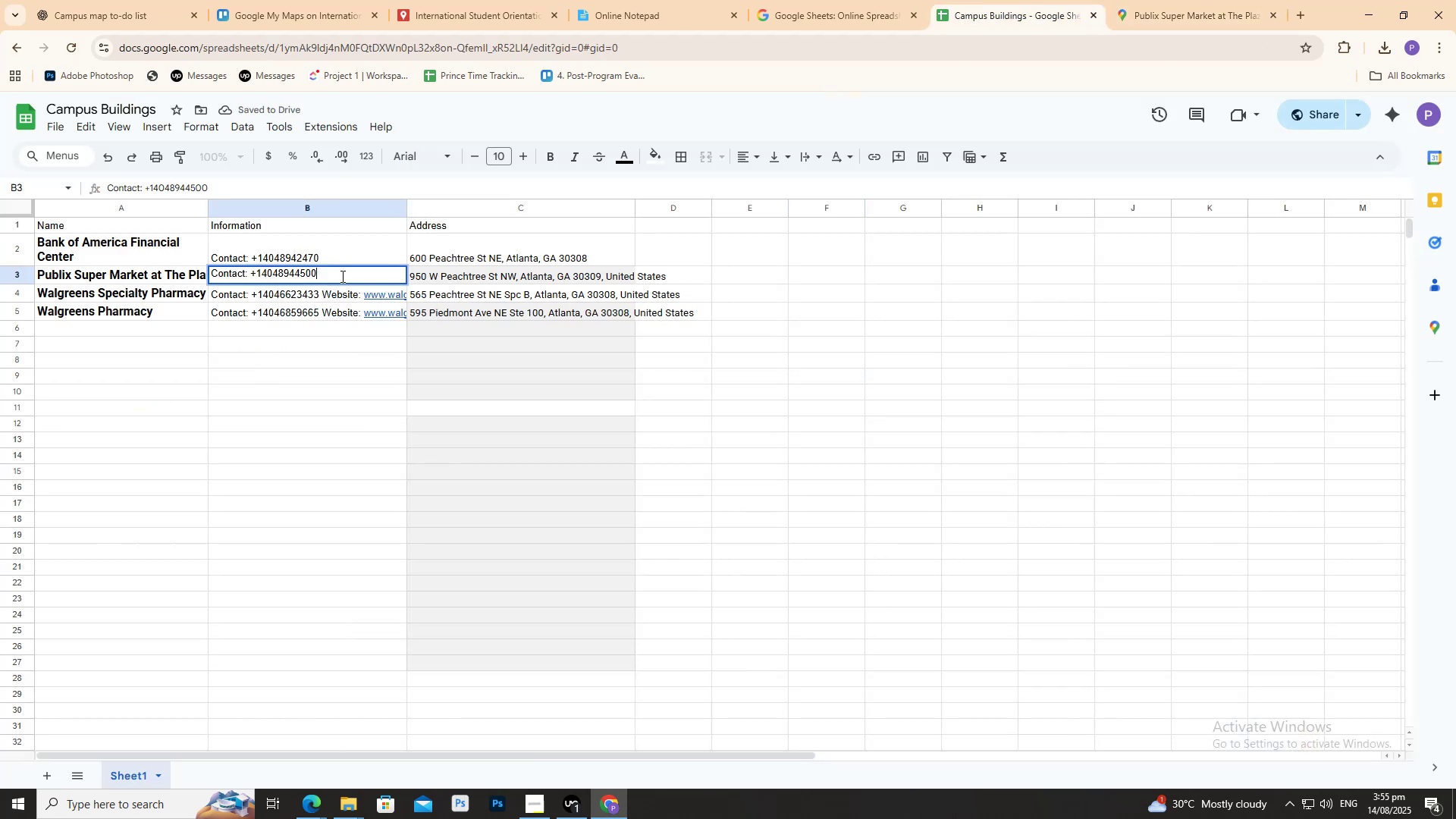 
left_click_drag(start_coordinate=[340, 275], to_coordinate=[272, 278])
 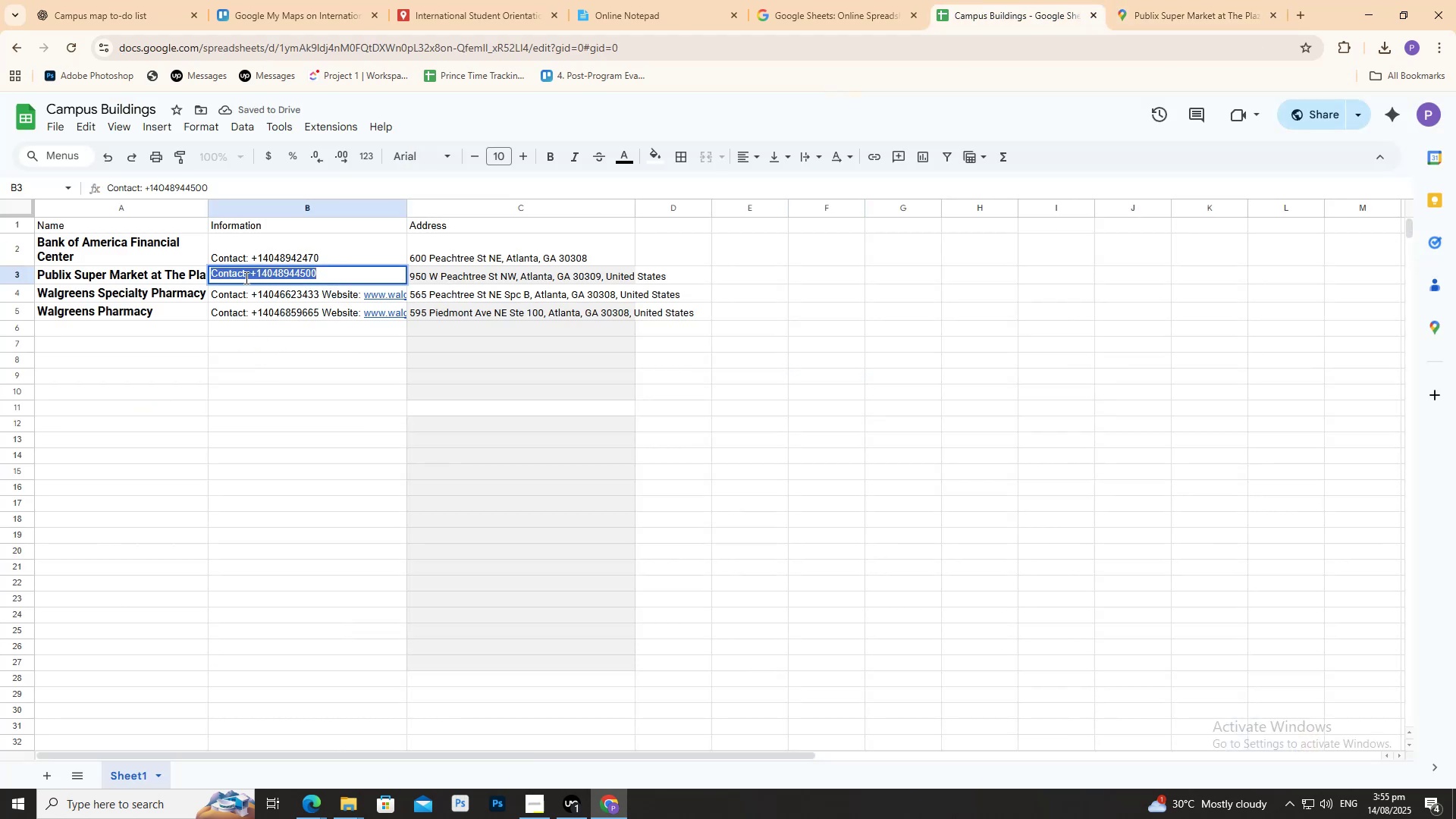 
left_click([246, 277])
 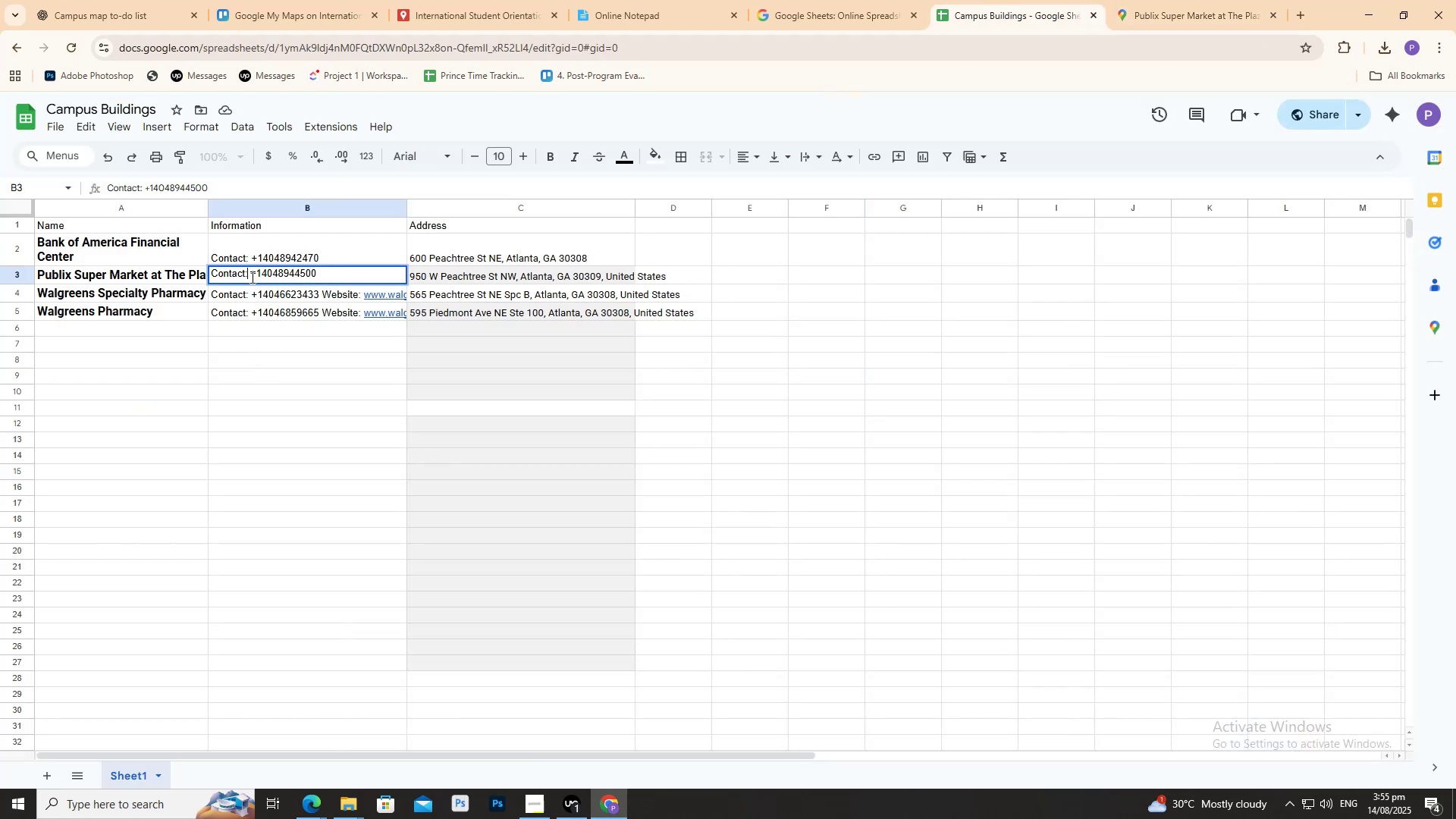 
left_click_drag(start_coordinate=[252, 277], to_coordinate=[359, 273])
 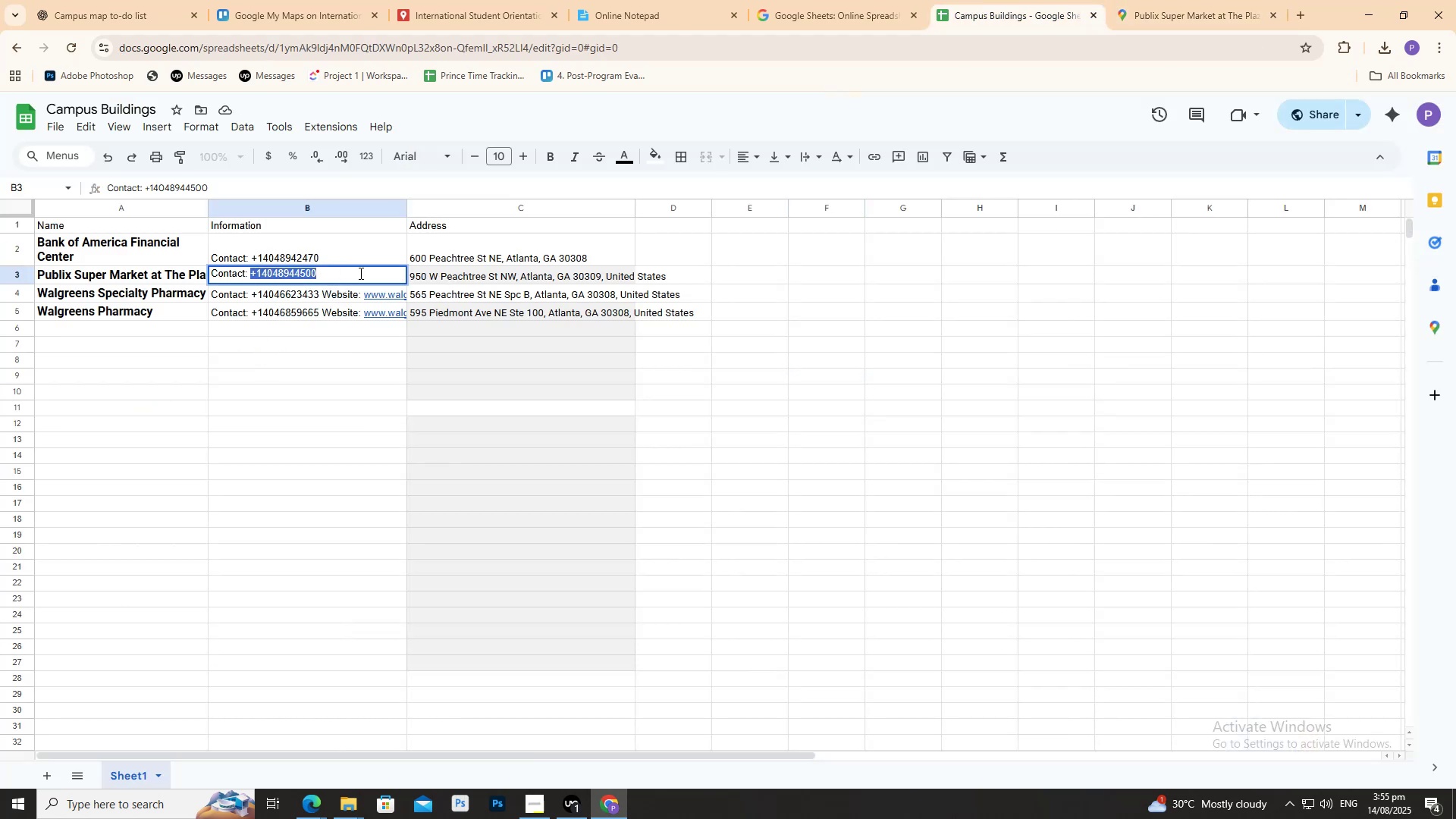 
key(Control+V)
 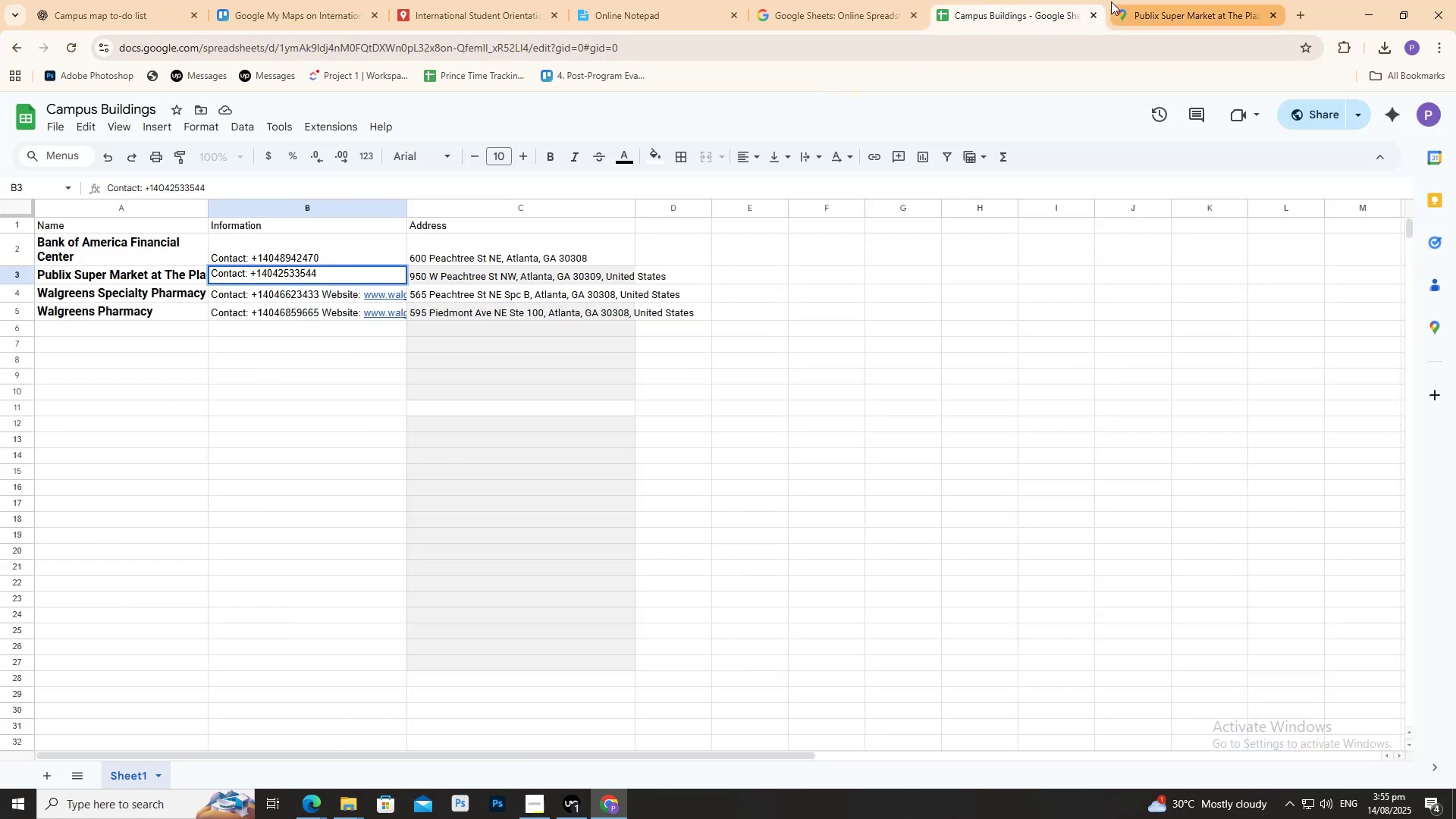 
left_click([1111, 2])
 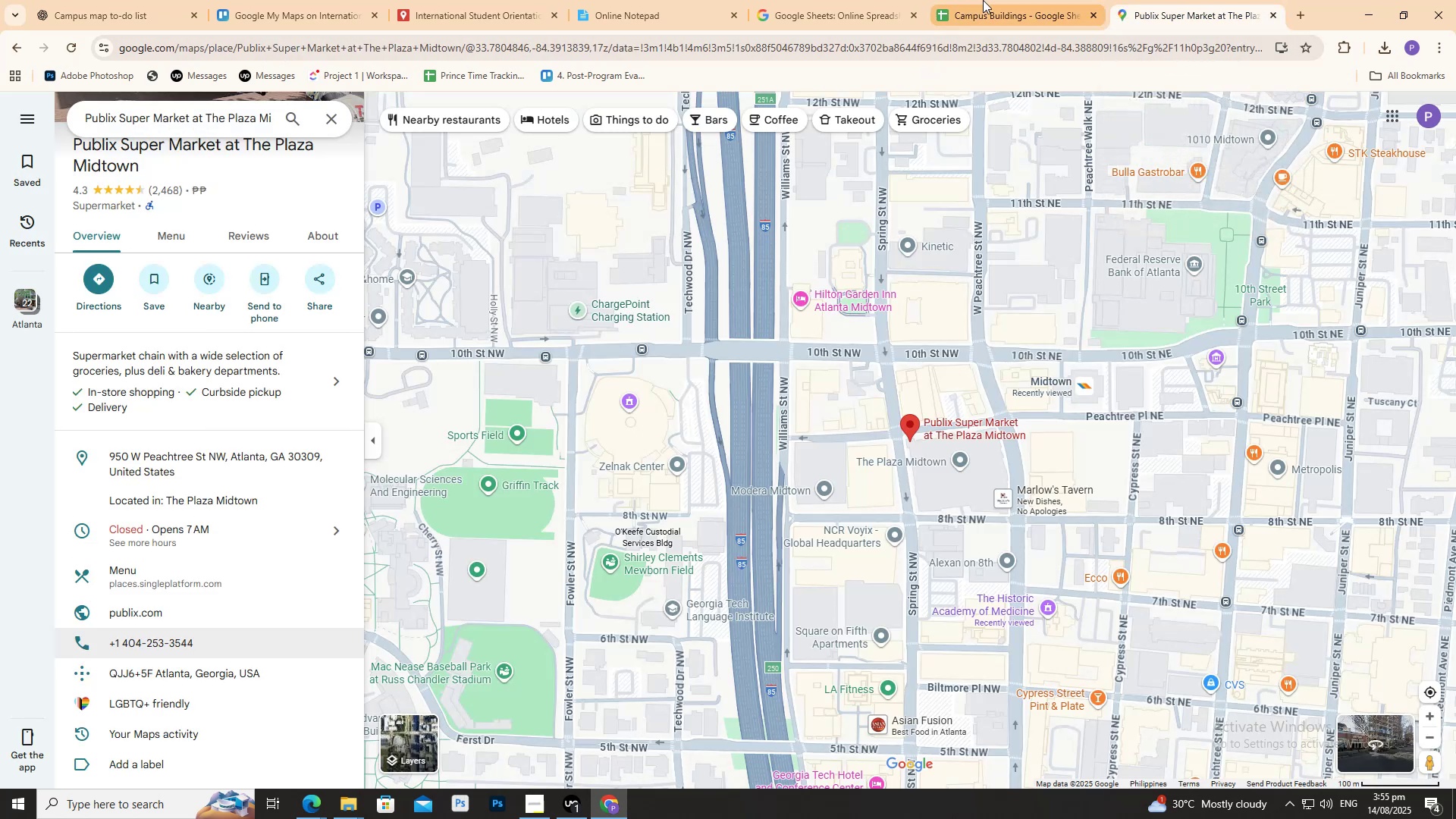 
double_click([1107, 0])
 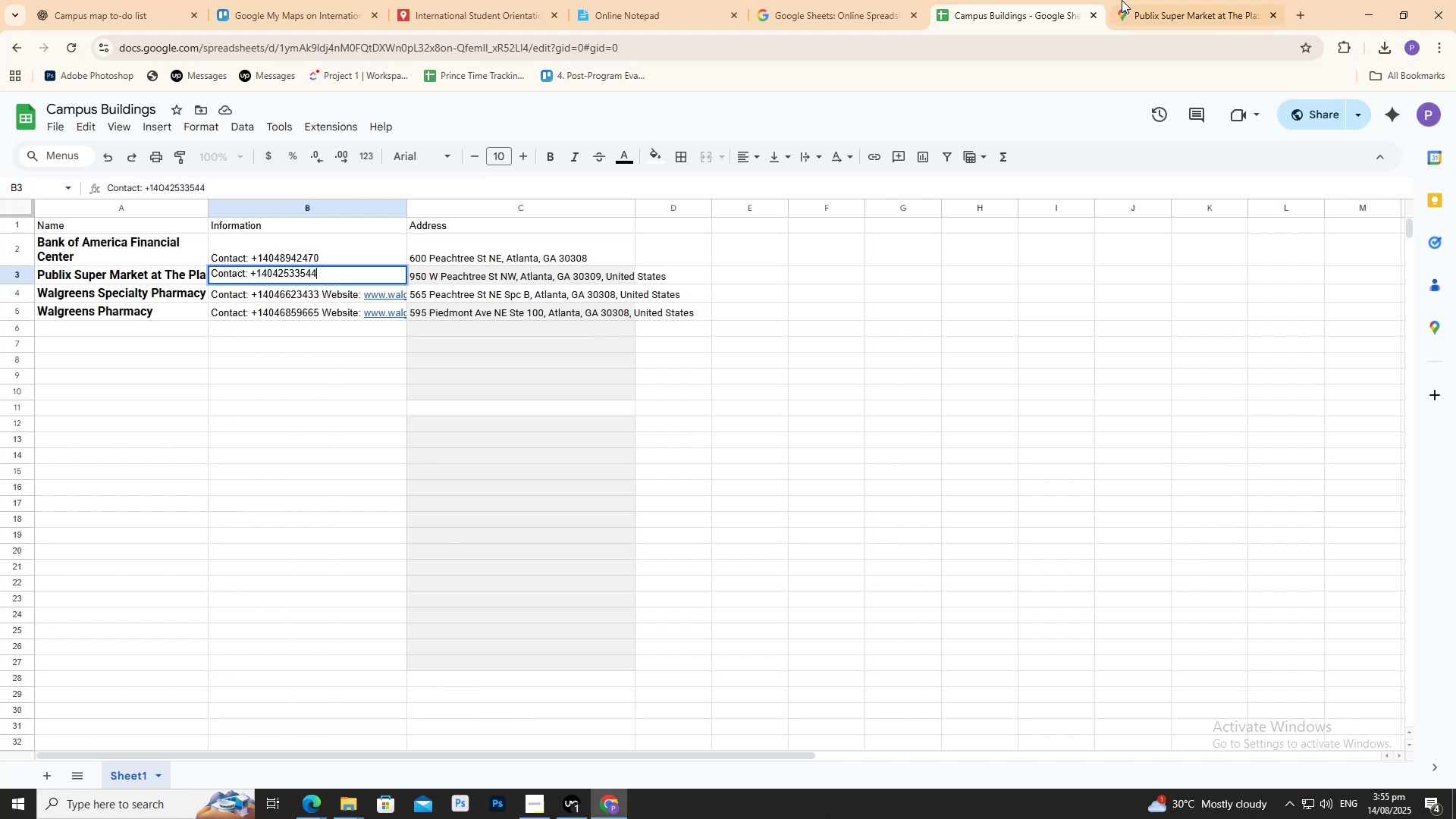 
left_click([1129, 0])
 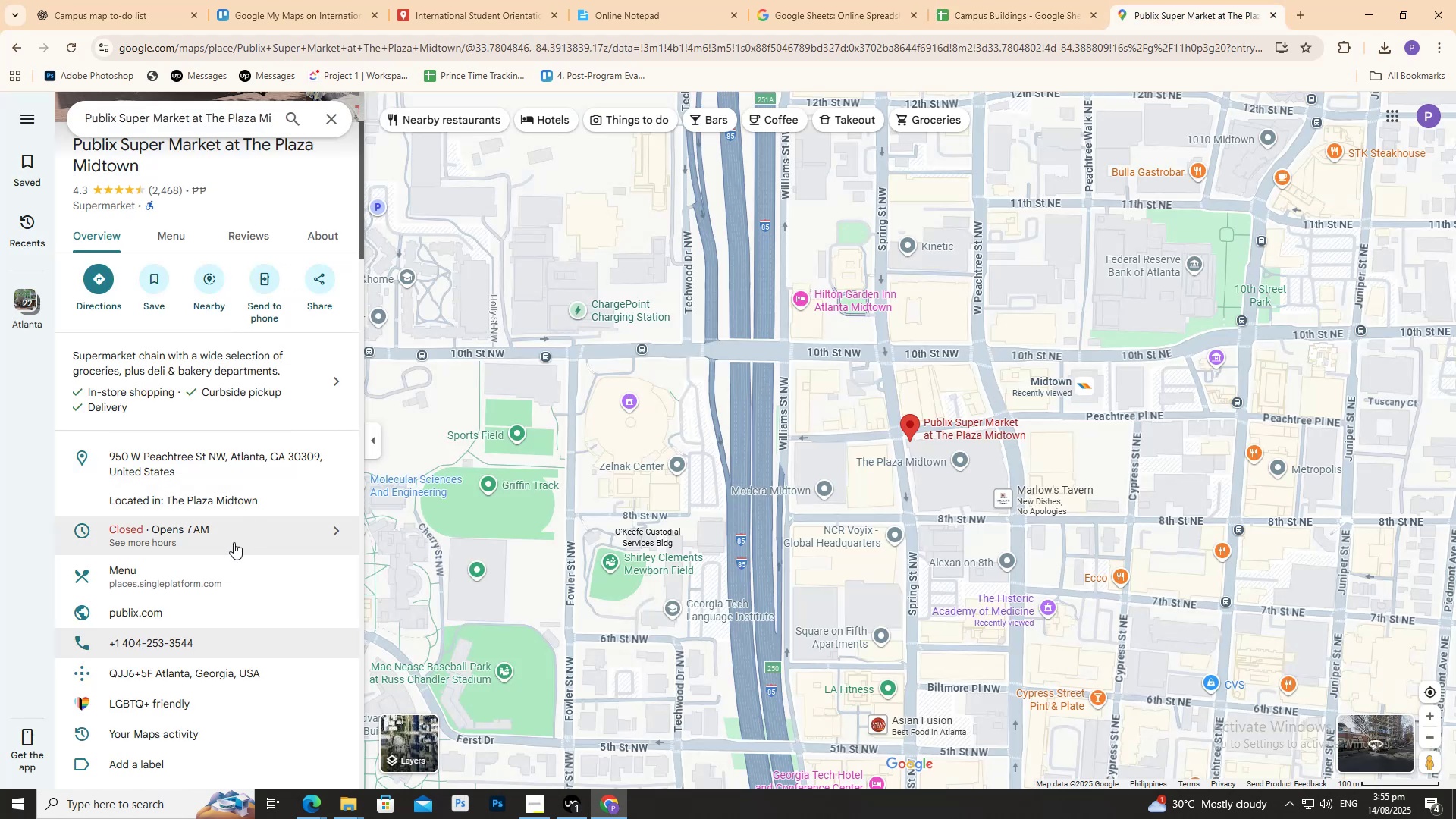 
scroll: coordinate [220, 542], scroll_direction: down, amount: 1.0
 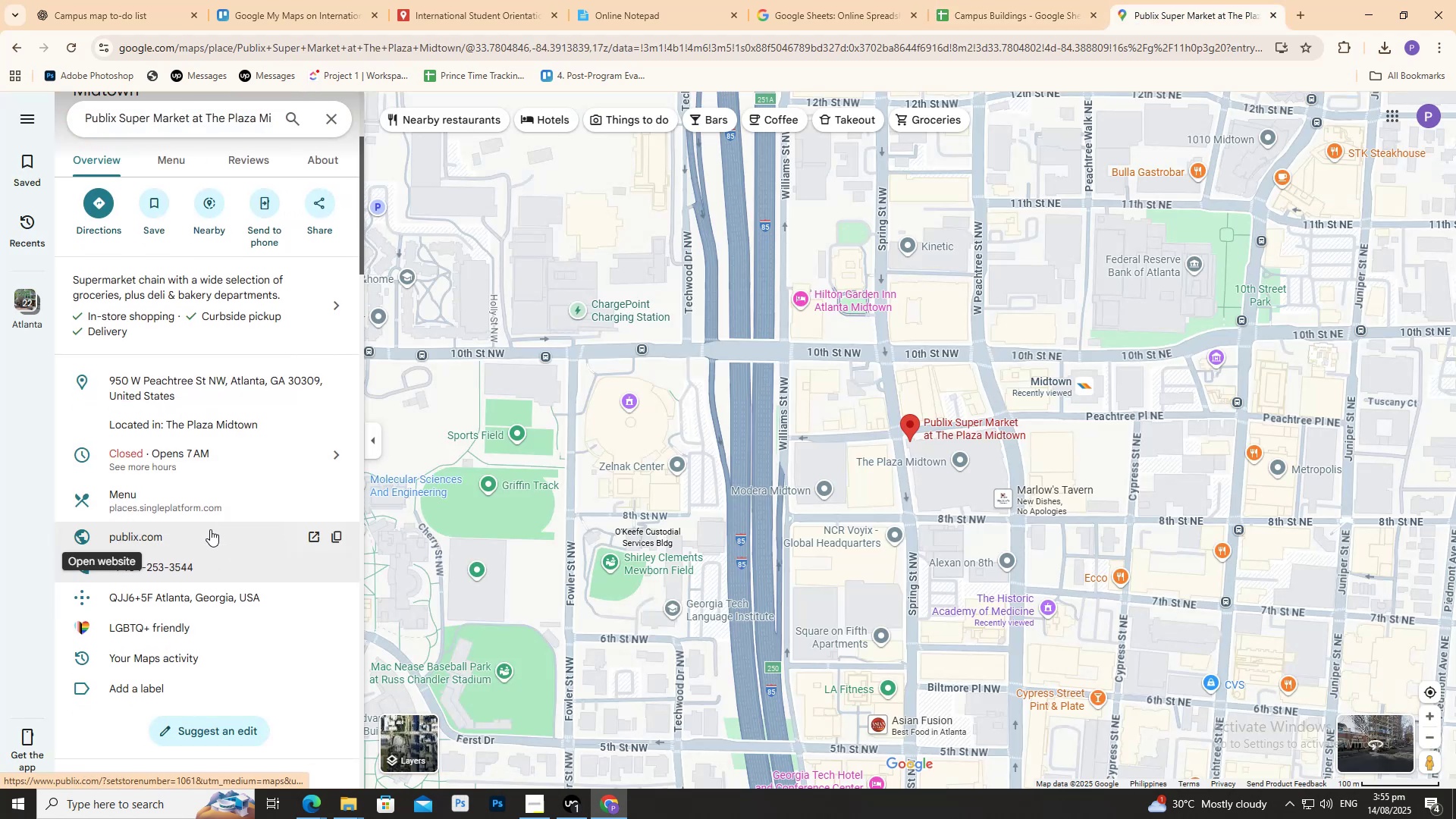 
wait(5.62)
 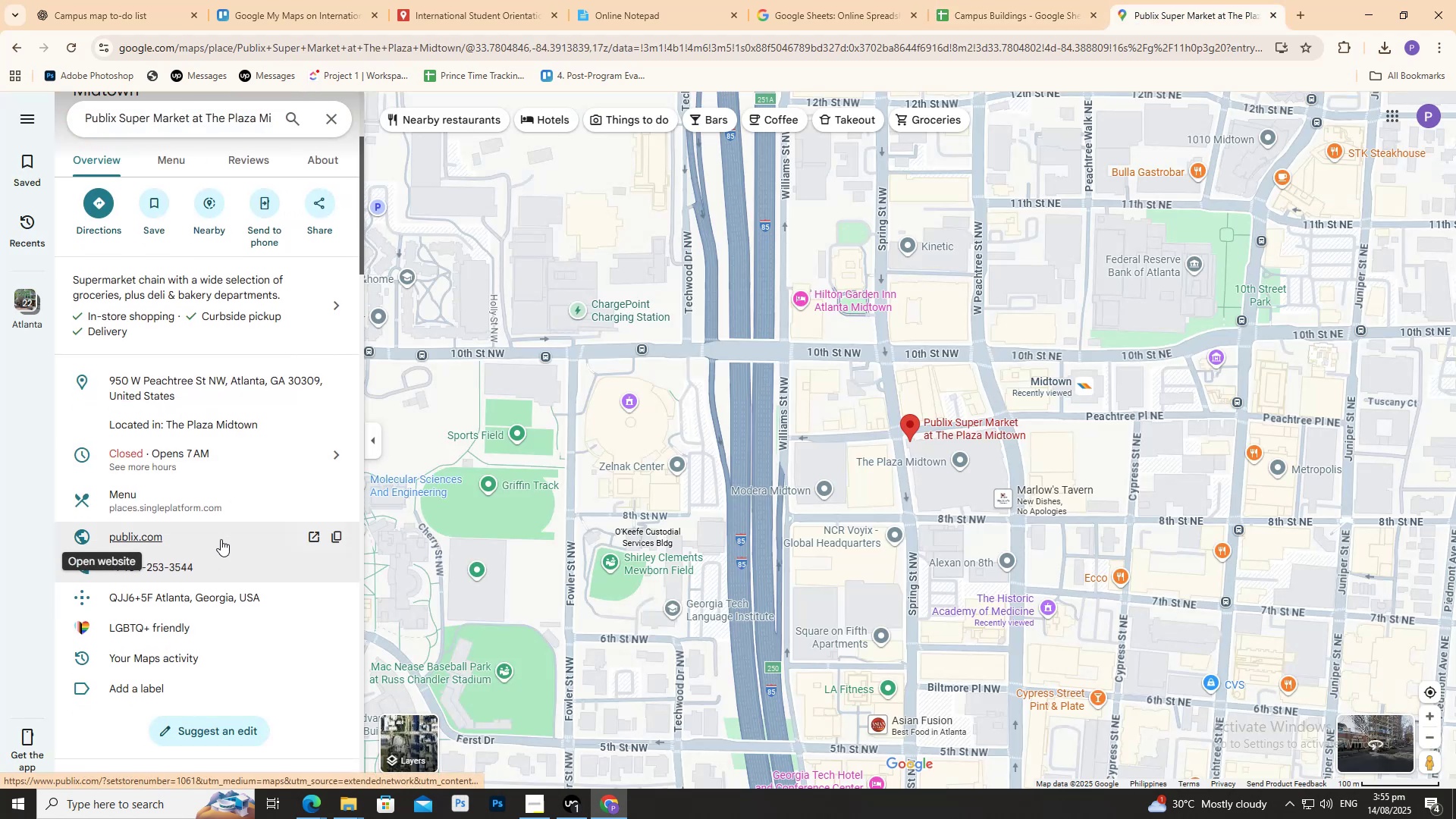 
left_click([199, 543])
 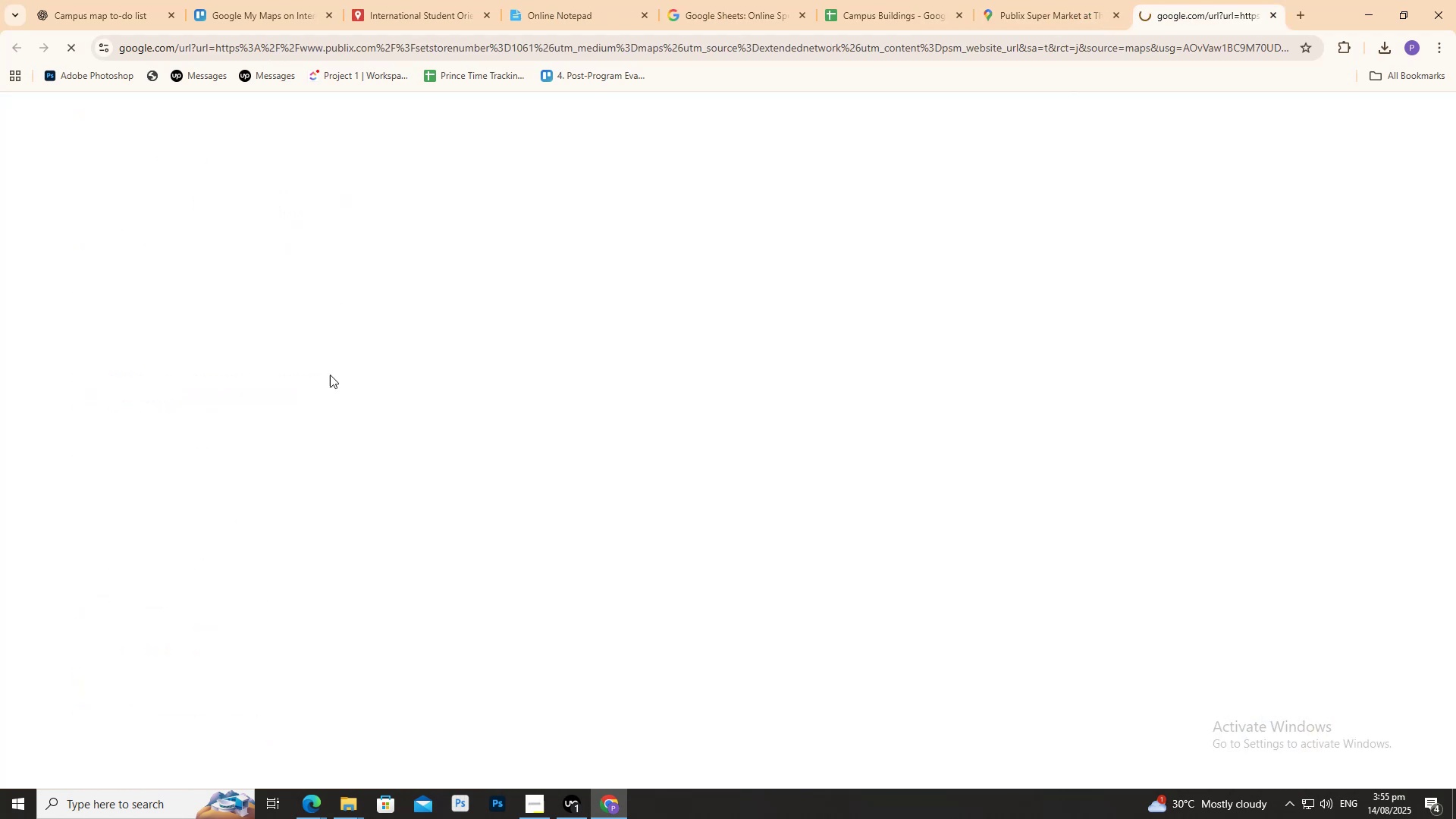 
key(Control+W)
 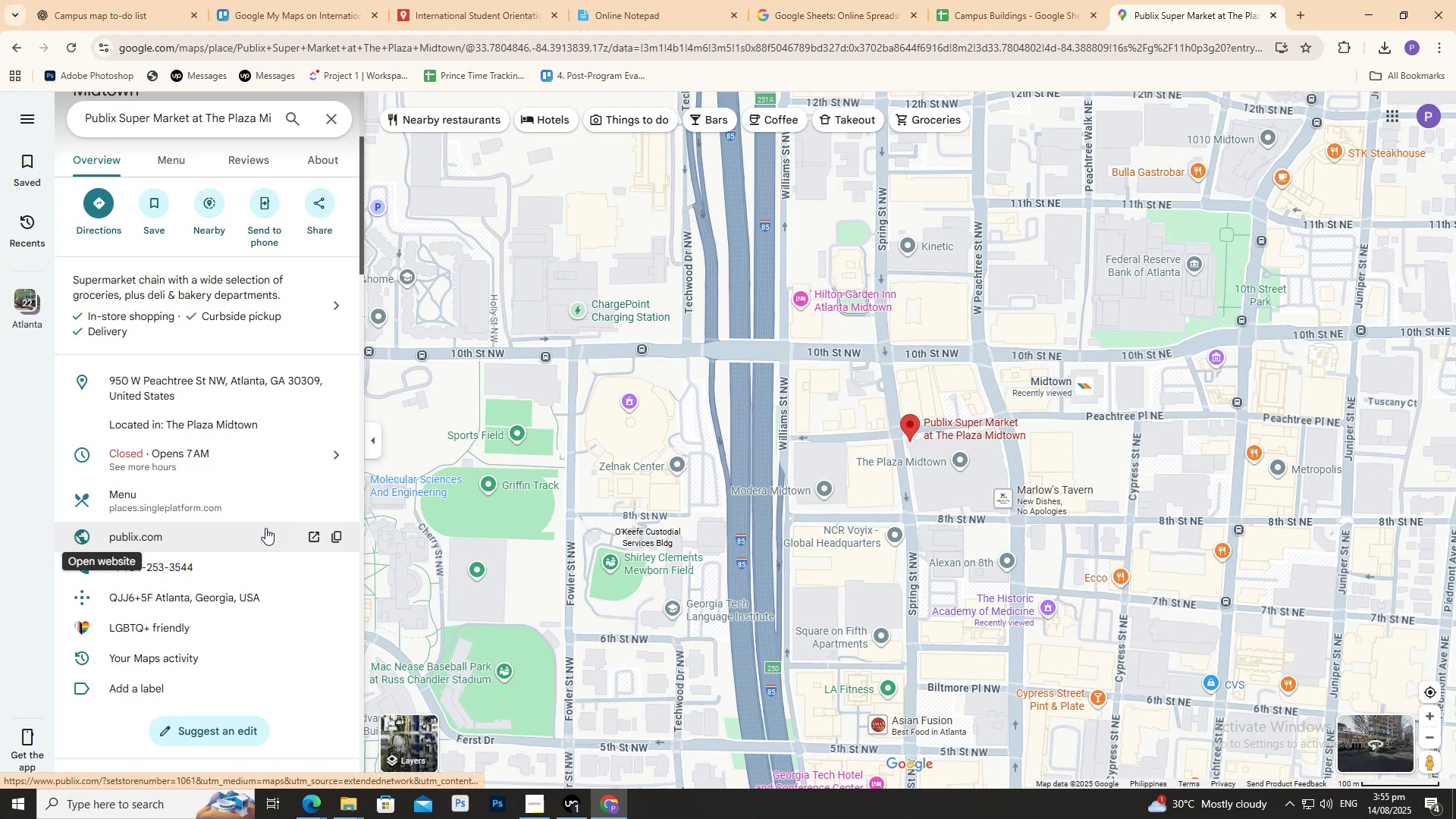 
mouse_move([319, 537])
 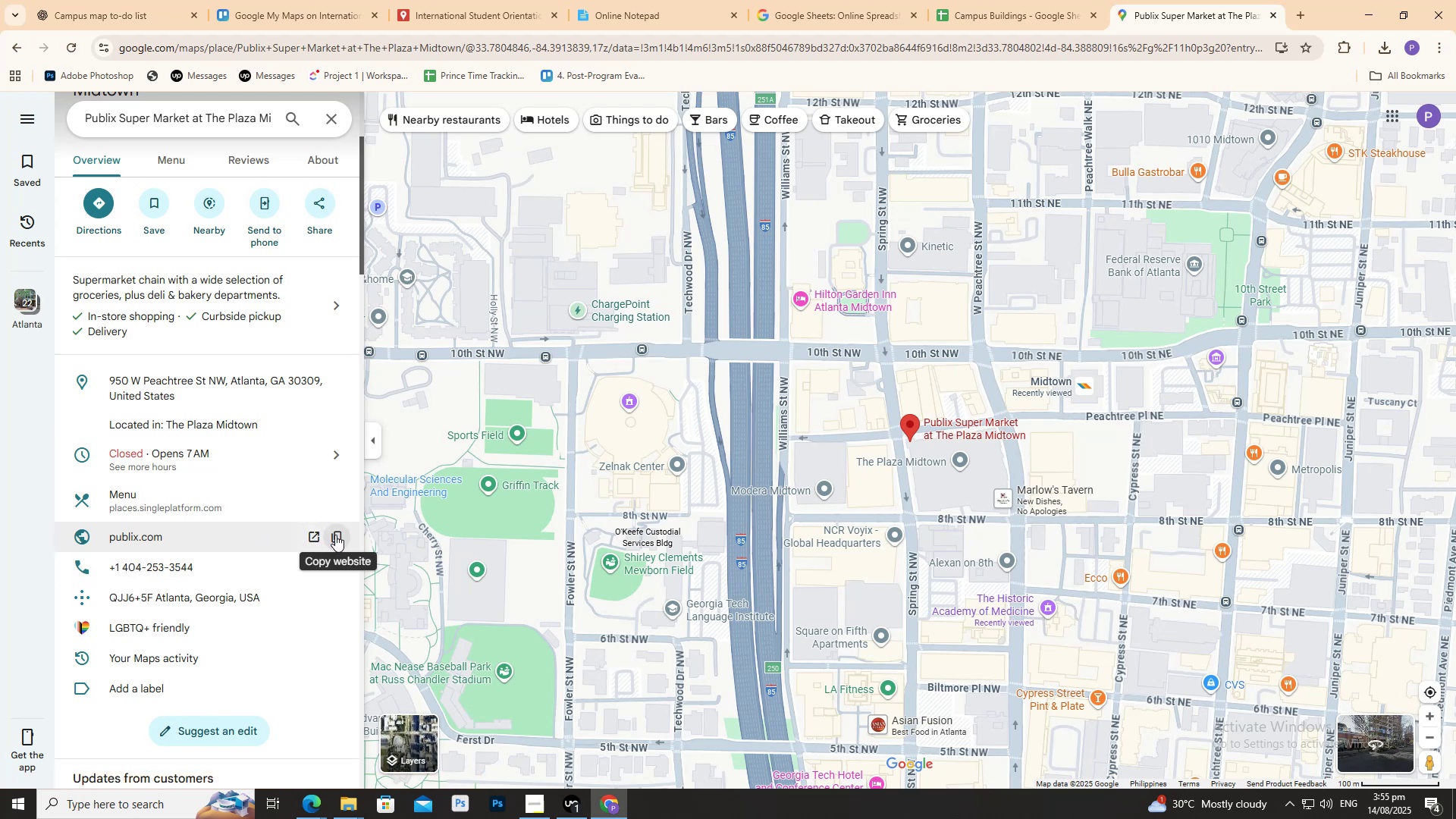 
left_click([335, 535])
 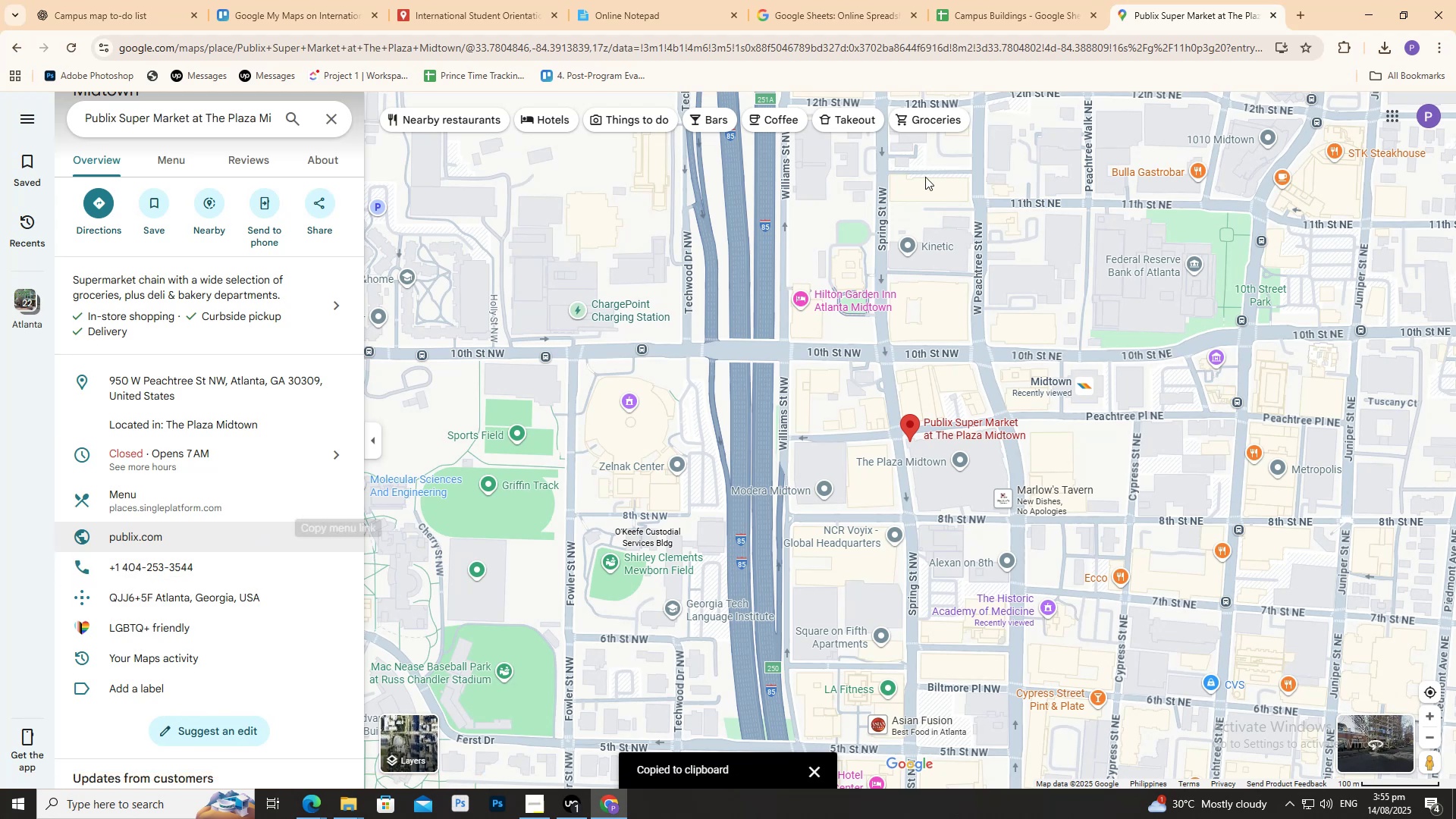 
left_click([978, 0])
 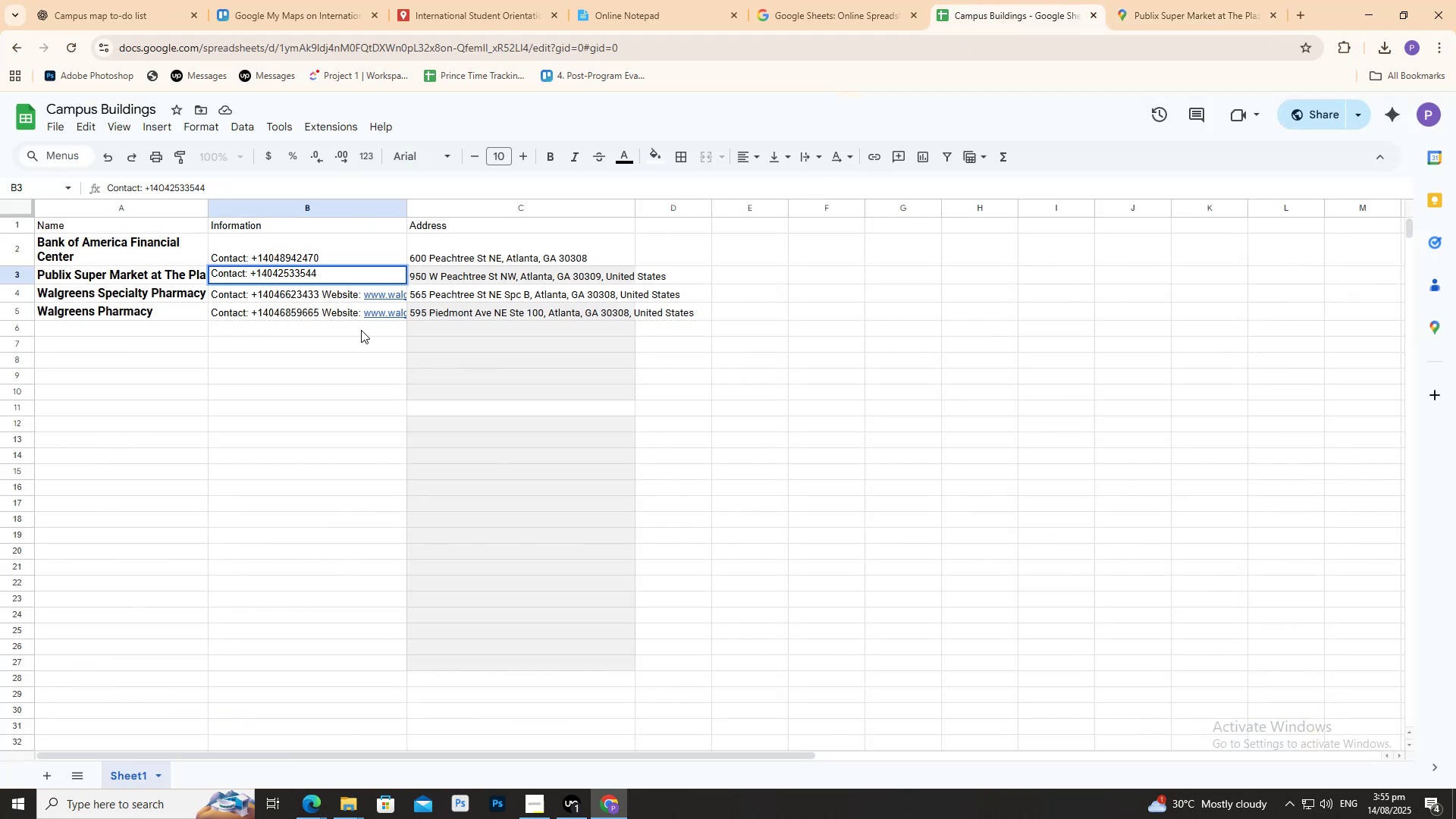 
type( Website:)
 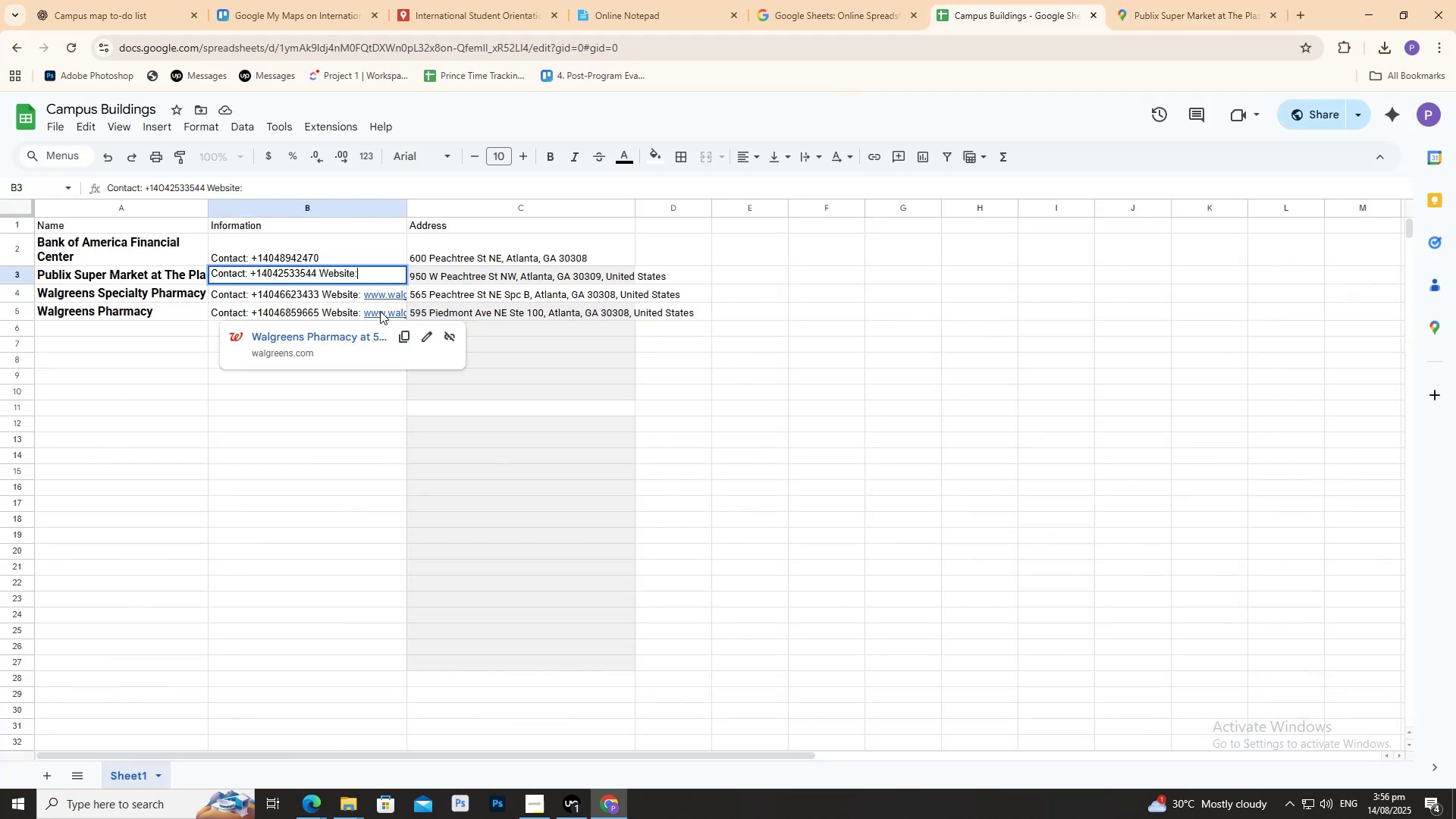 
key(Control+V)
 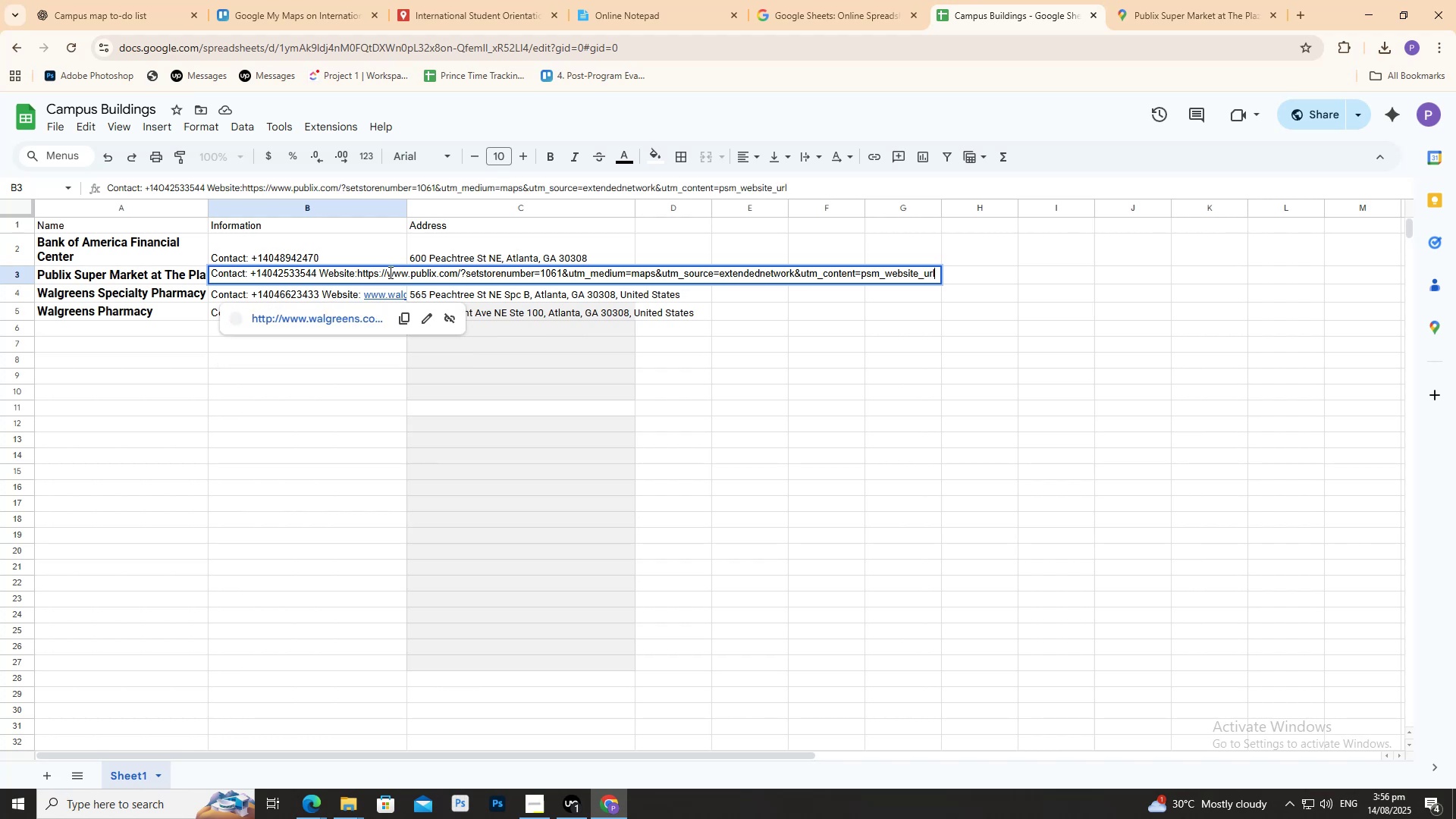 
left_click_drag(start_coordinate=[387, 273], to_coordinate=[358, 280])
 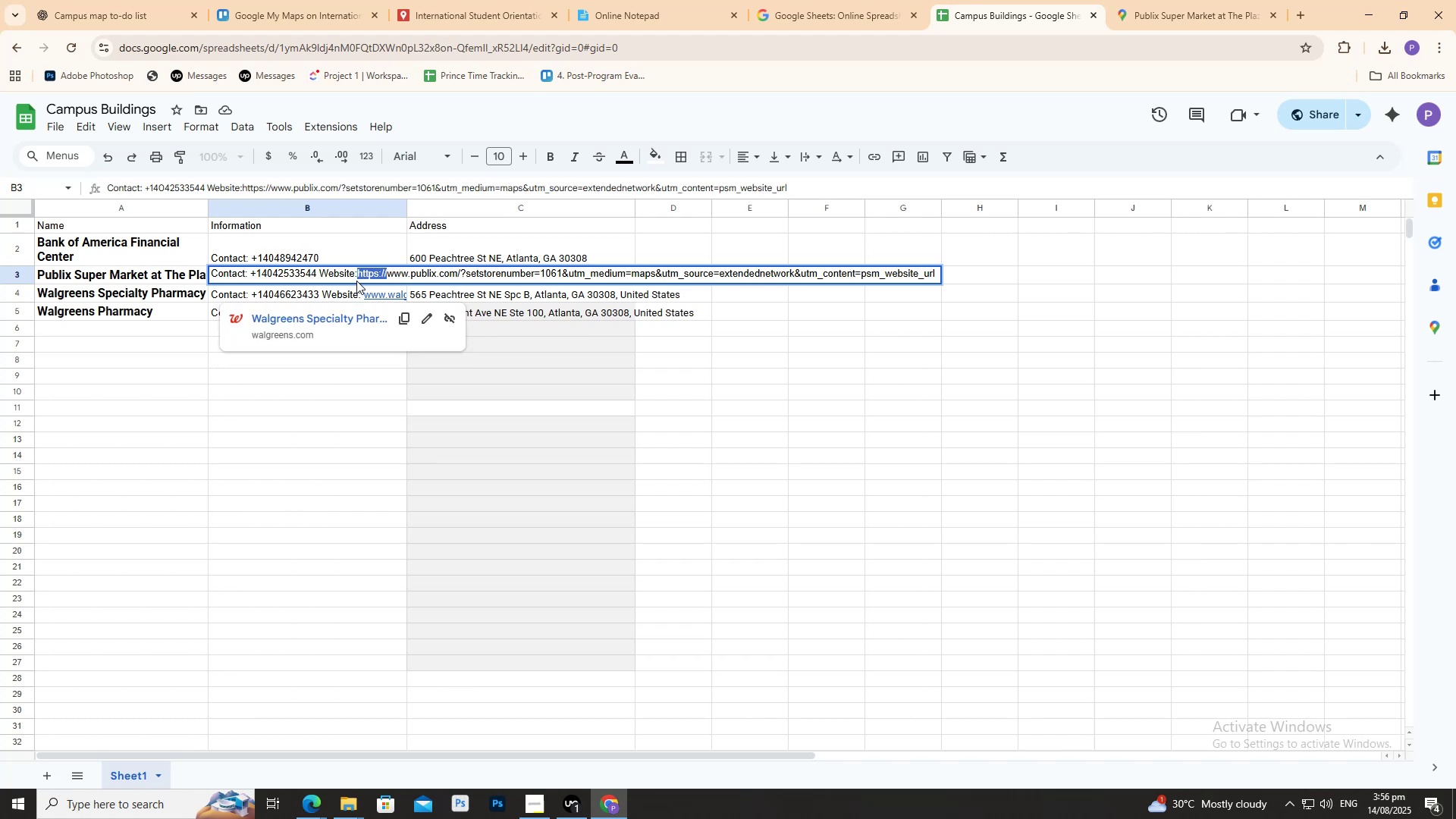 
key(Backspace)
 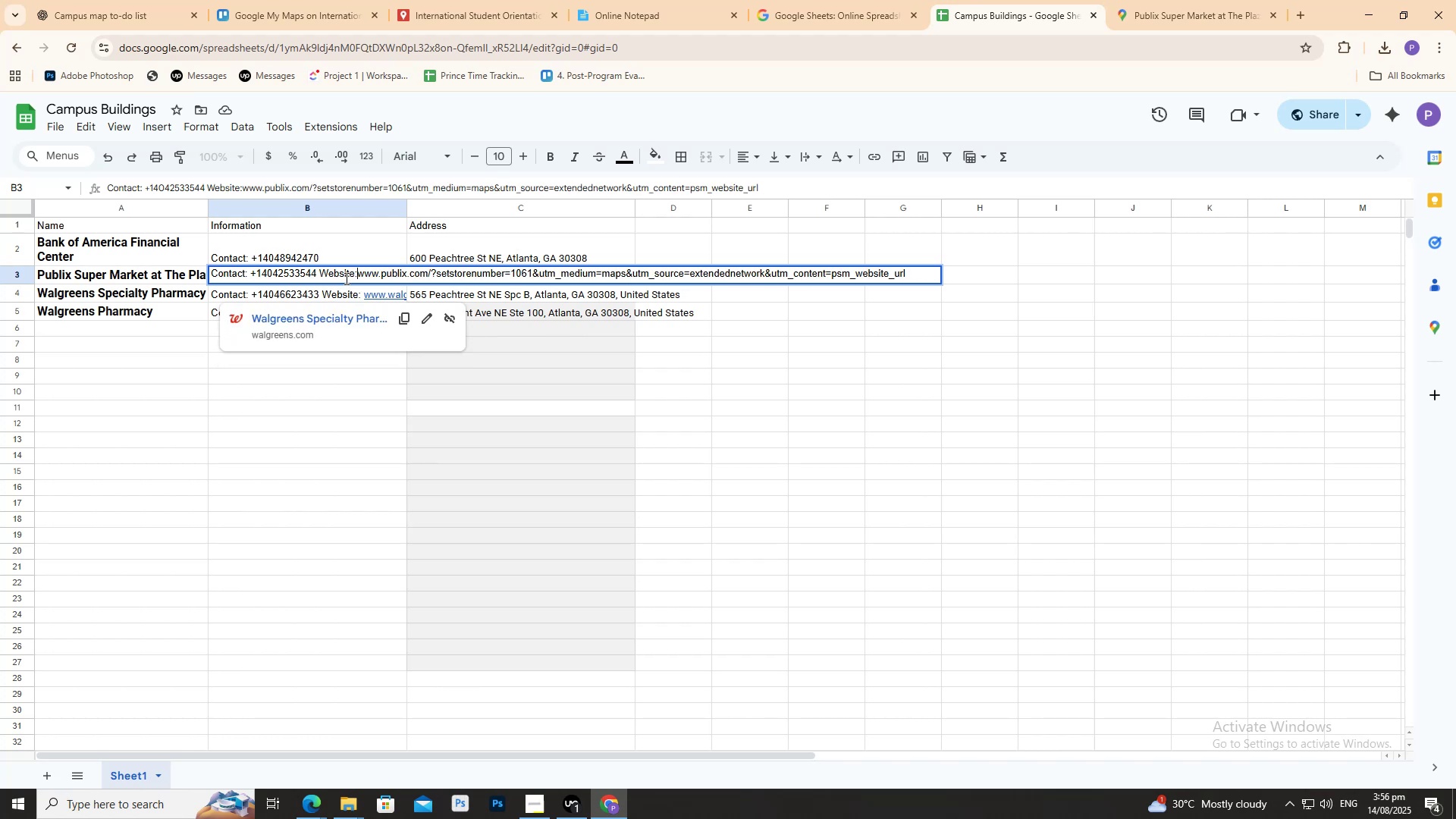 
key(Space)
 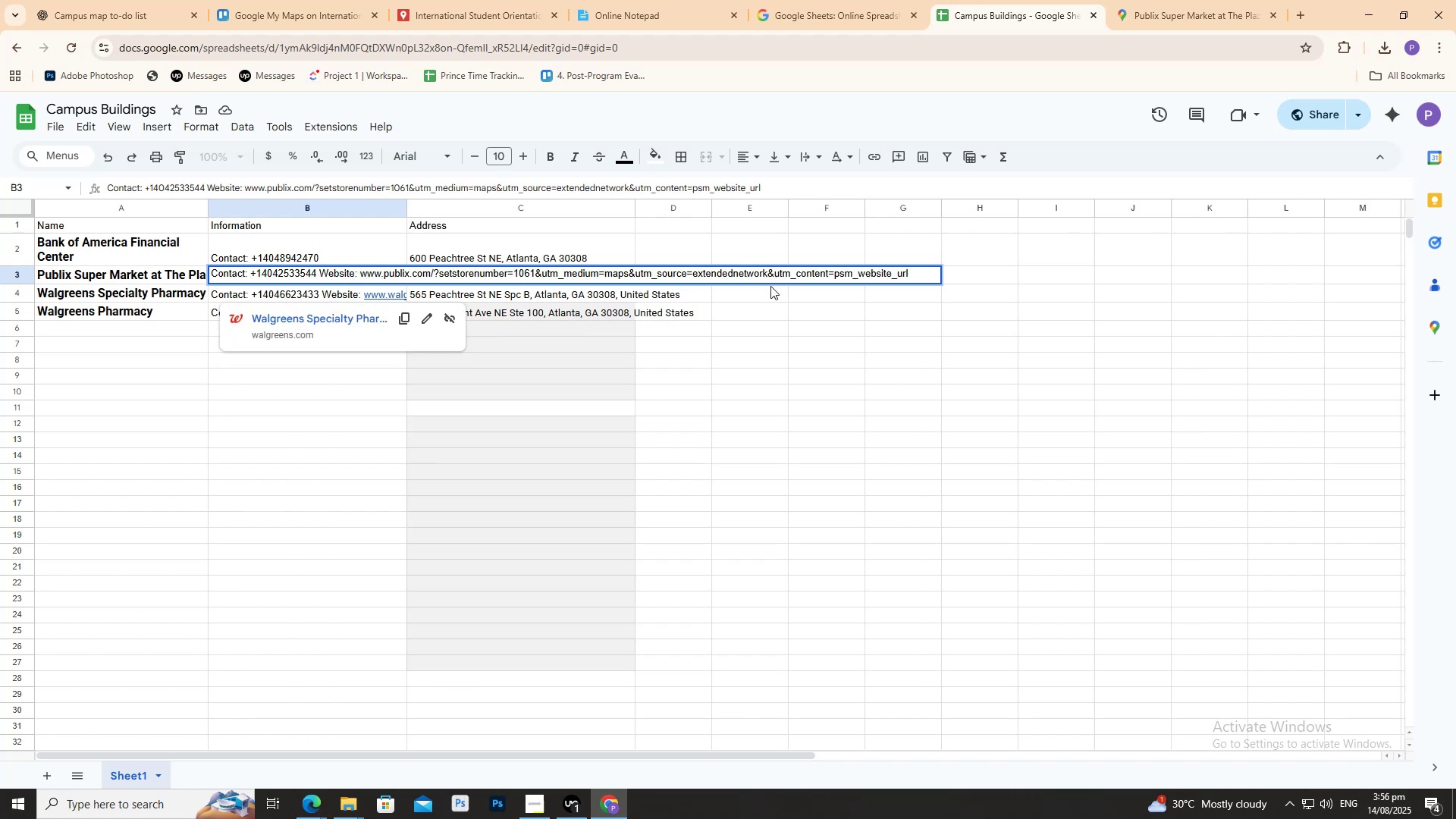 
left_click([775, 318])
 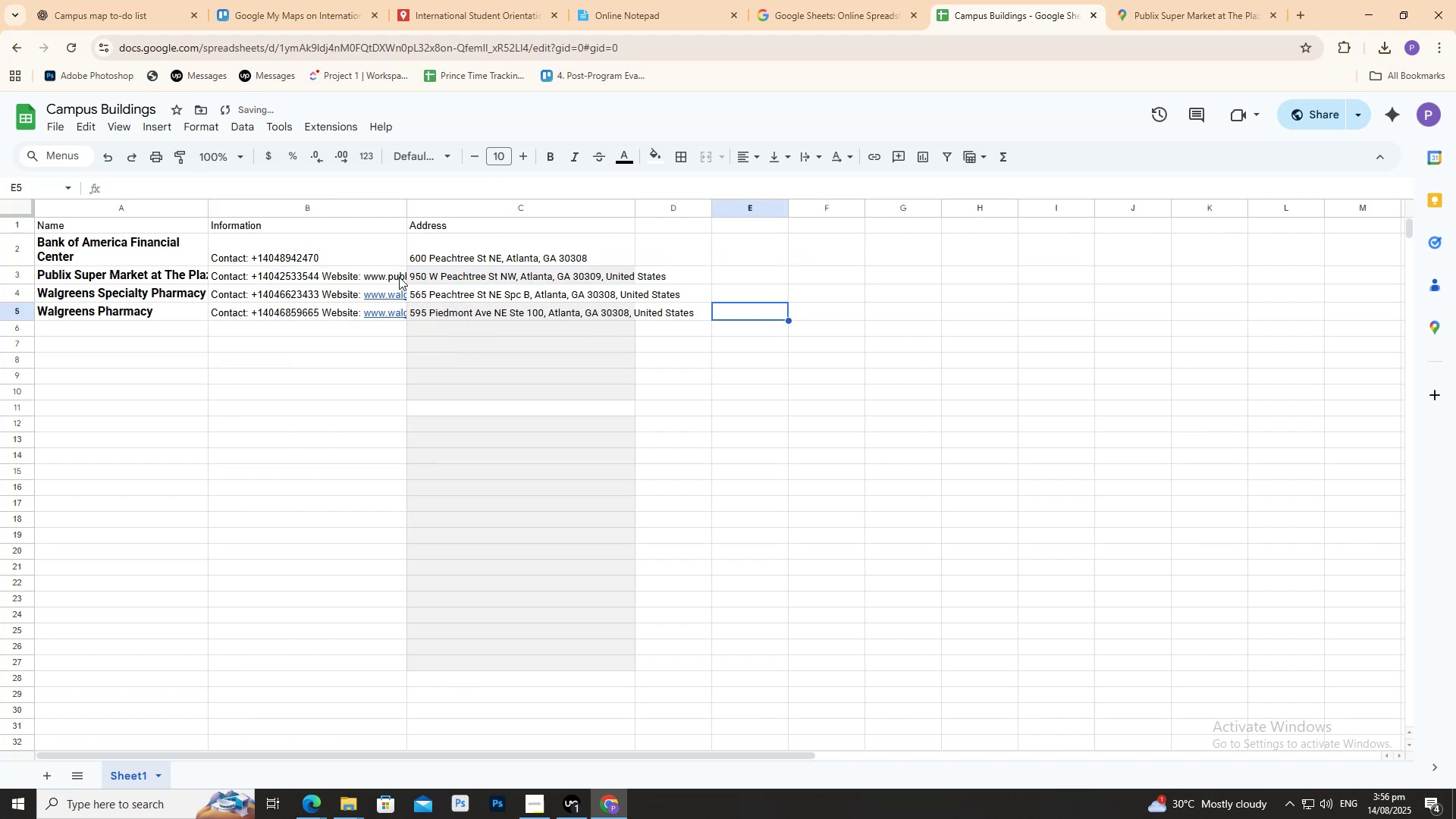 
double_click([390, 274])
 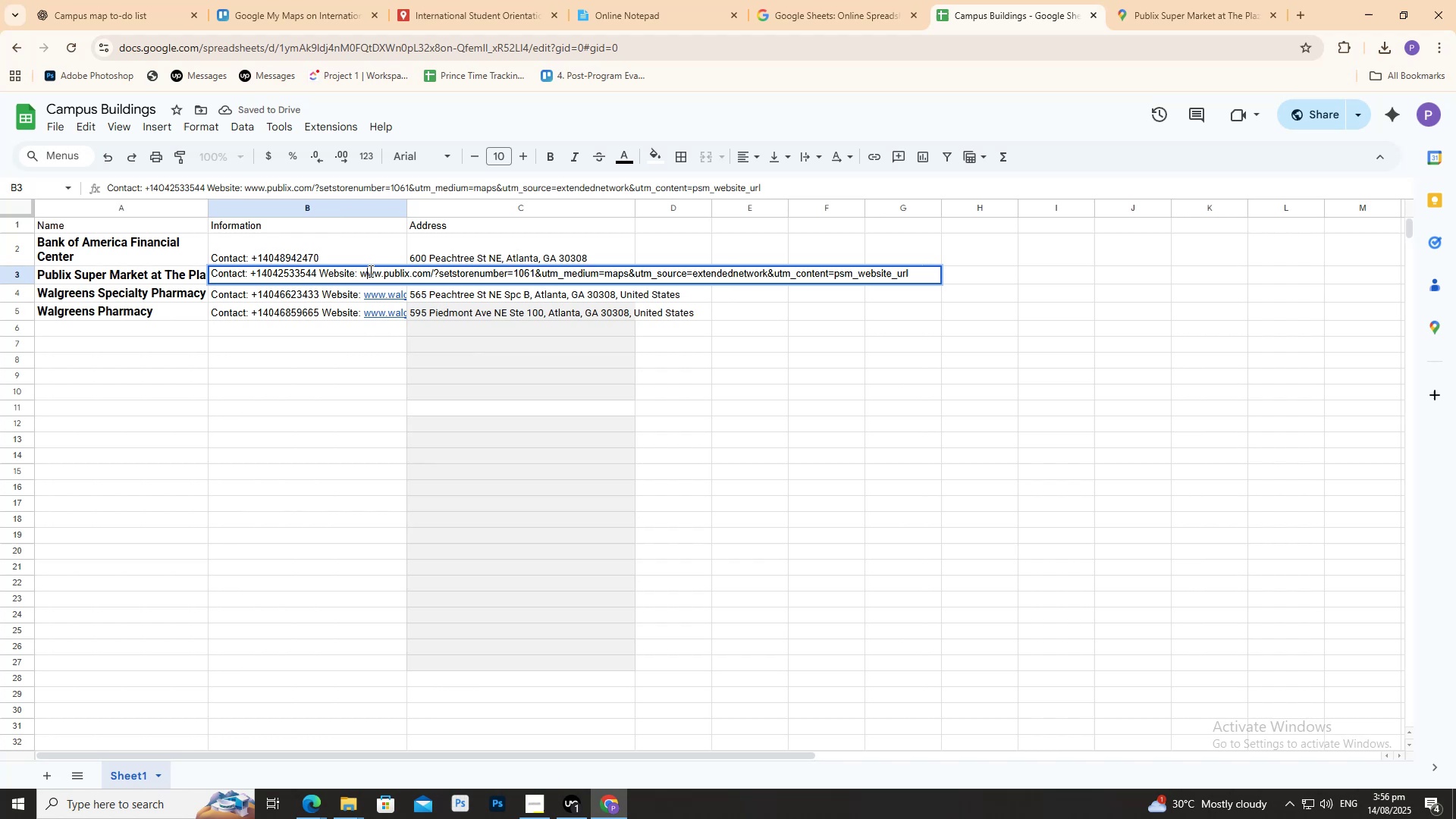 
key(Backspace)
 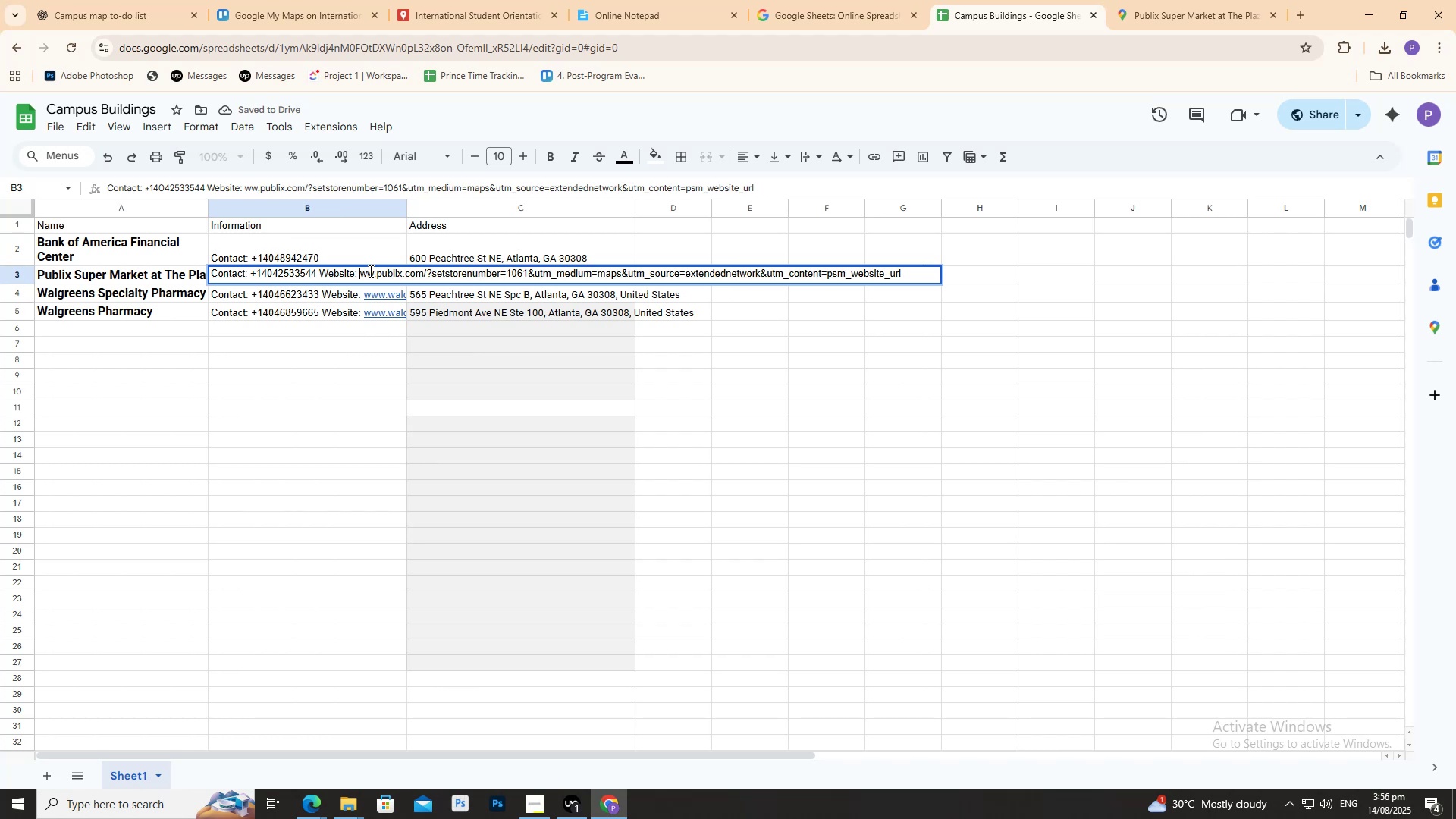 
key(W)
 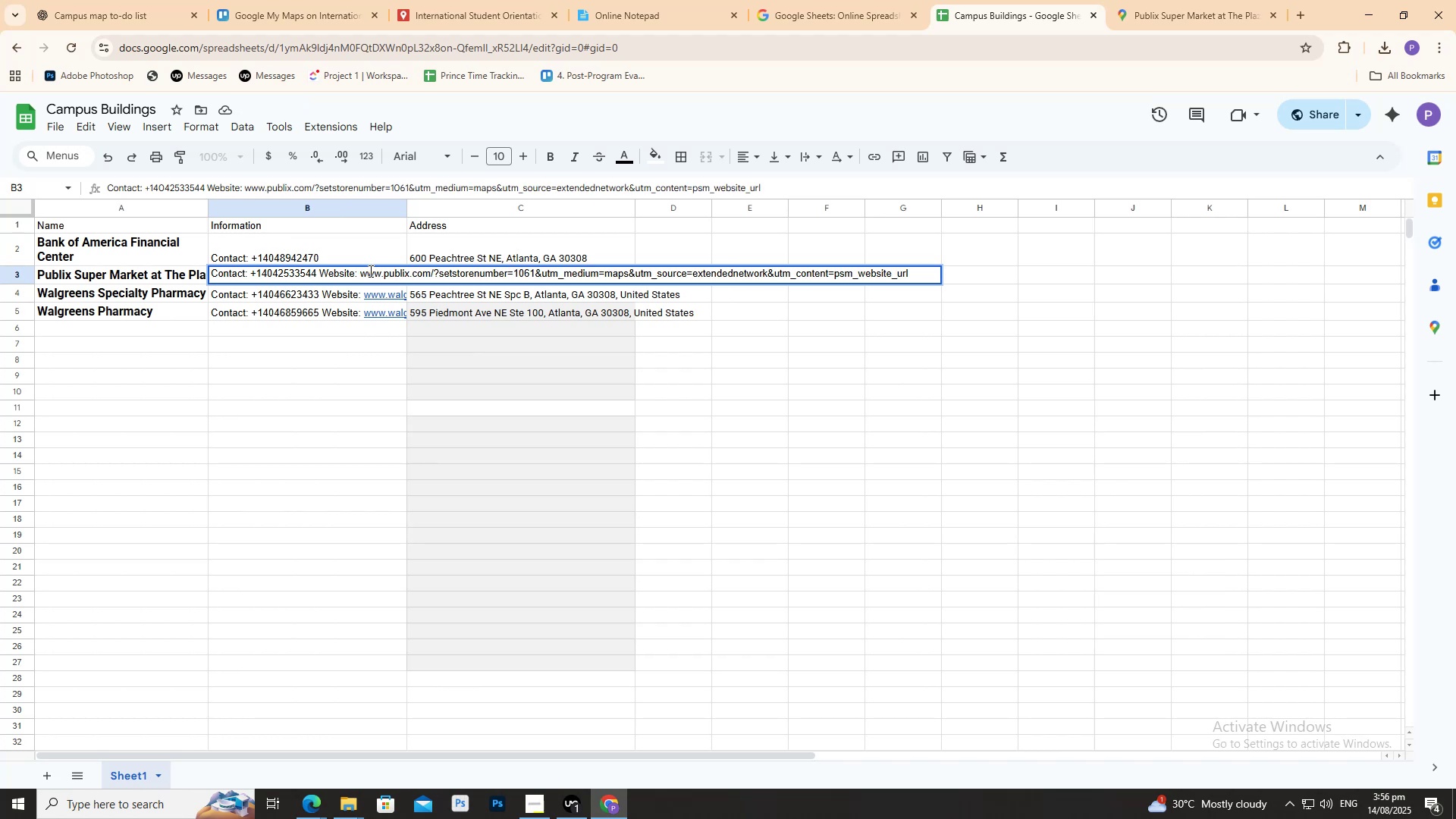 
key(Enter)
 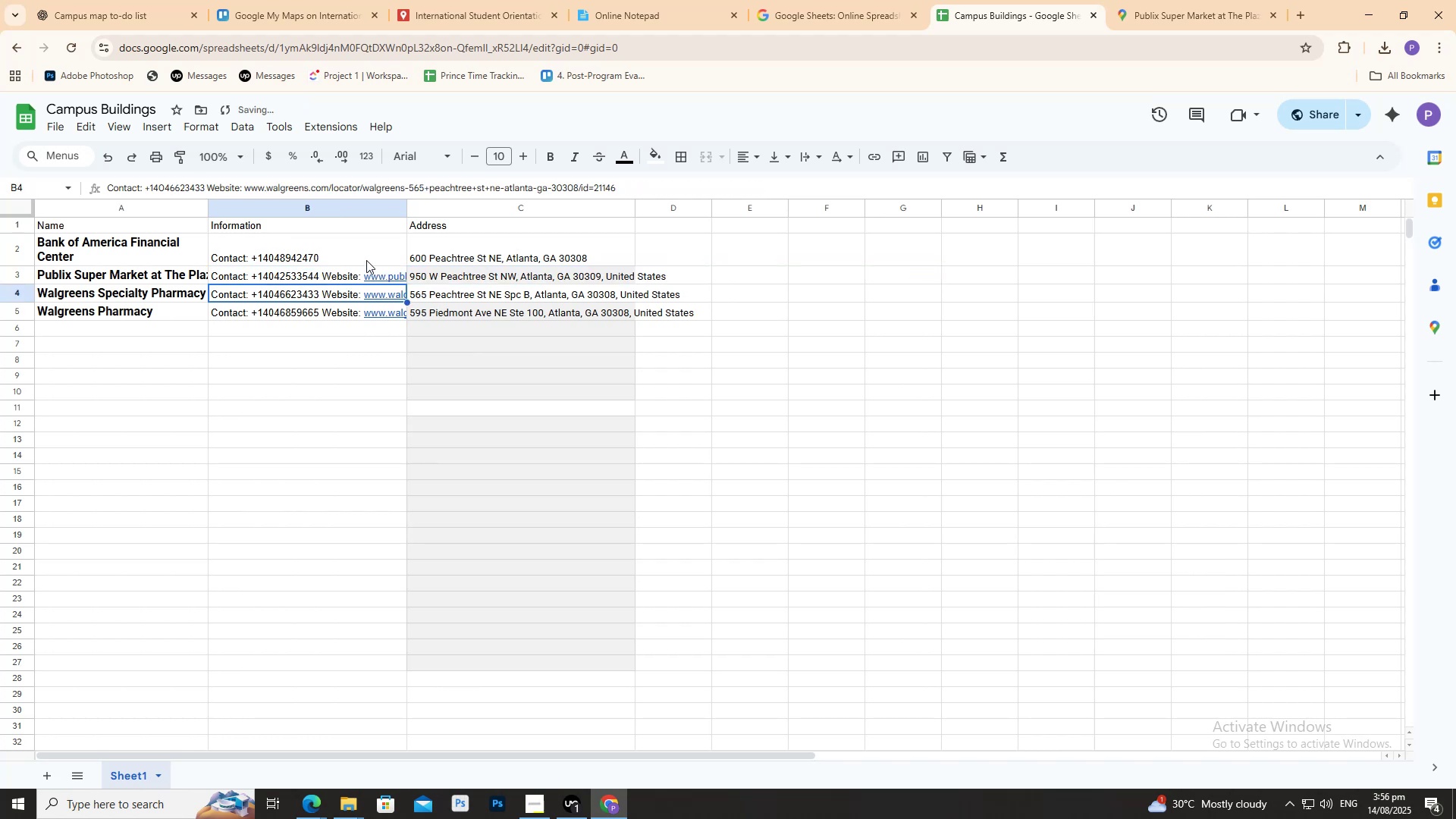 
left_click([364, 256])
 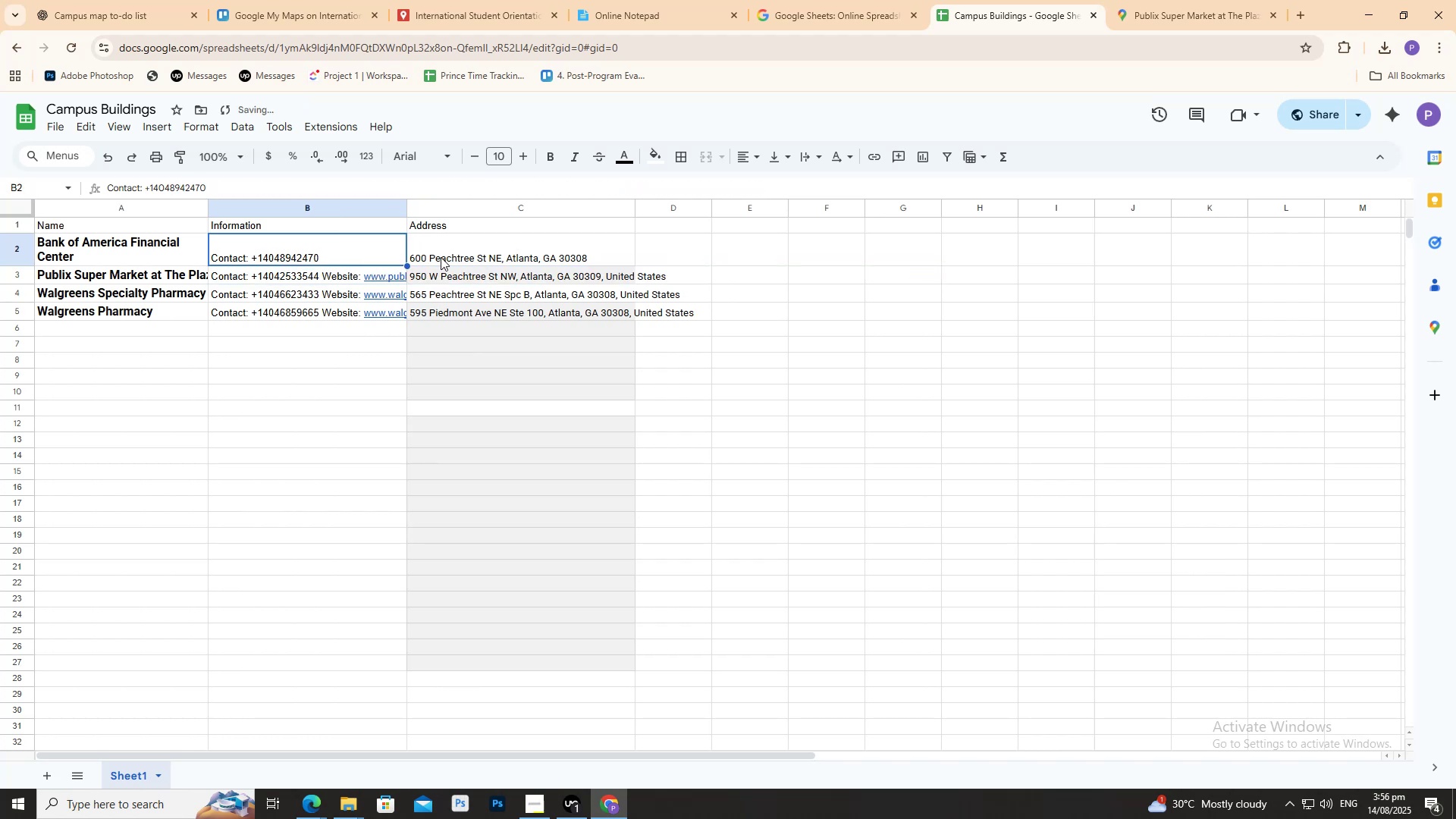 
double_click([441, 257])
 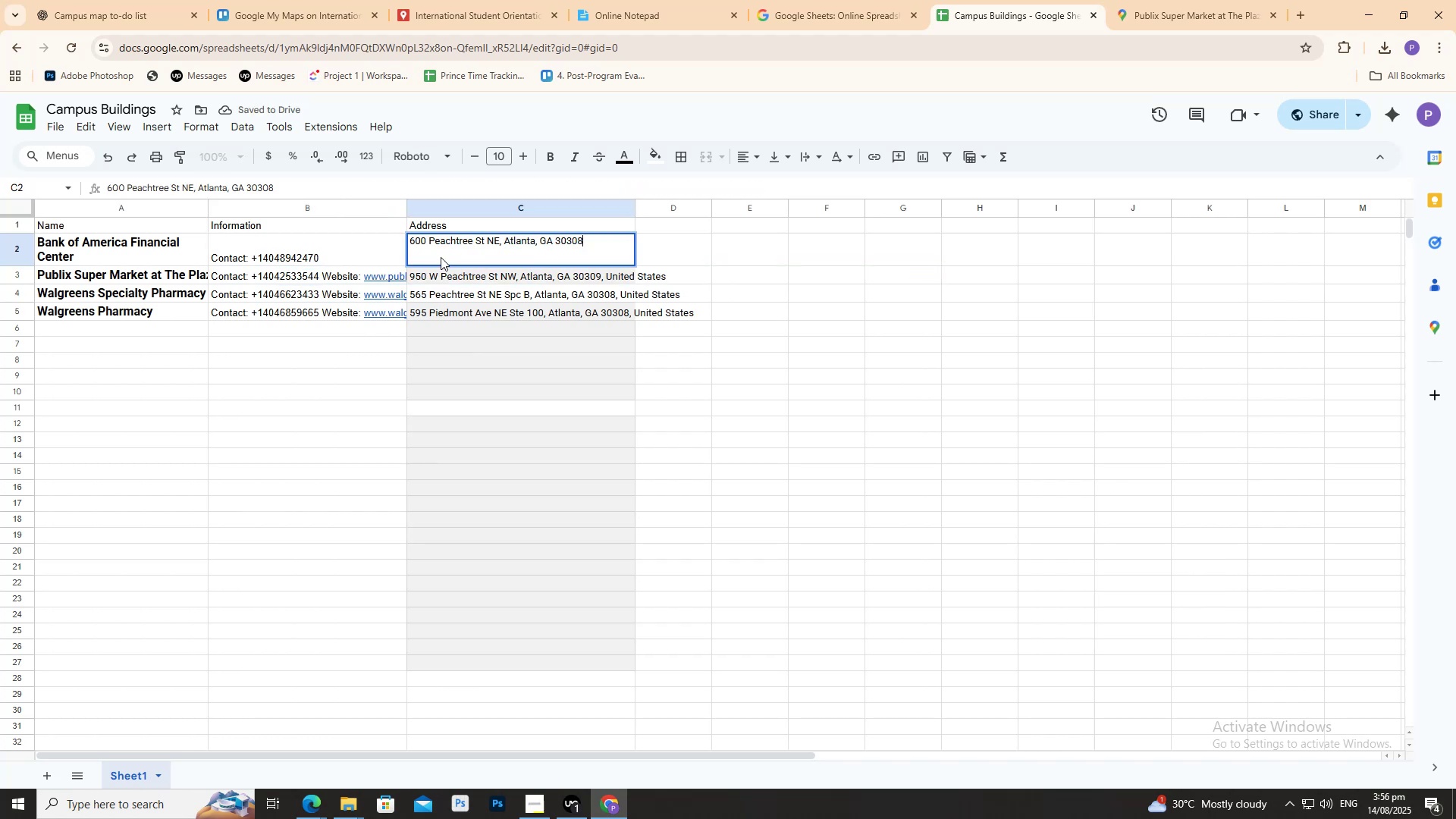 
key(Control+A)
 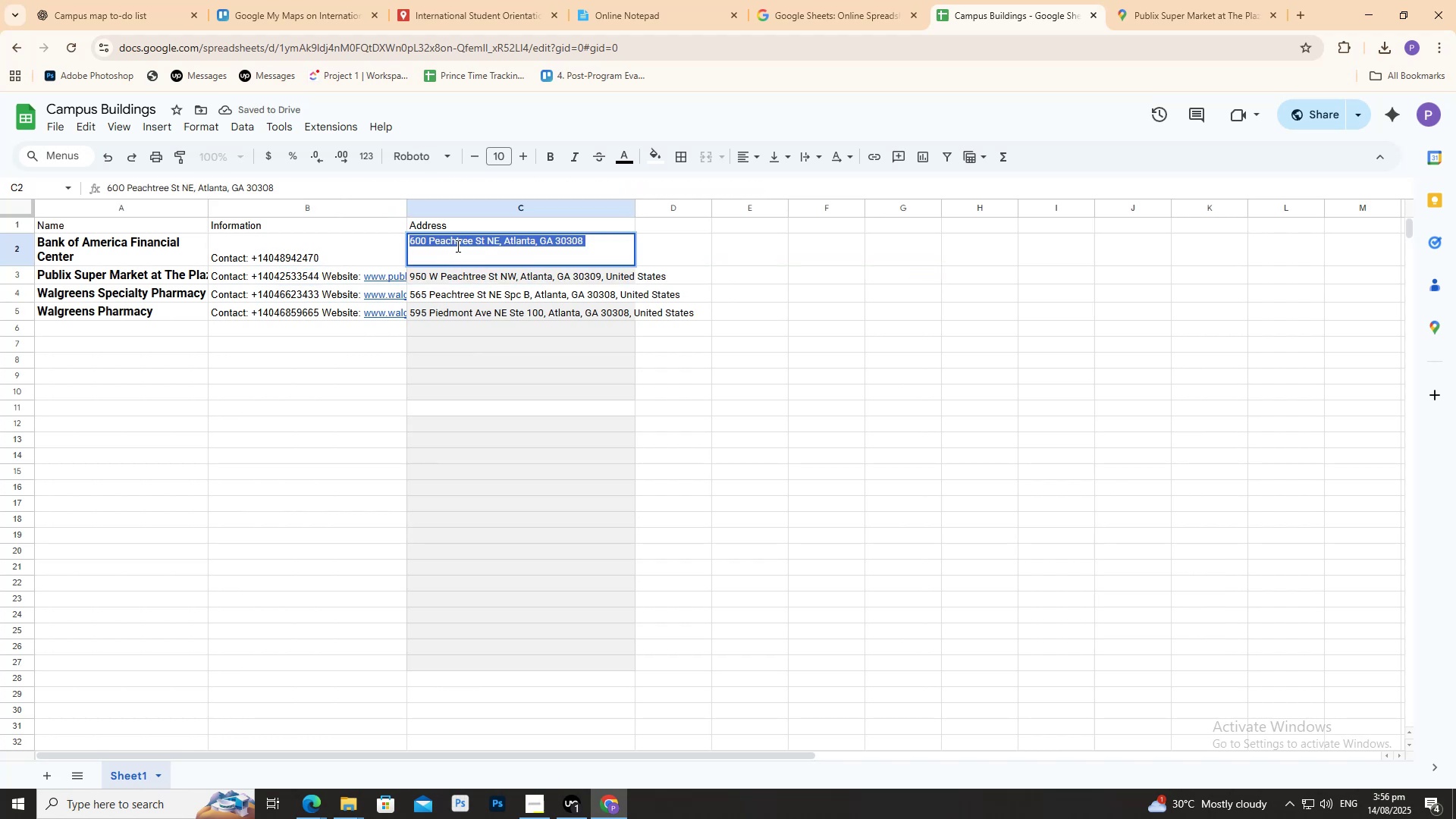 
key(Control+C)
 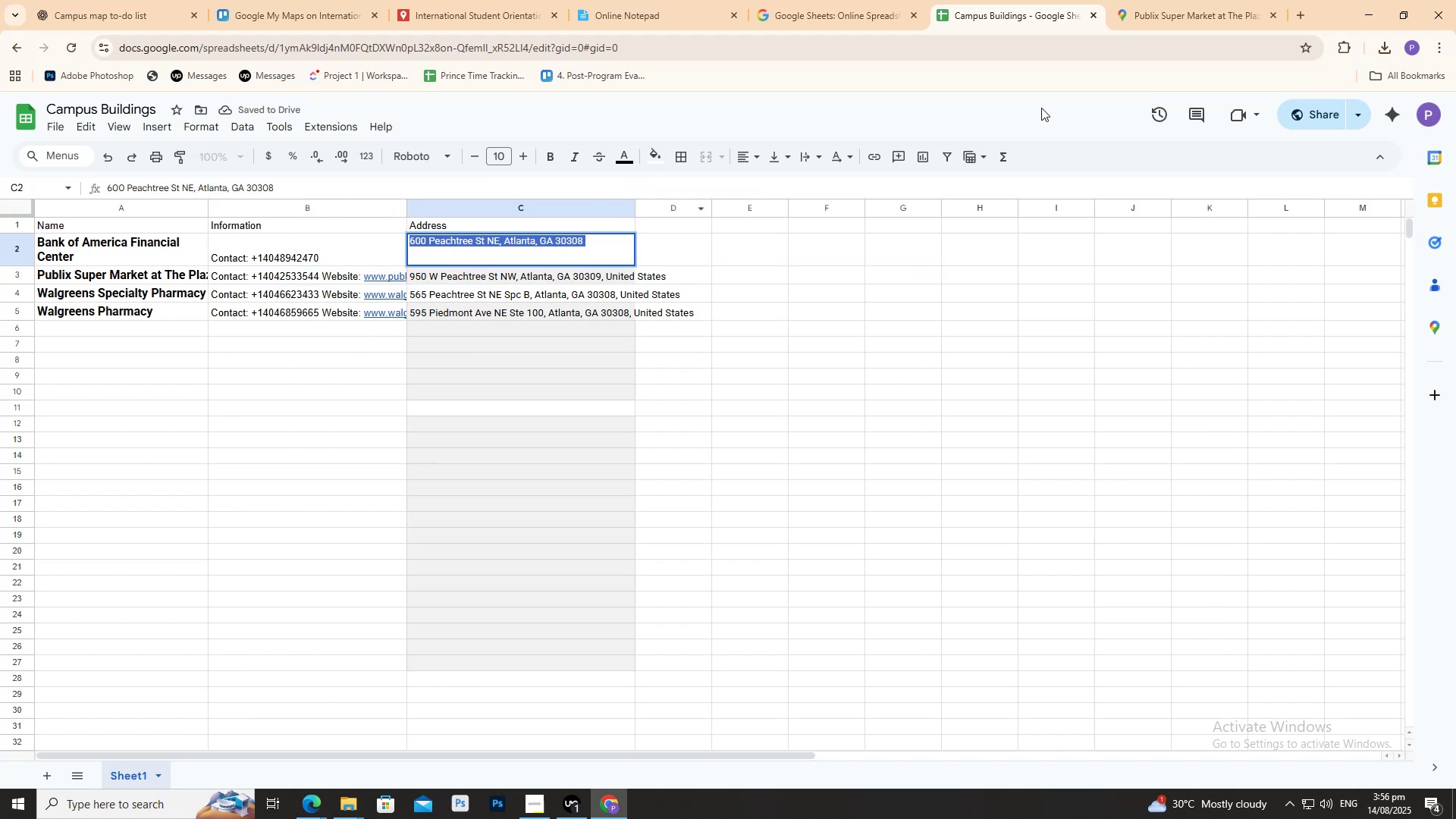 
key(Control+C)
 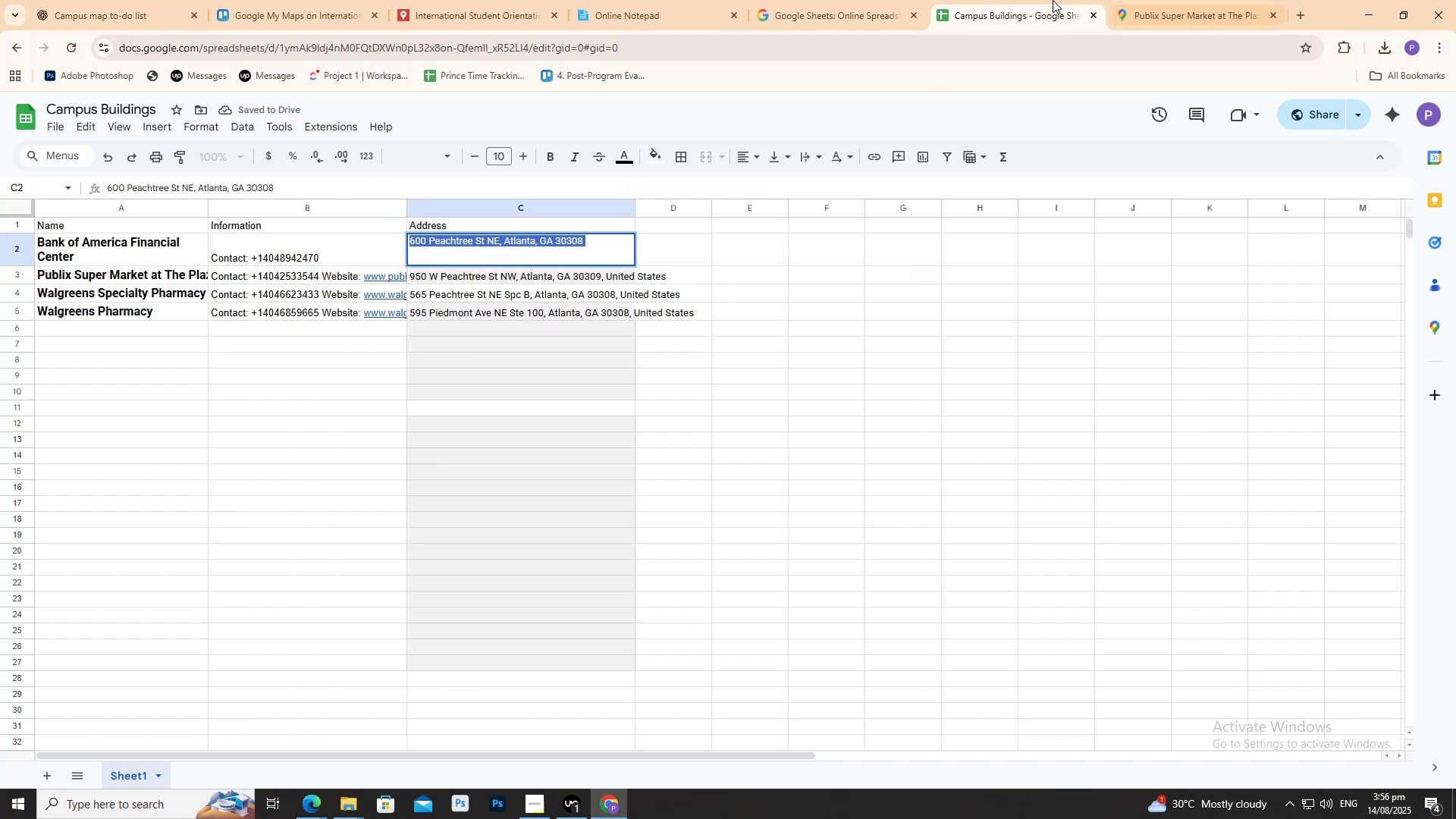 
left_click([1125, 0])
 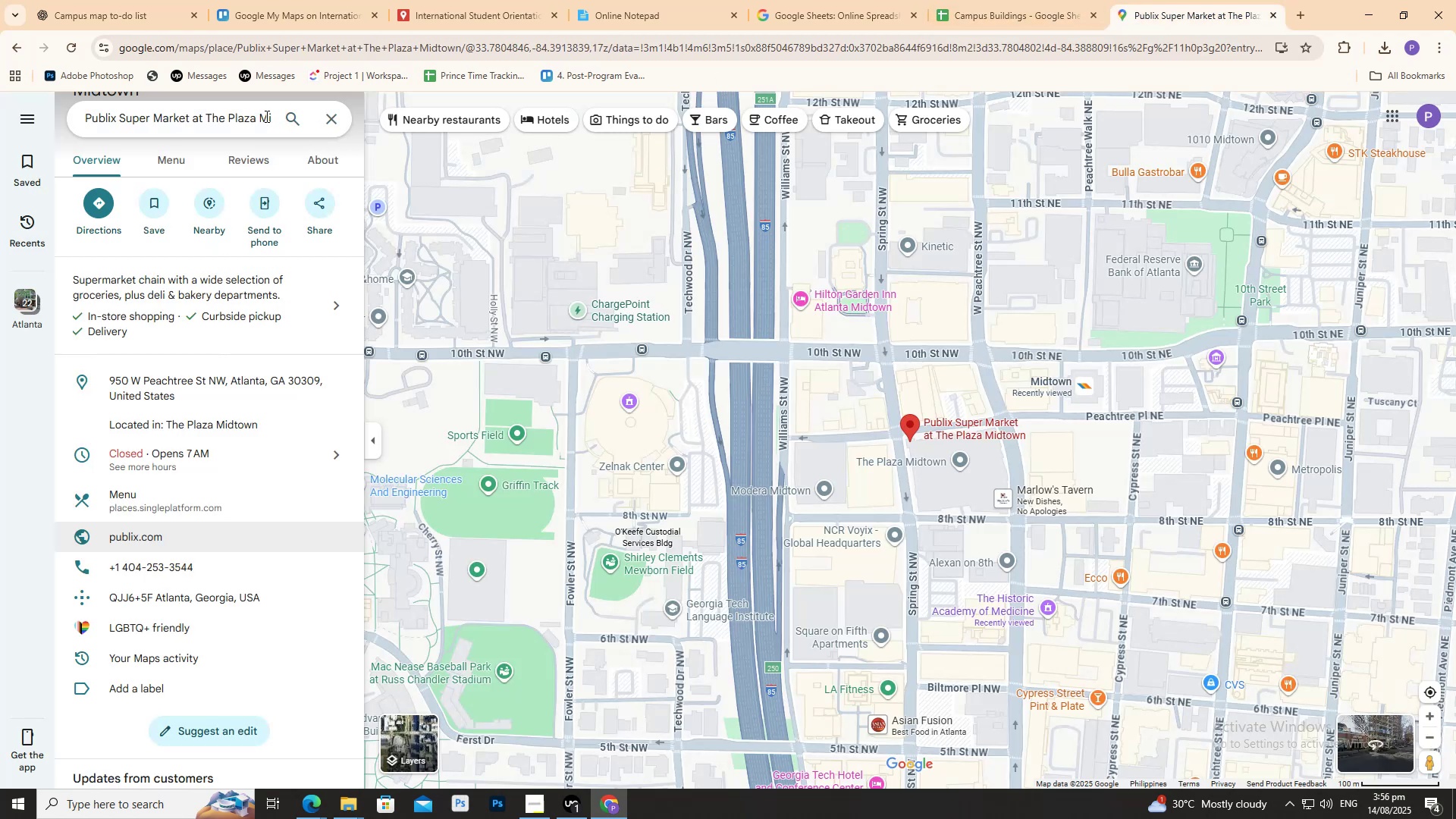 
double_click([256, 118])
 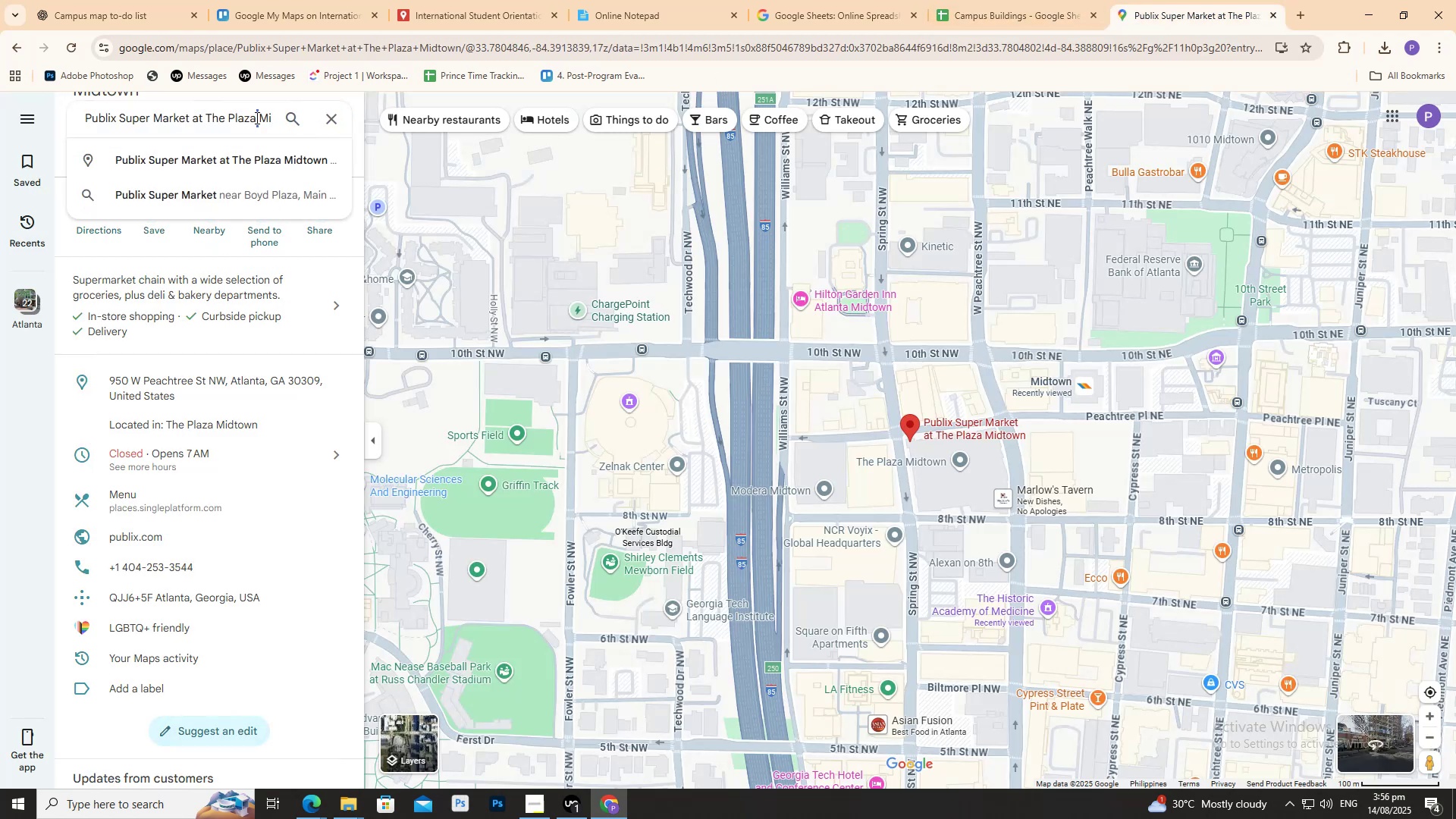 
triple_click([256, 118])
 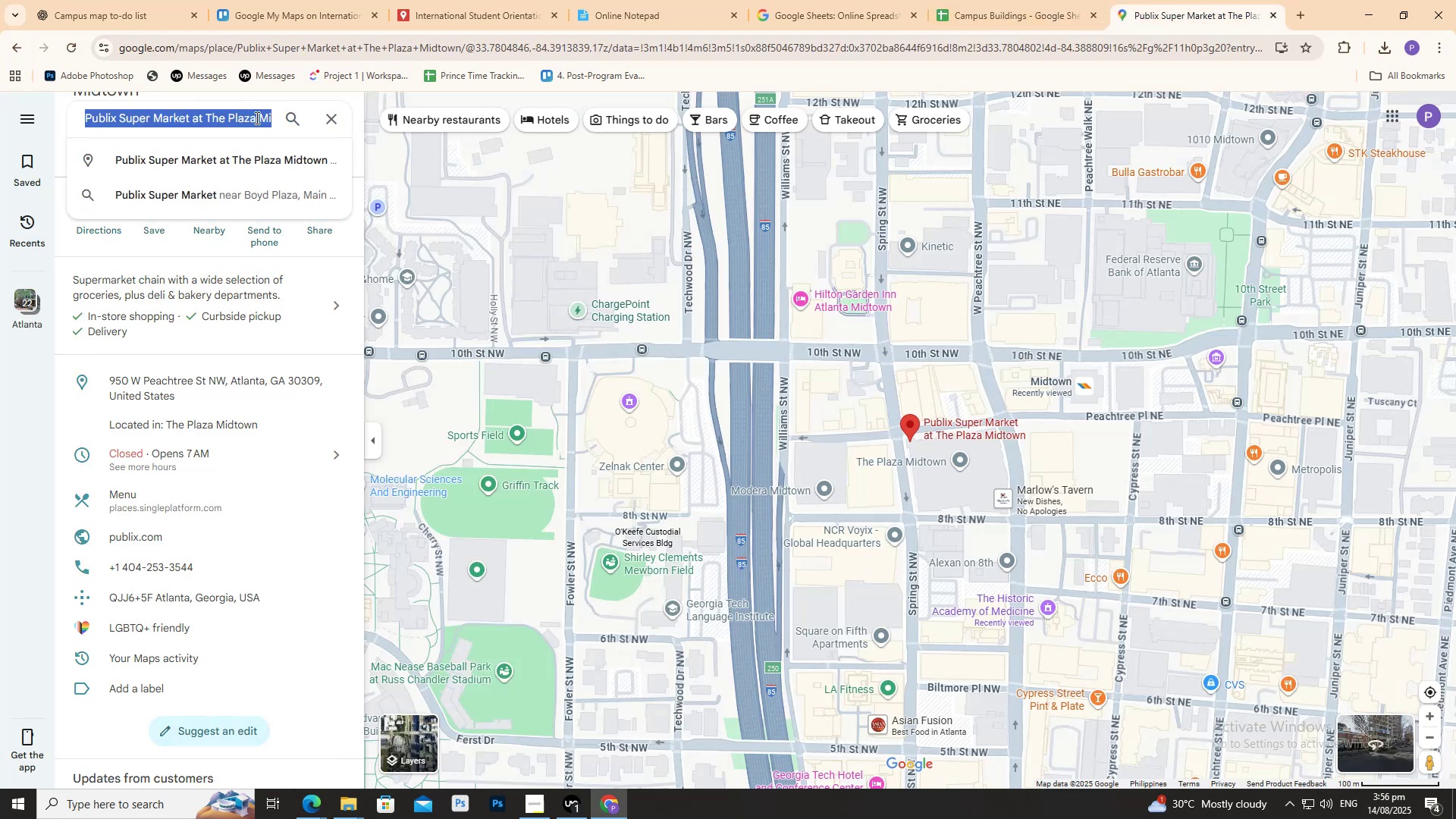 
key(Control+V)
 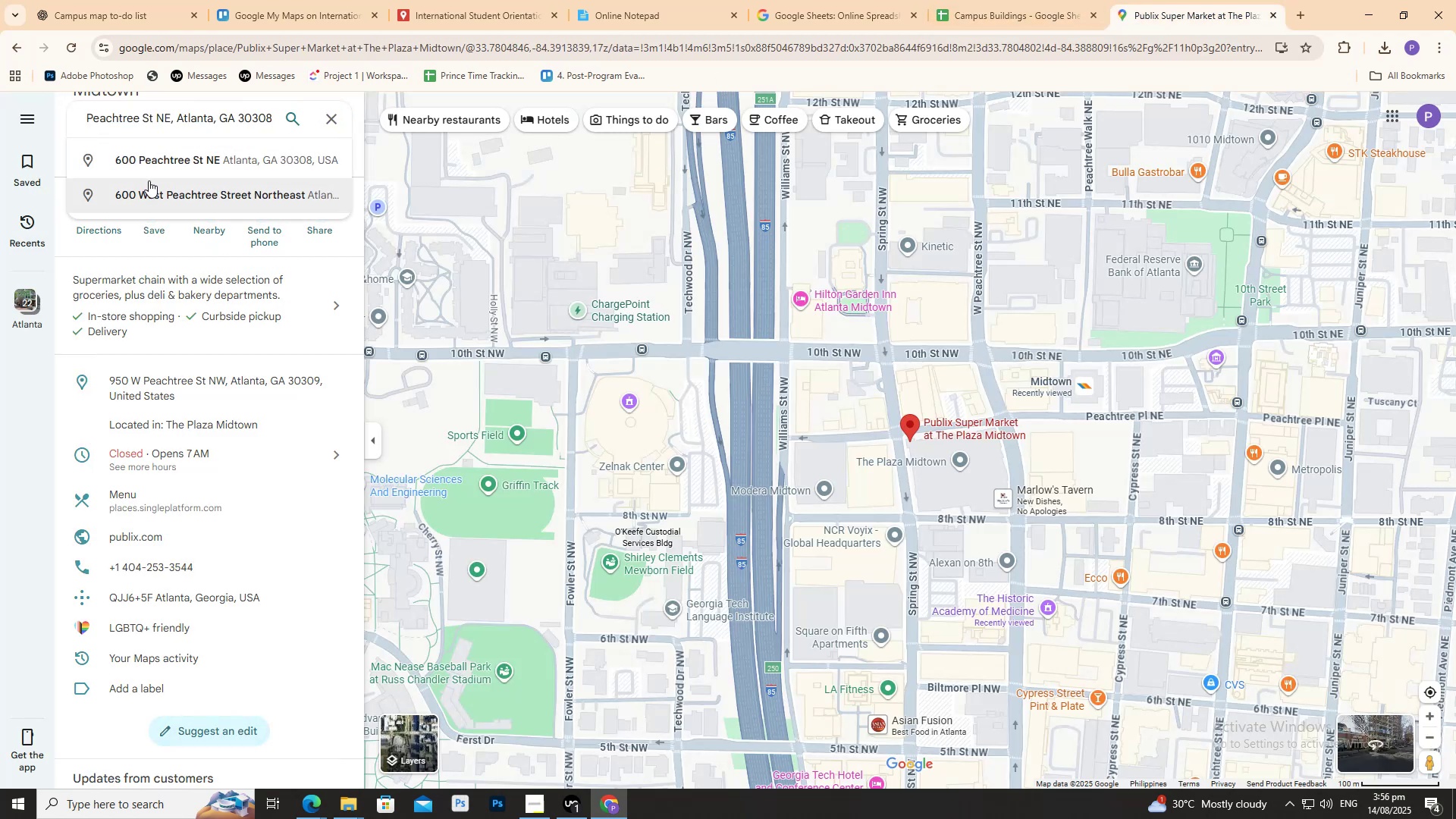 
left_click([149, 165])
 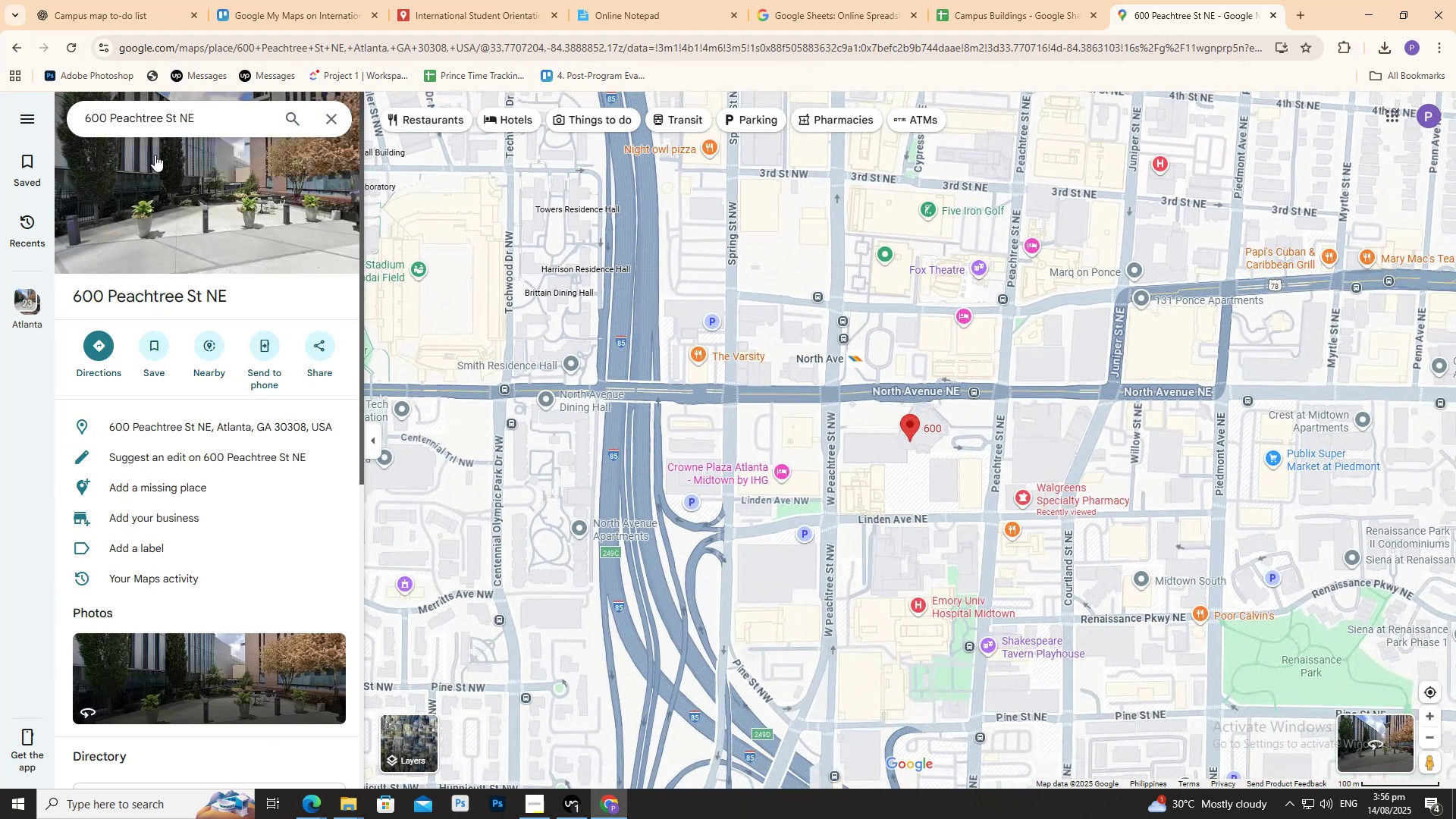 
double_click([173, 123])
 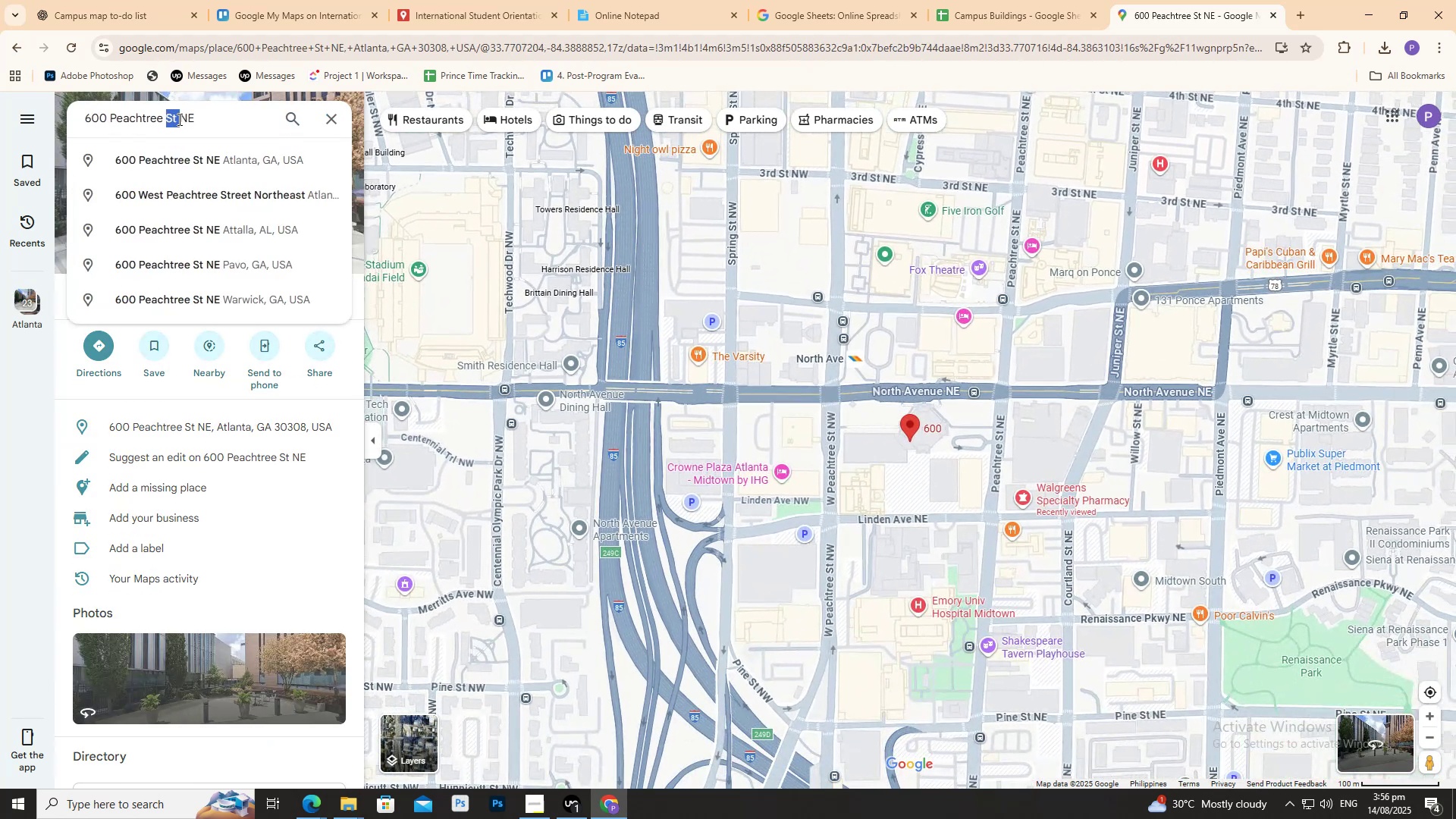 
key(ArrowRight)
 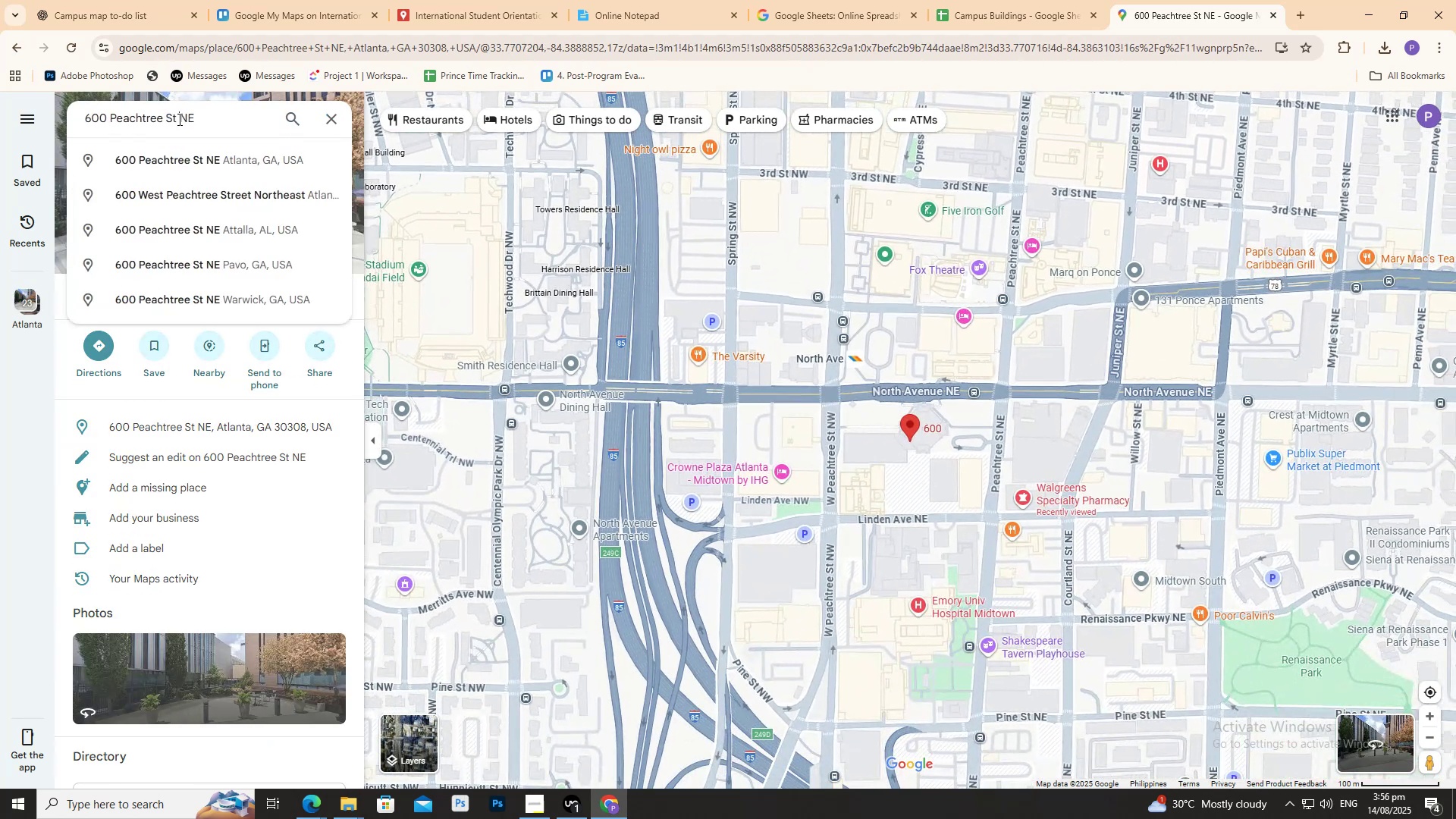 
key(ArrowRight)
 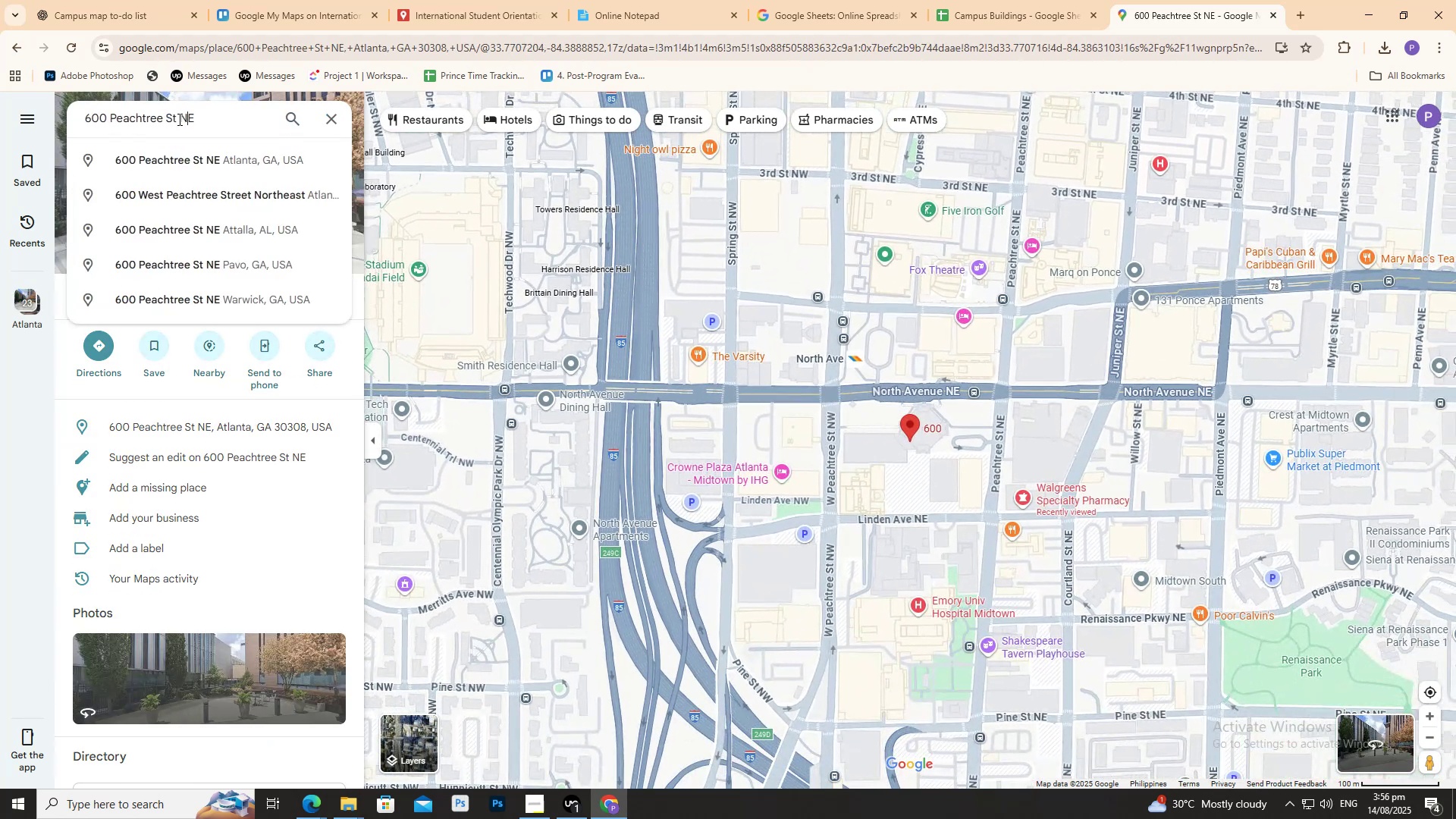 
key(ArrowRight)
 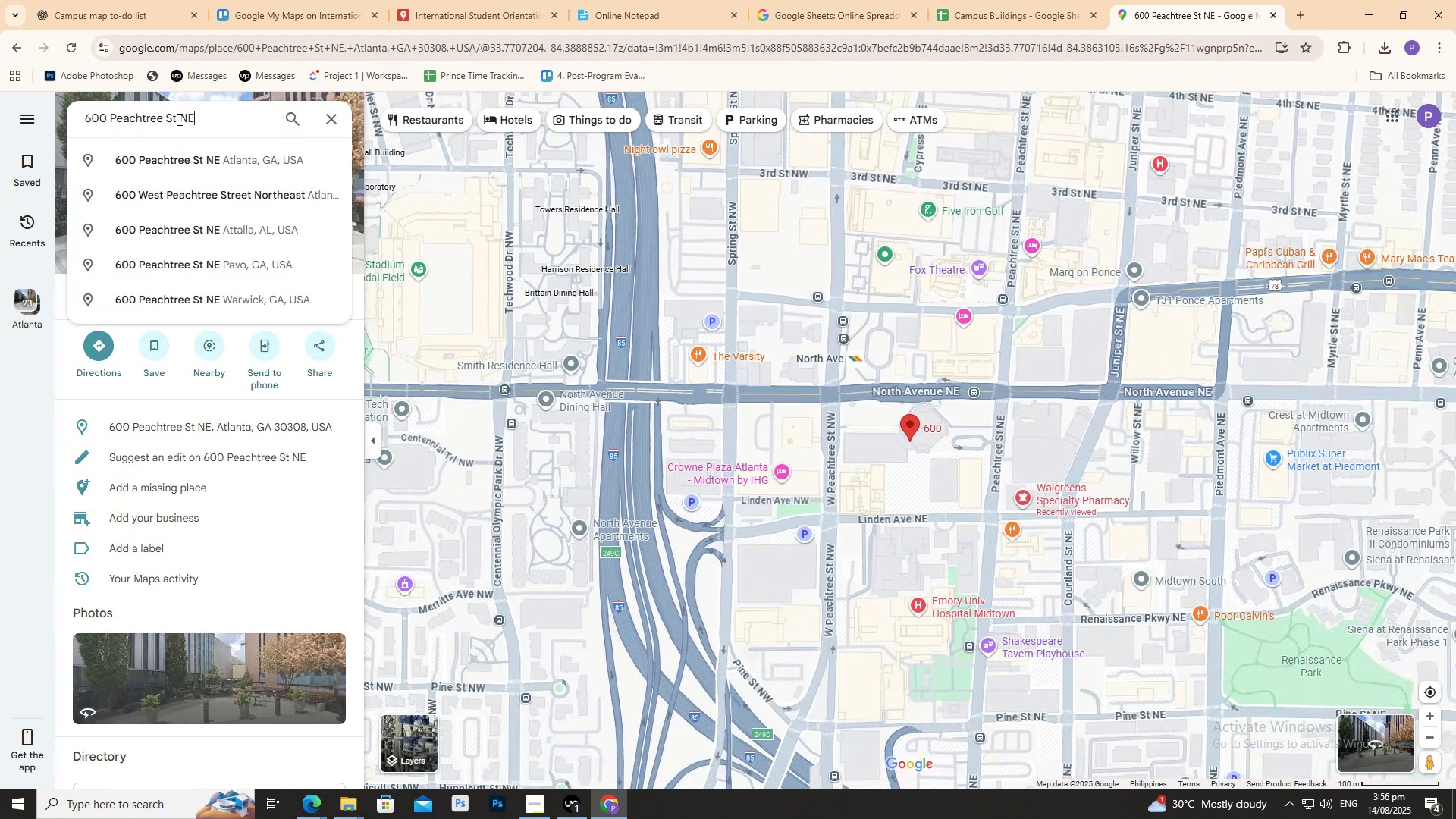 
type( bank)
 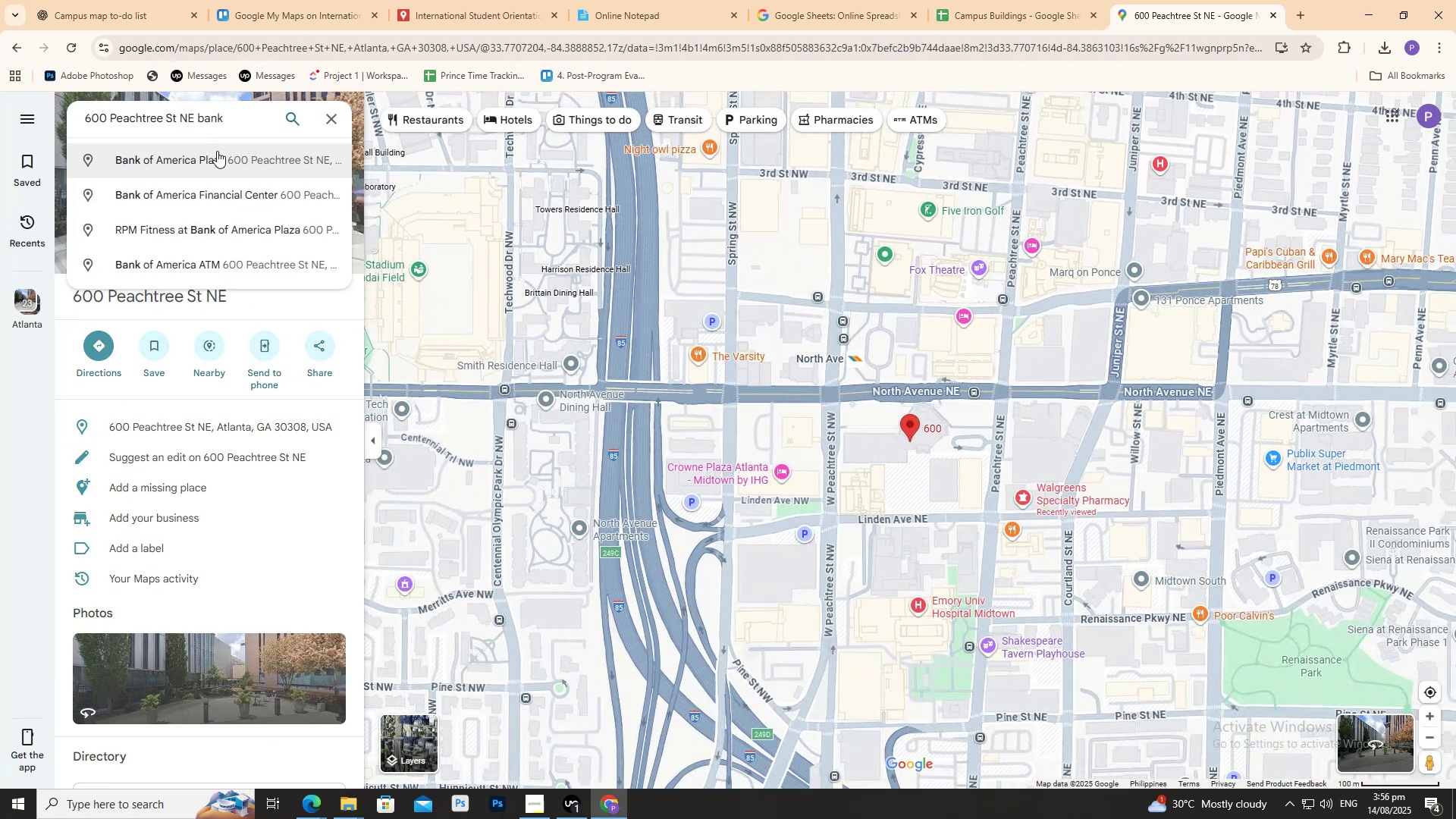 
left_click([219, 153])
 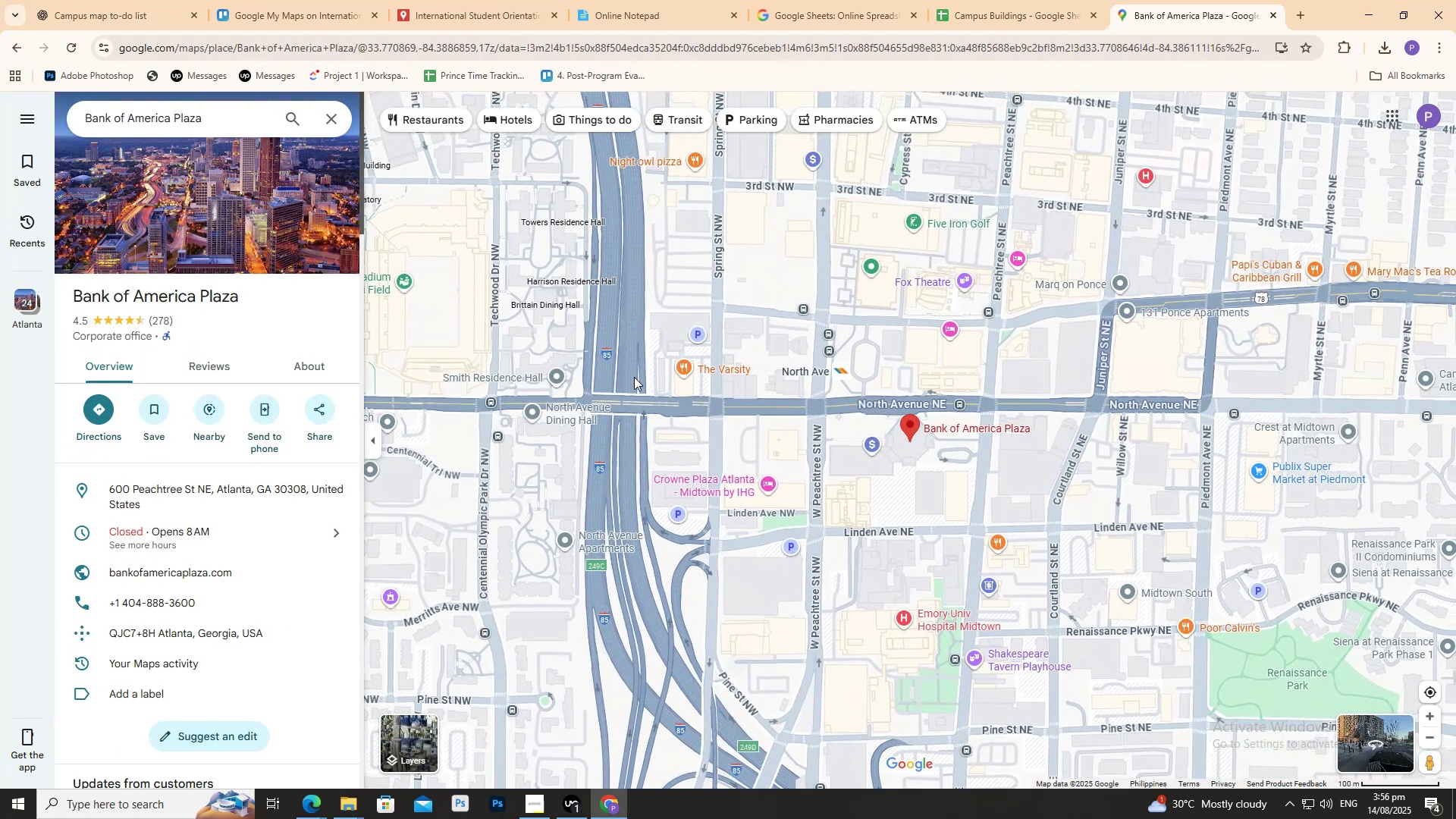 
left_click_drag(start_coordinate=[257, 303], to_coordinate=[179, 300])
 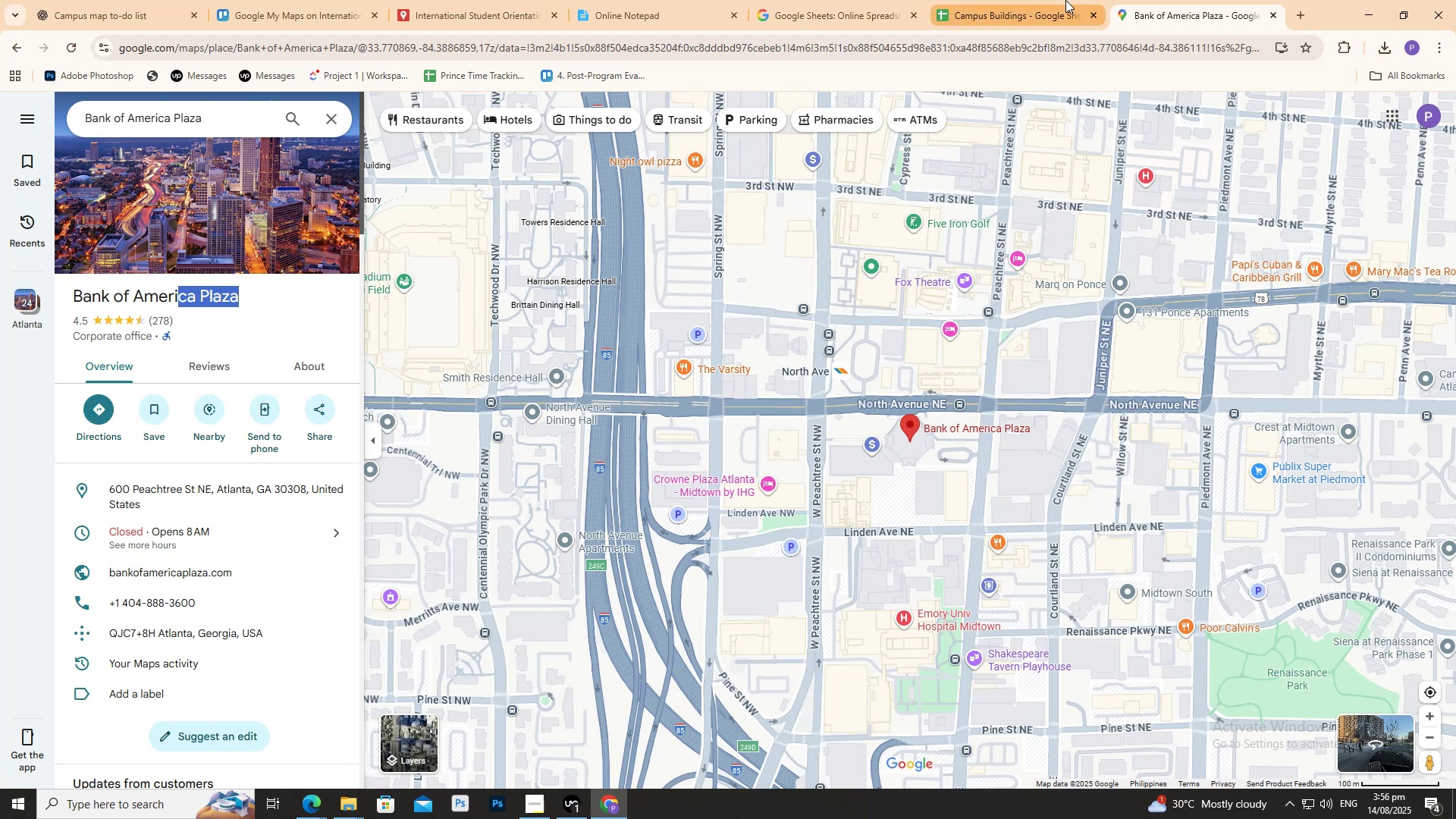 
left_click([1046, 0])
 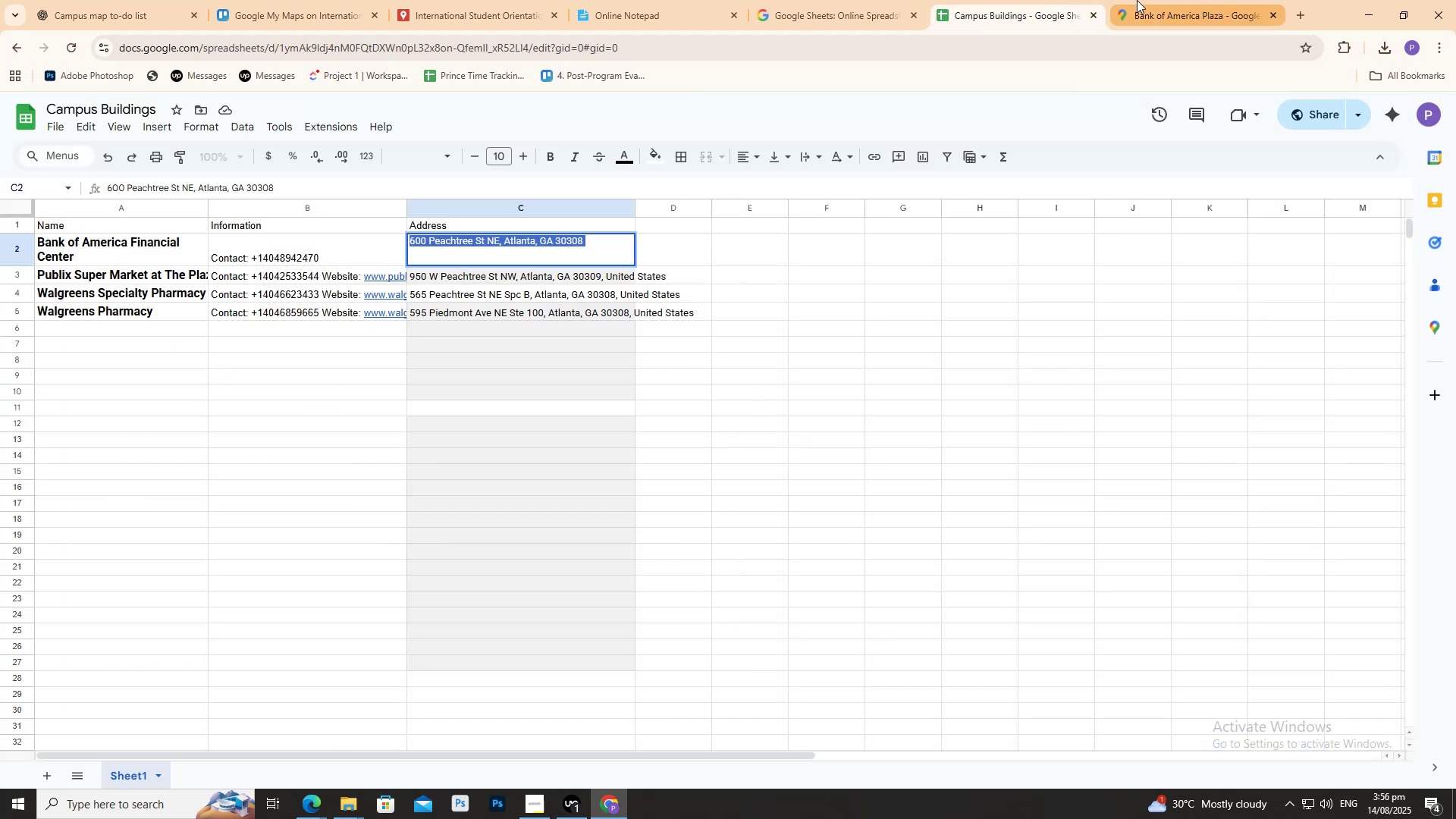 
left_click([1137, 0])
 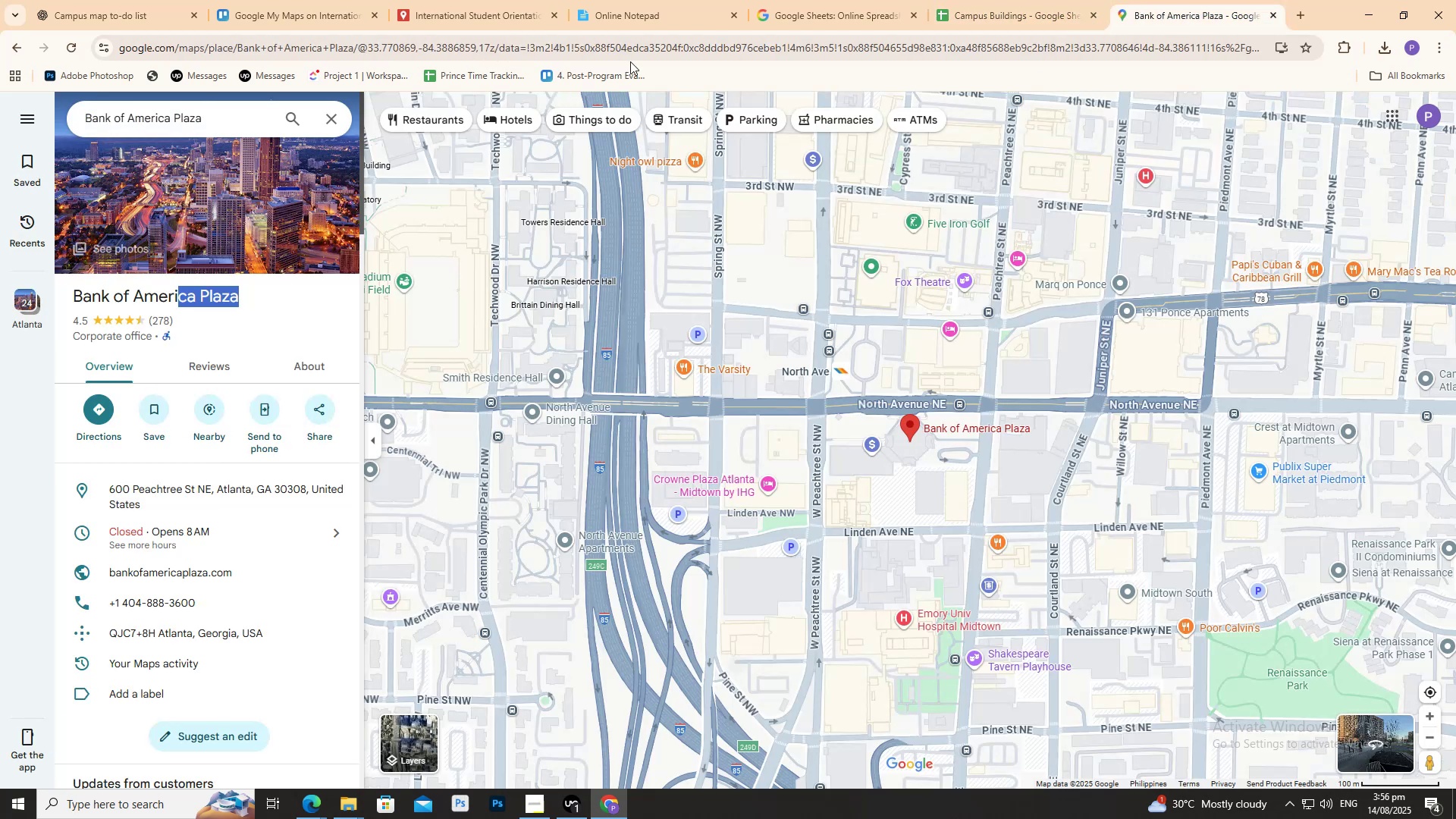 
left_click([992, 6])
 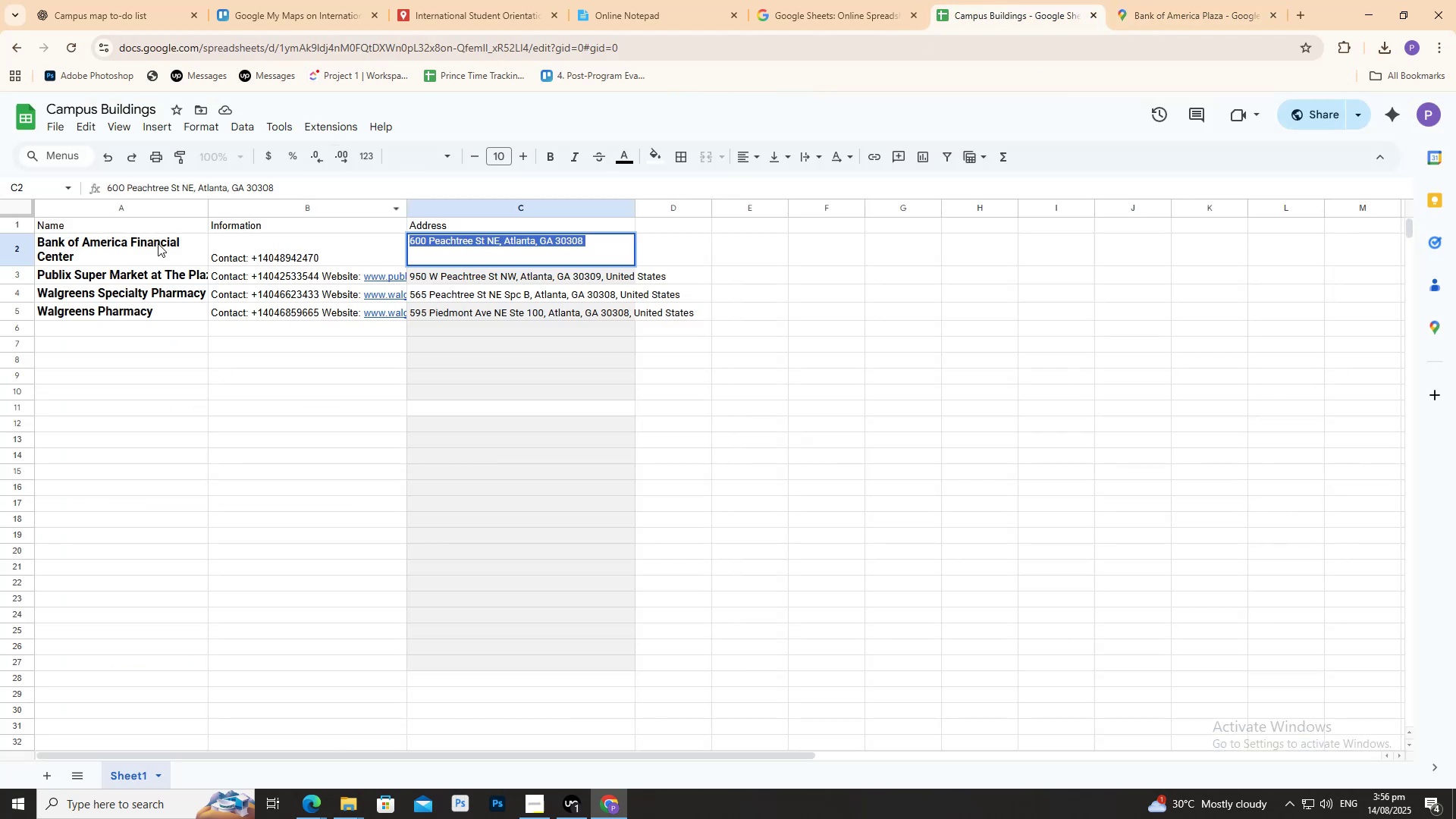 
double_click([158, 243])
 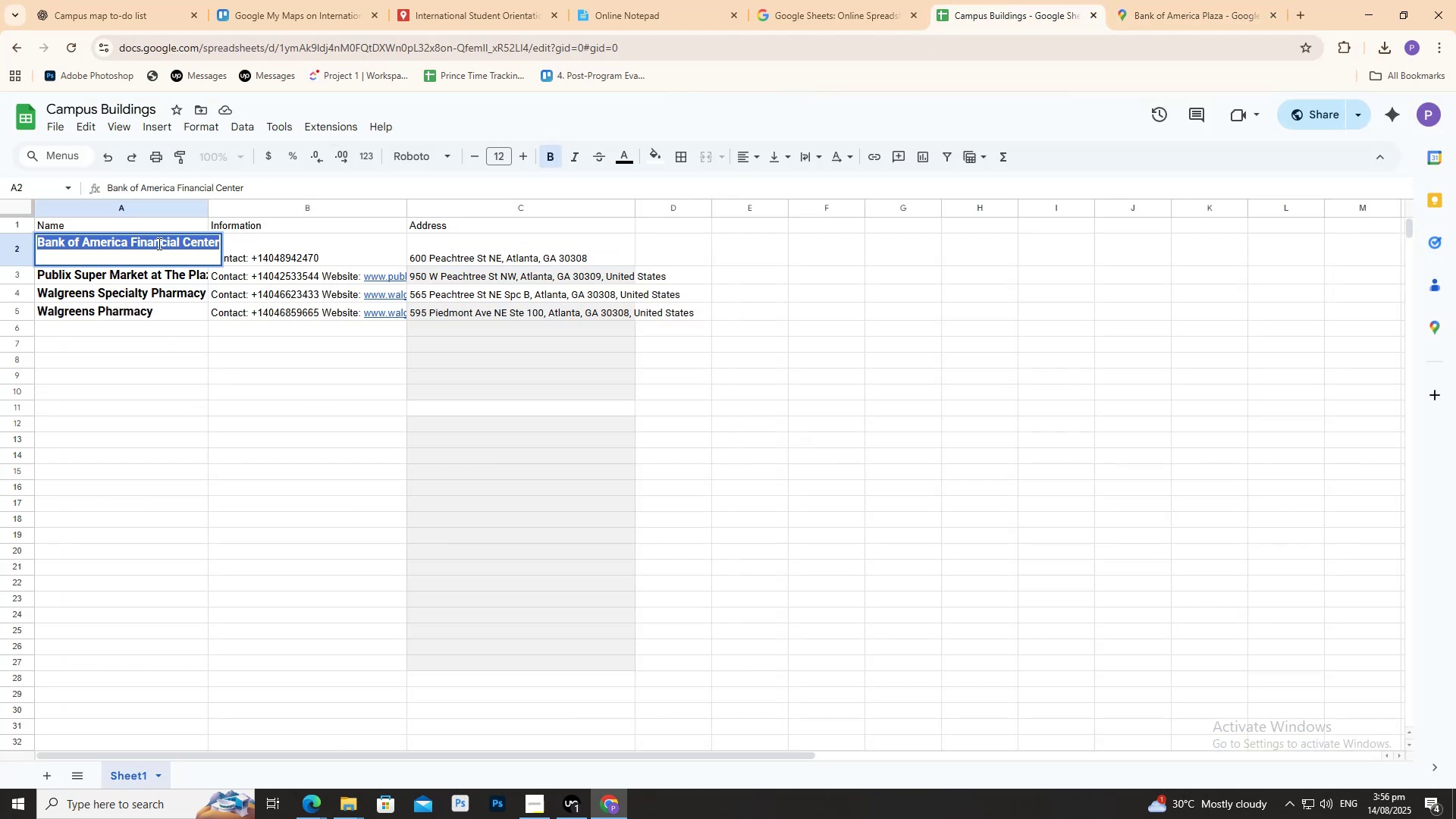 
triple_click([158, 243])
 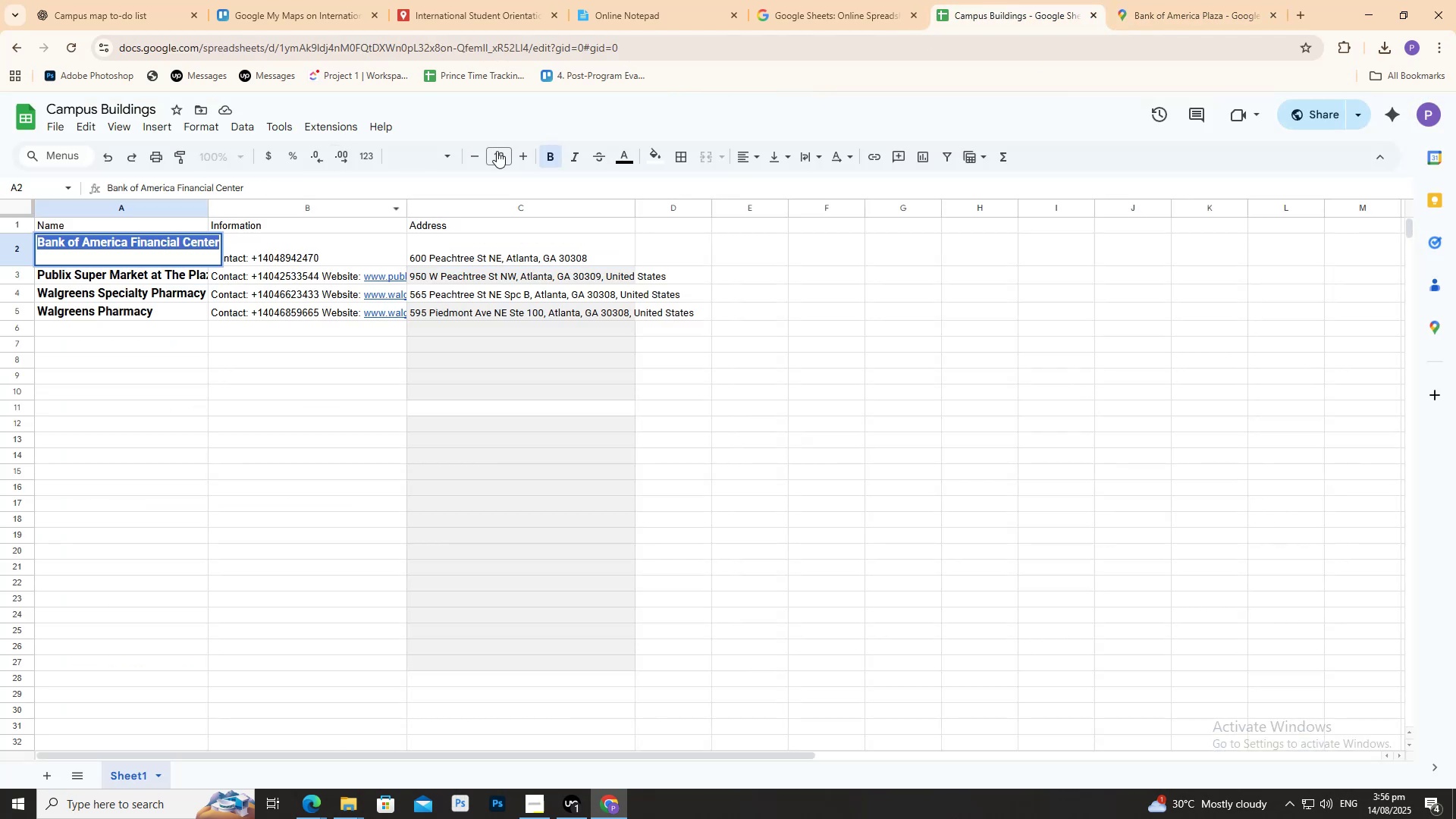 
key(Control+C)
 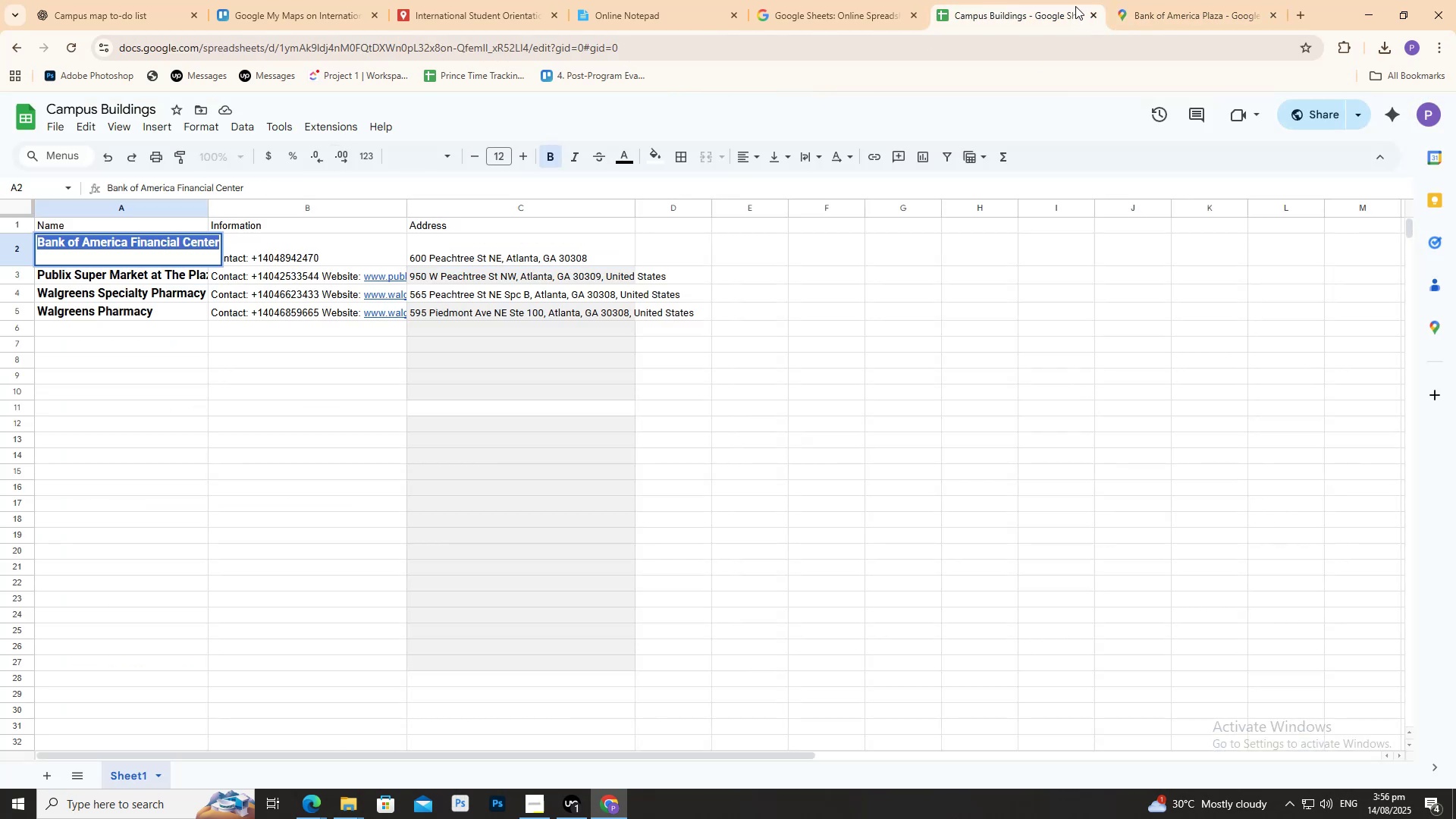 
key(Control+C)
 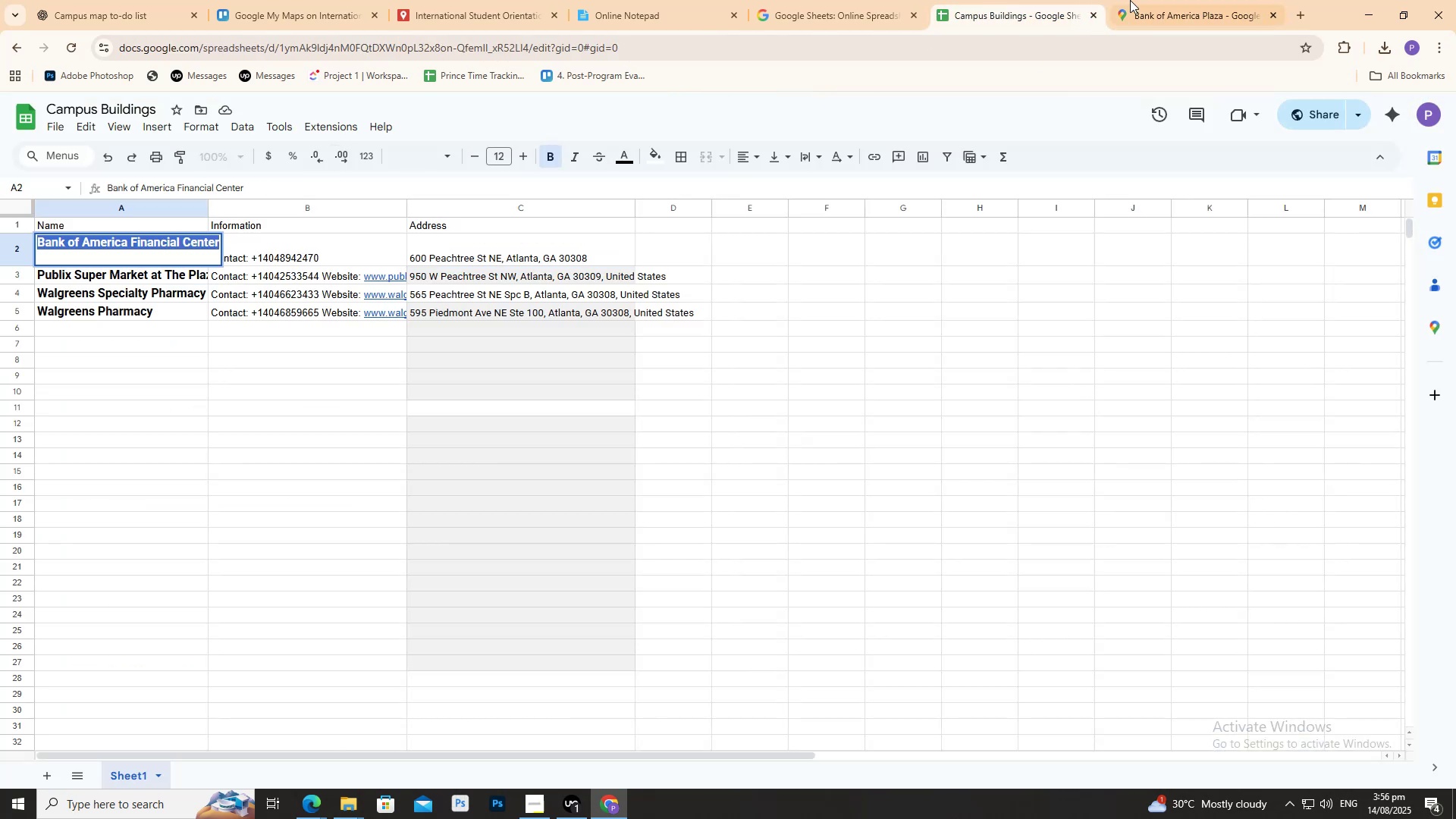 
left_click([1134, 0])
 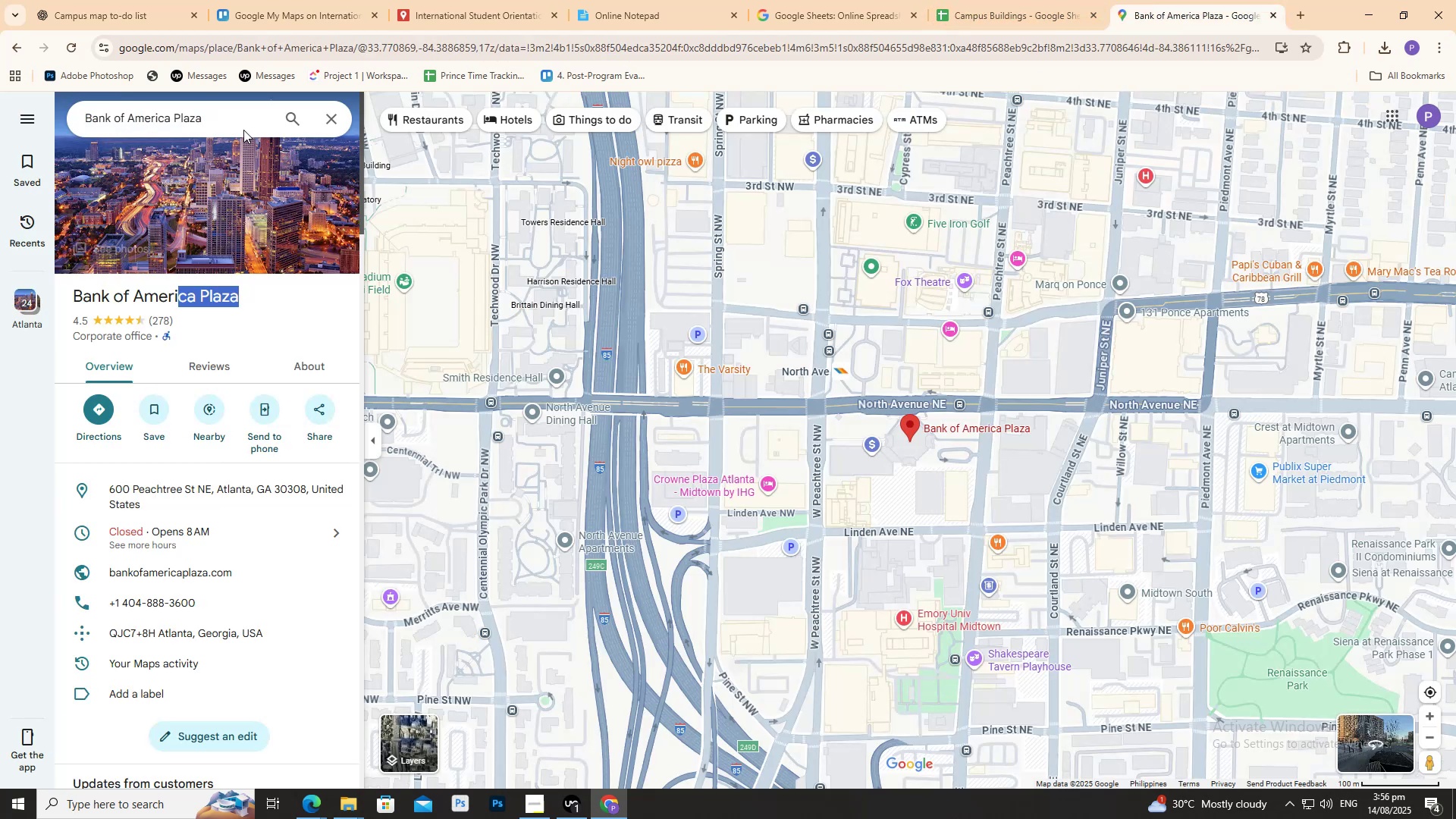 
left_click([242, 127])
 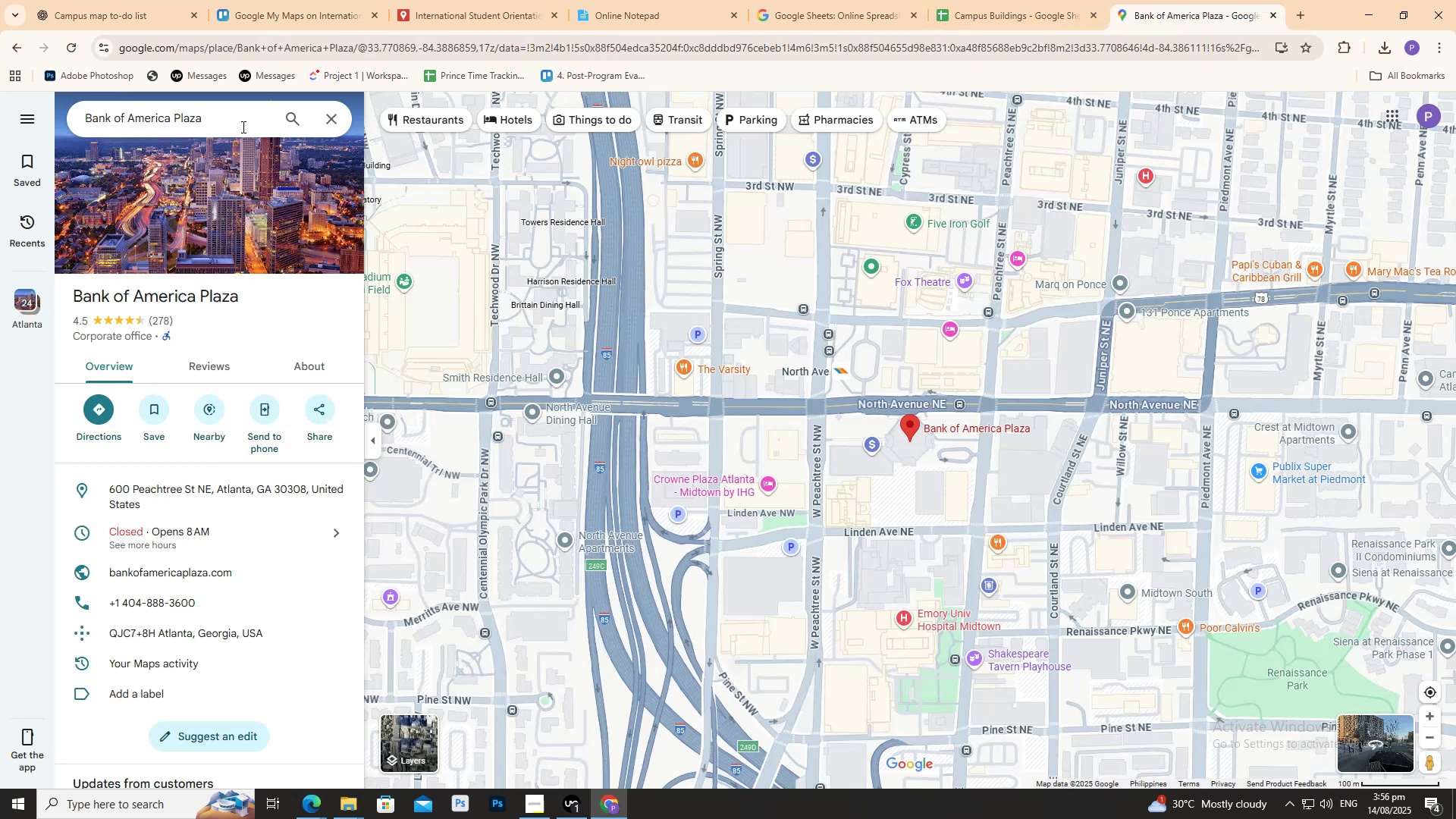 
key(Control+ControlLeft)
 